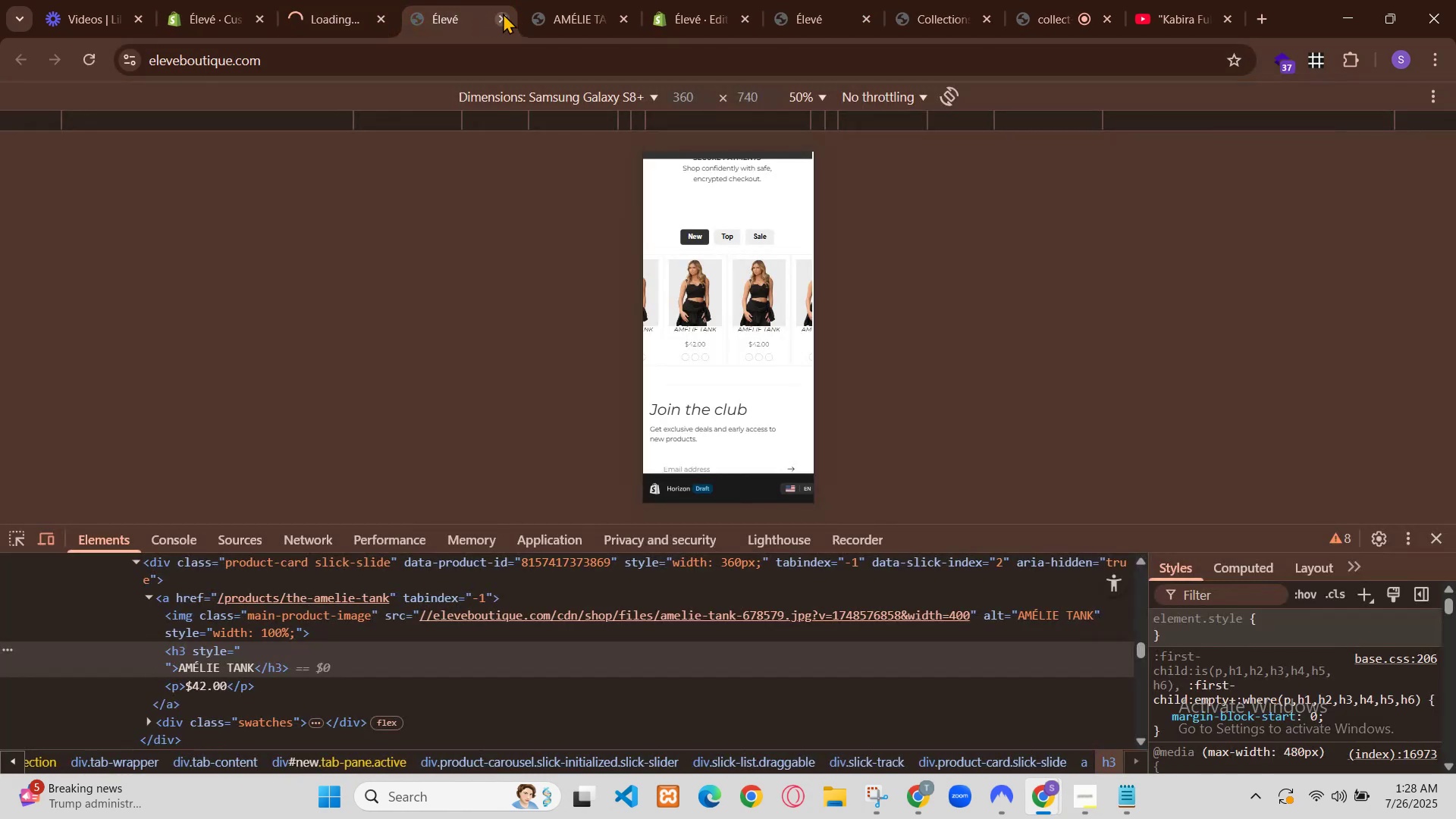 
wait(6.59)
 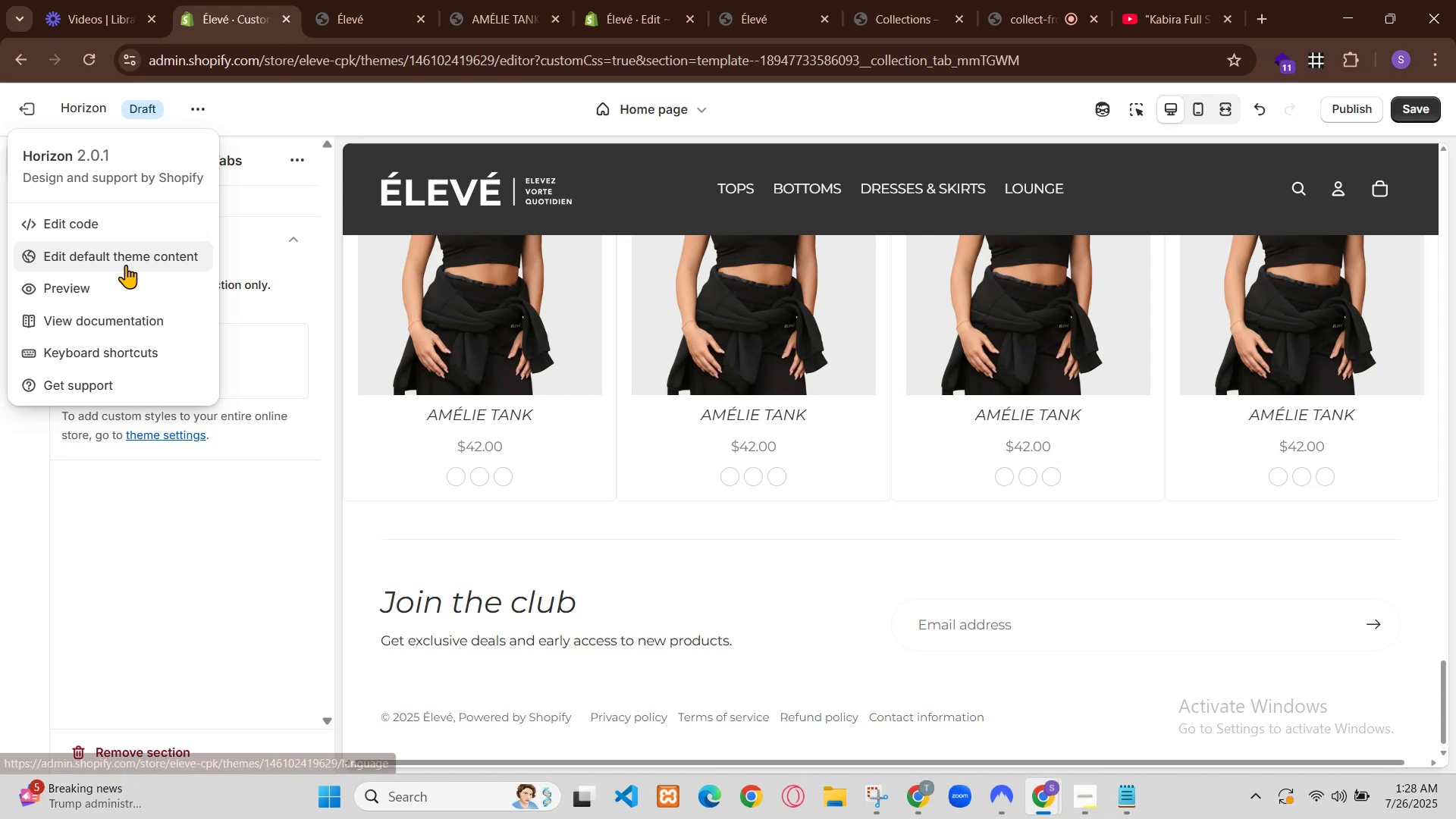 
left_click([328, 0])
 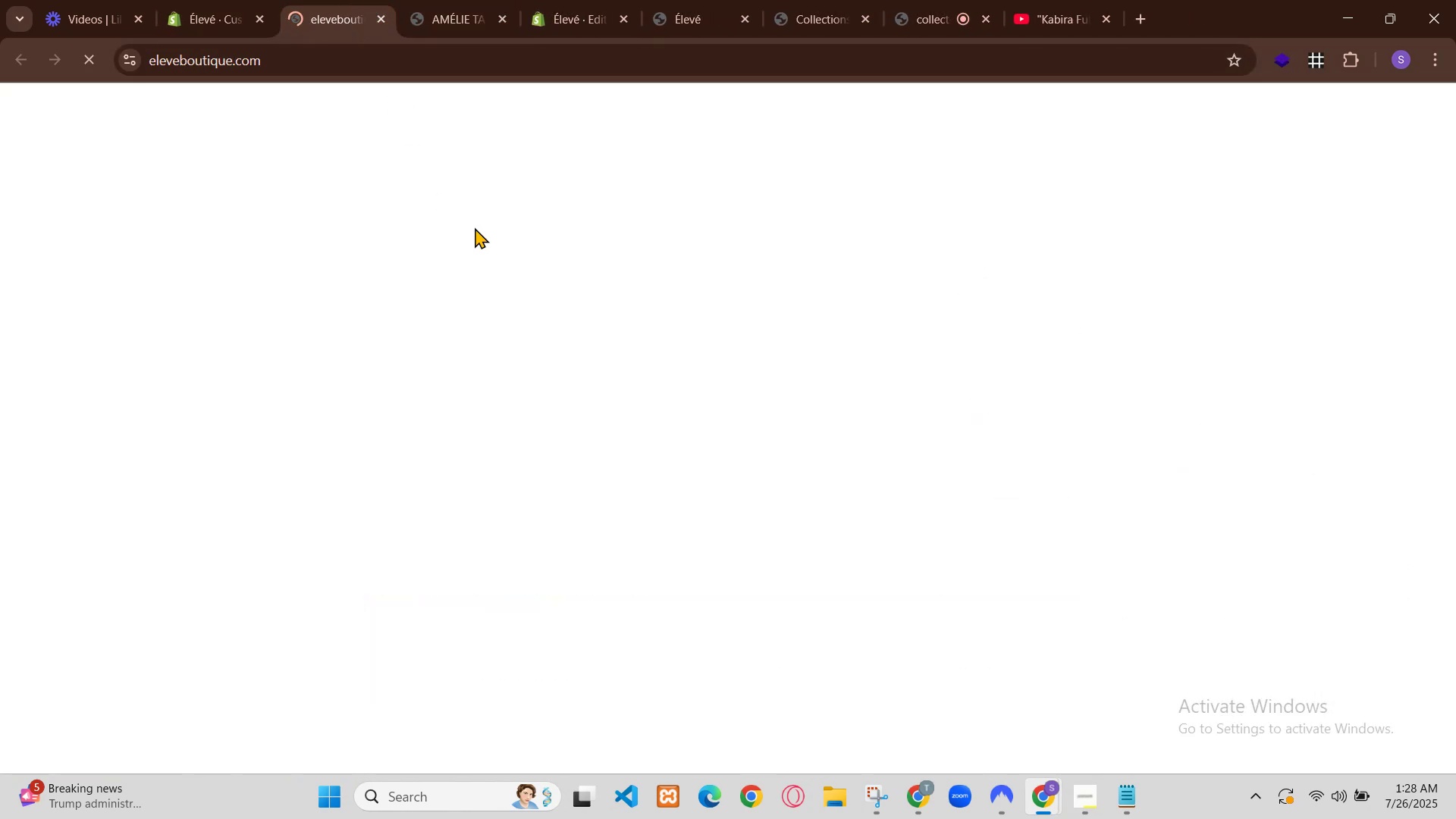 
left_click([449, 0])
 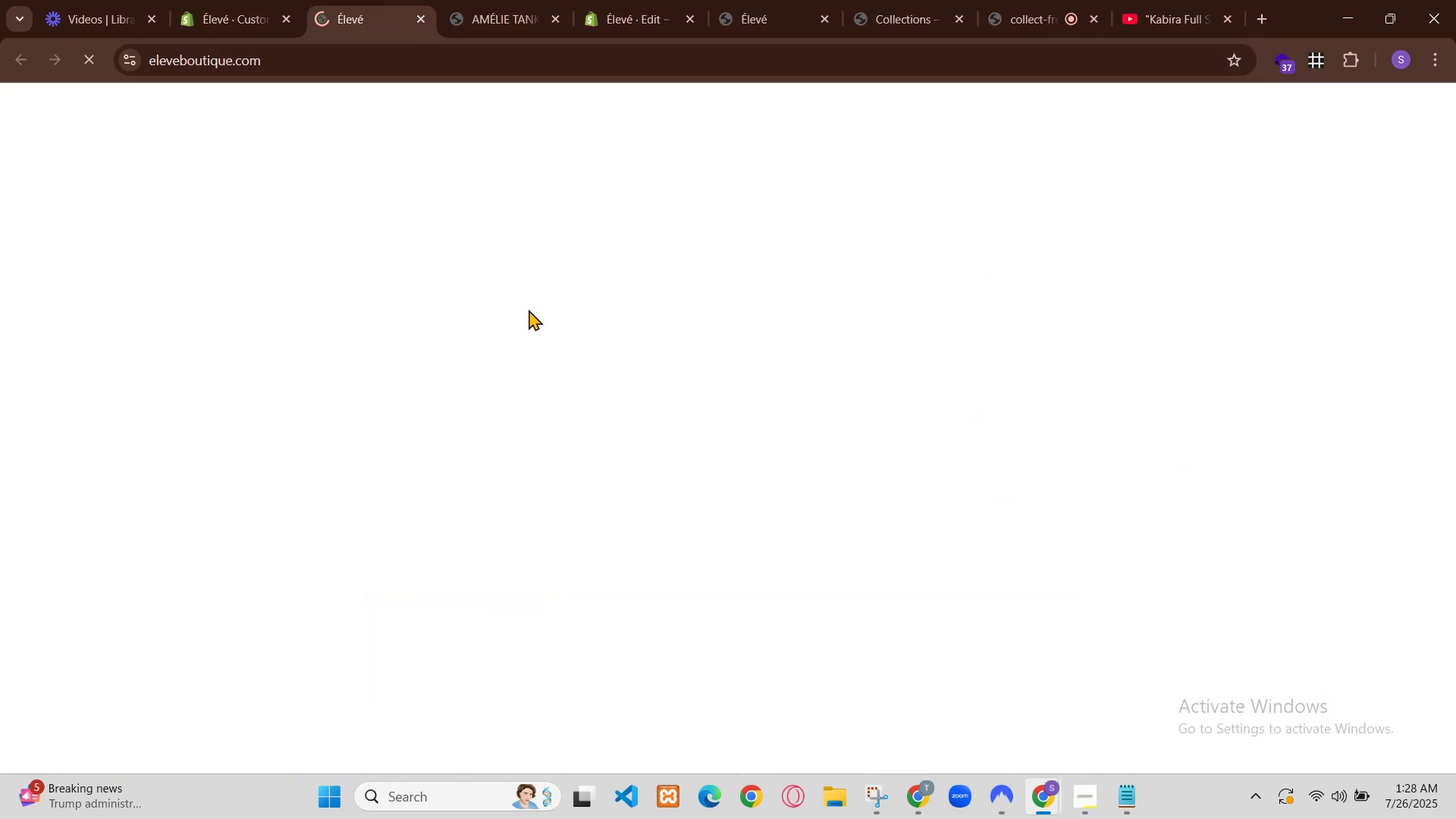 
left_click([559, 0])
 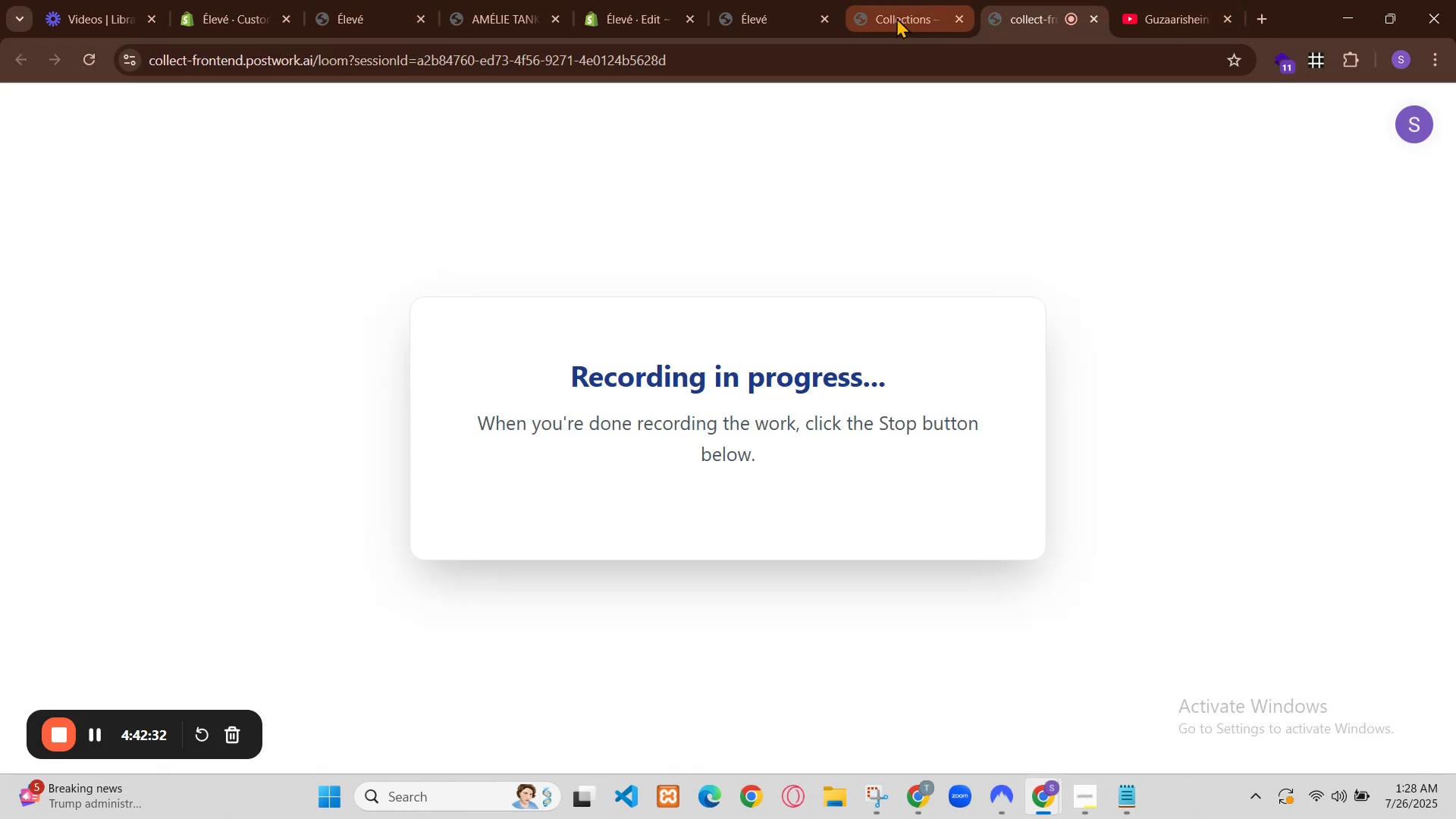 
wait(11.42)
 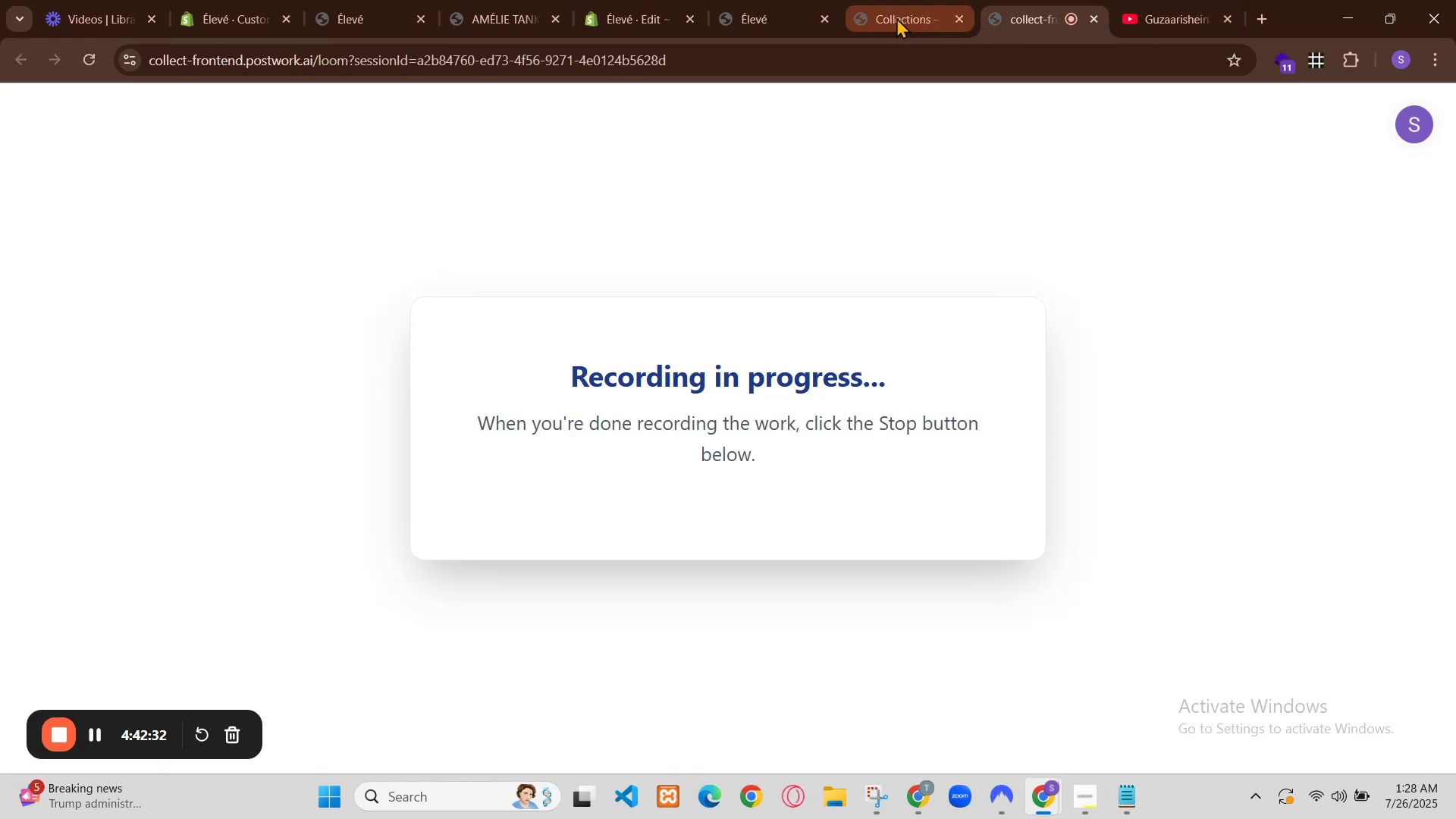 
left_click([331, 0])
 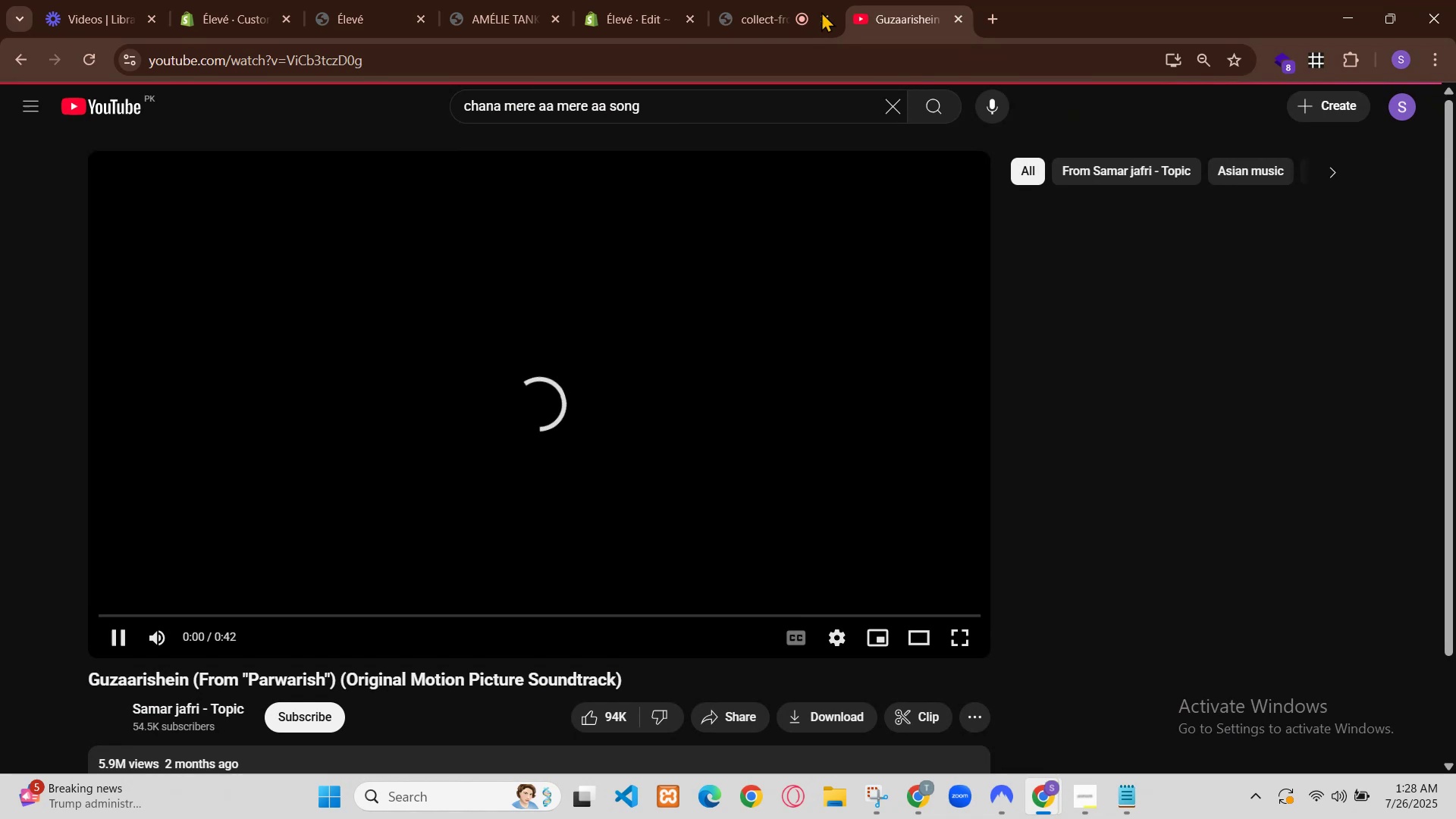 
left_click([347, 0])
 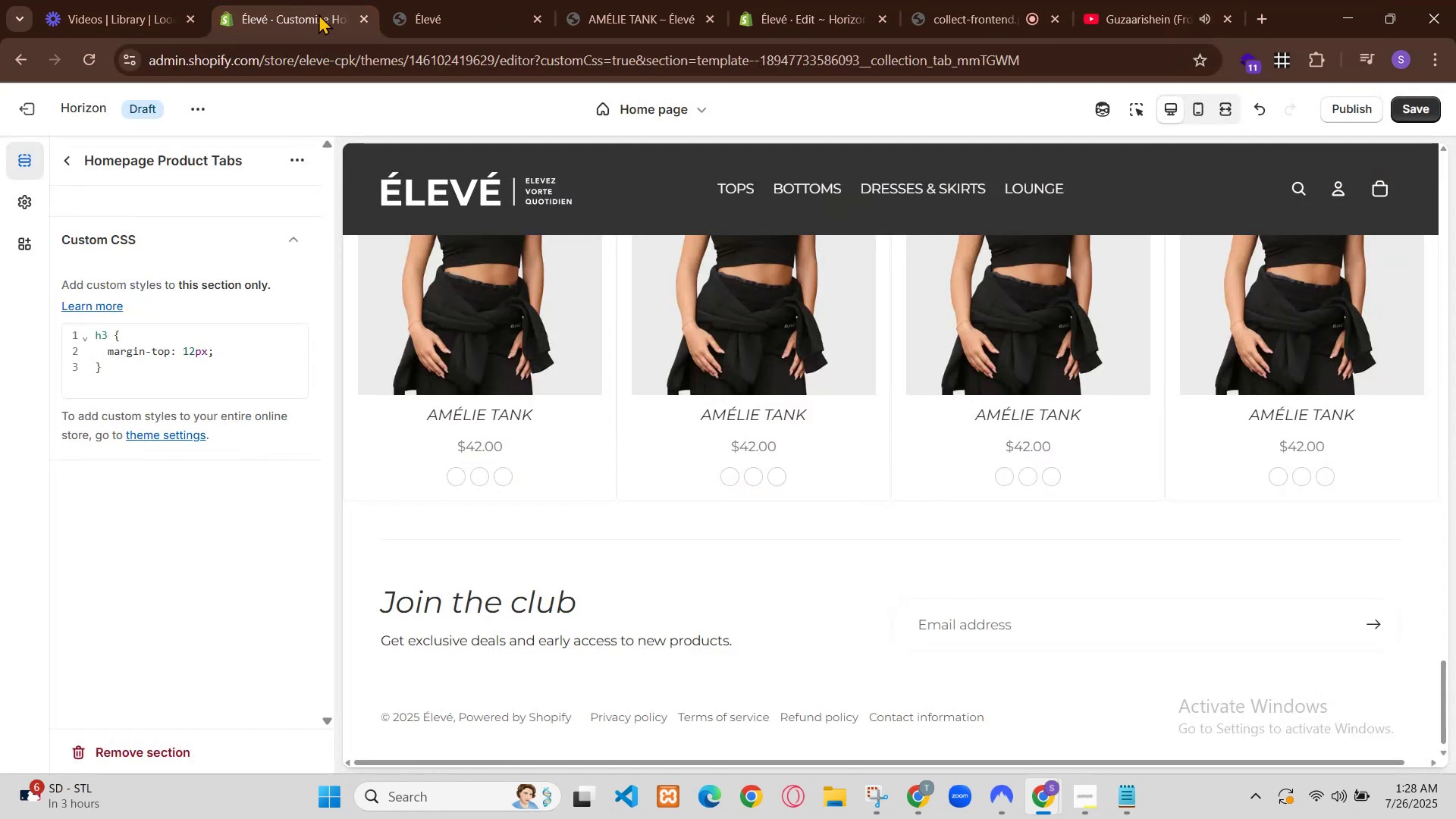 
right_click([733, 400])
 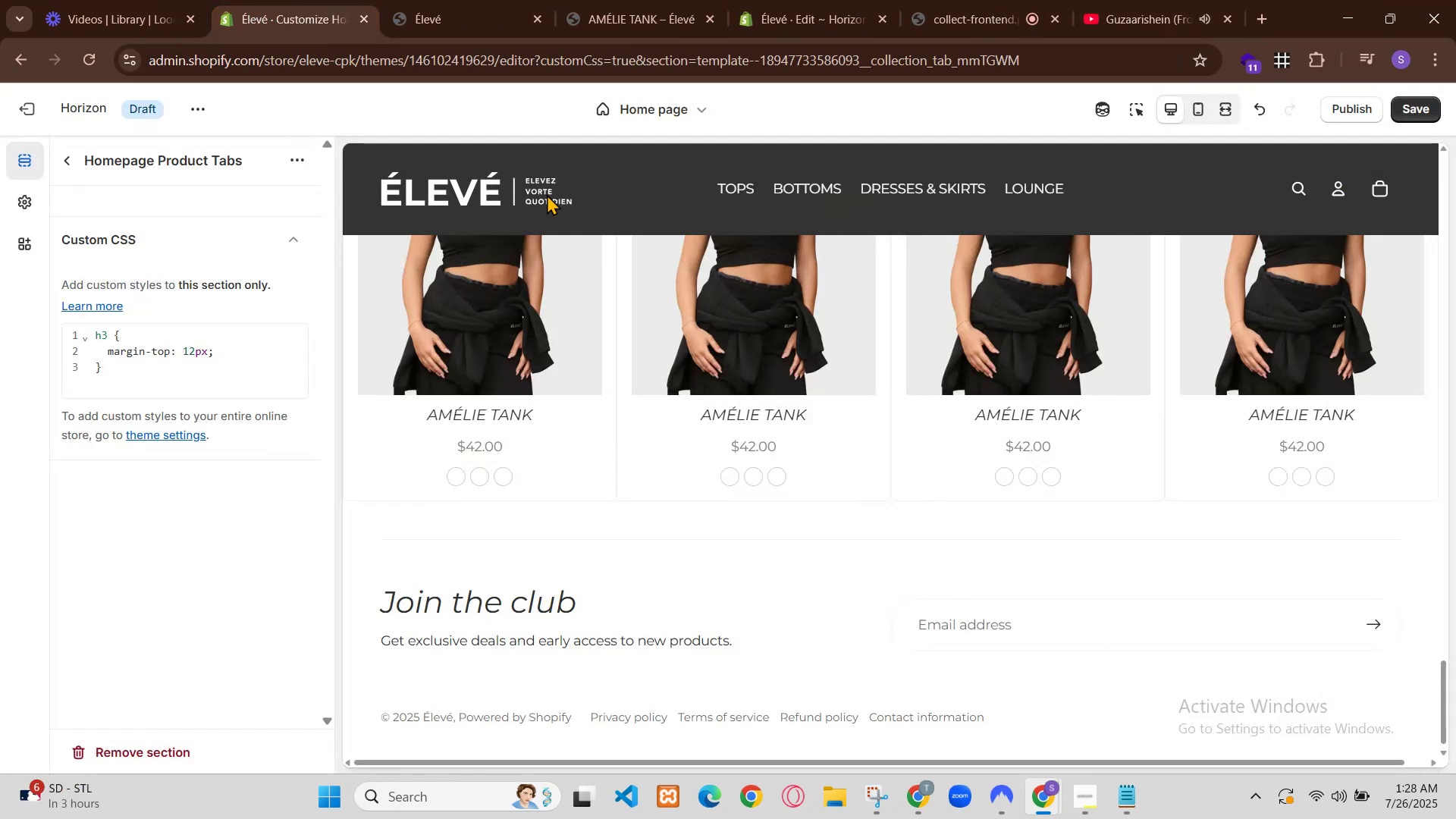 
left_click([779, 750])
 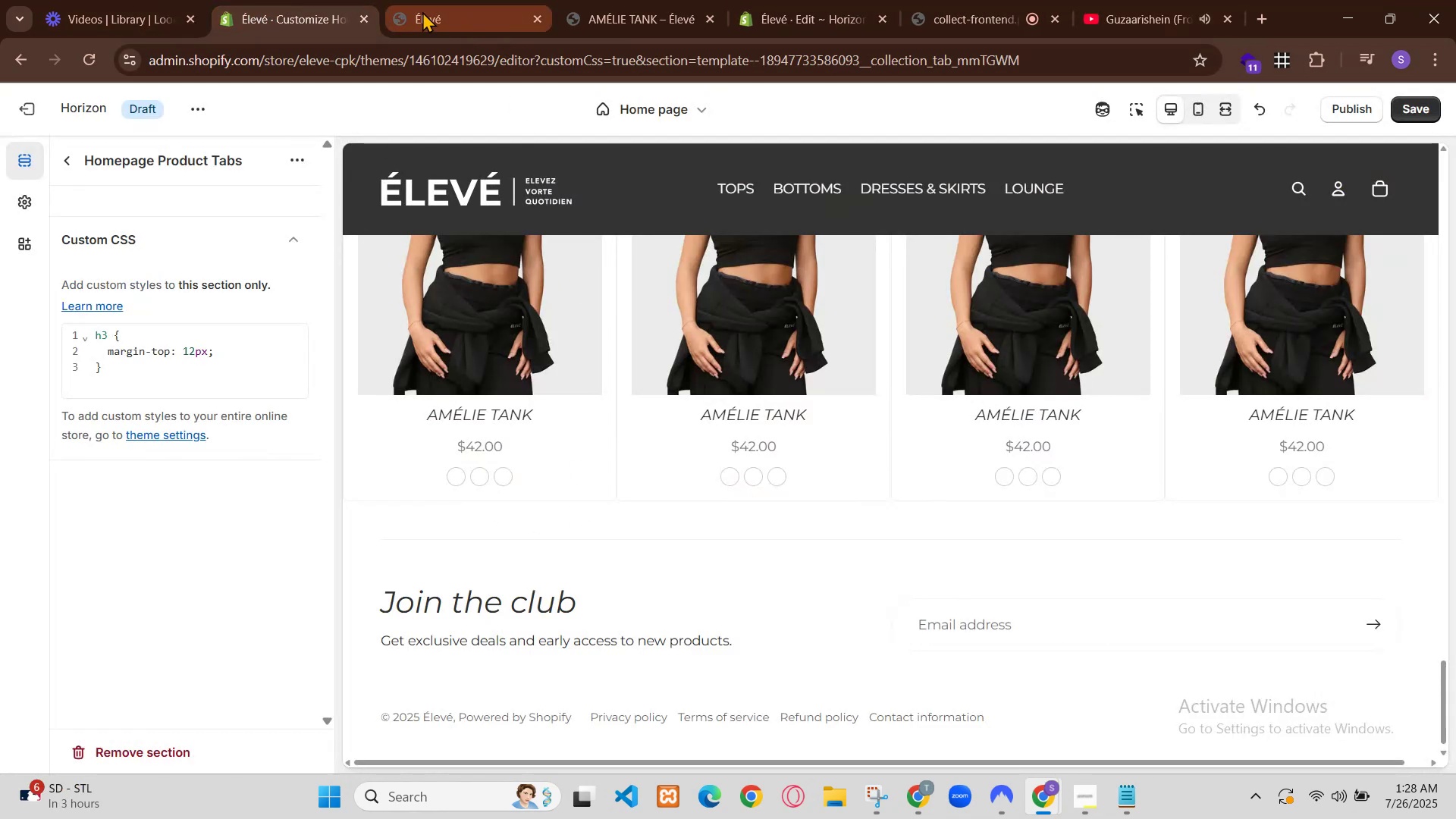 
mouse_move([730, 643])
 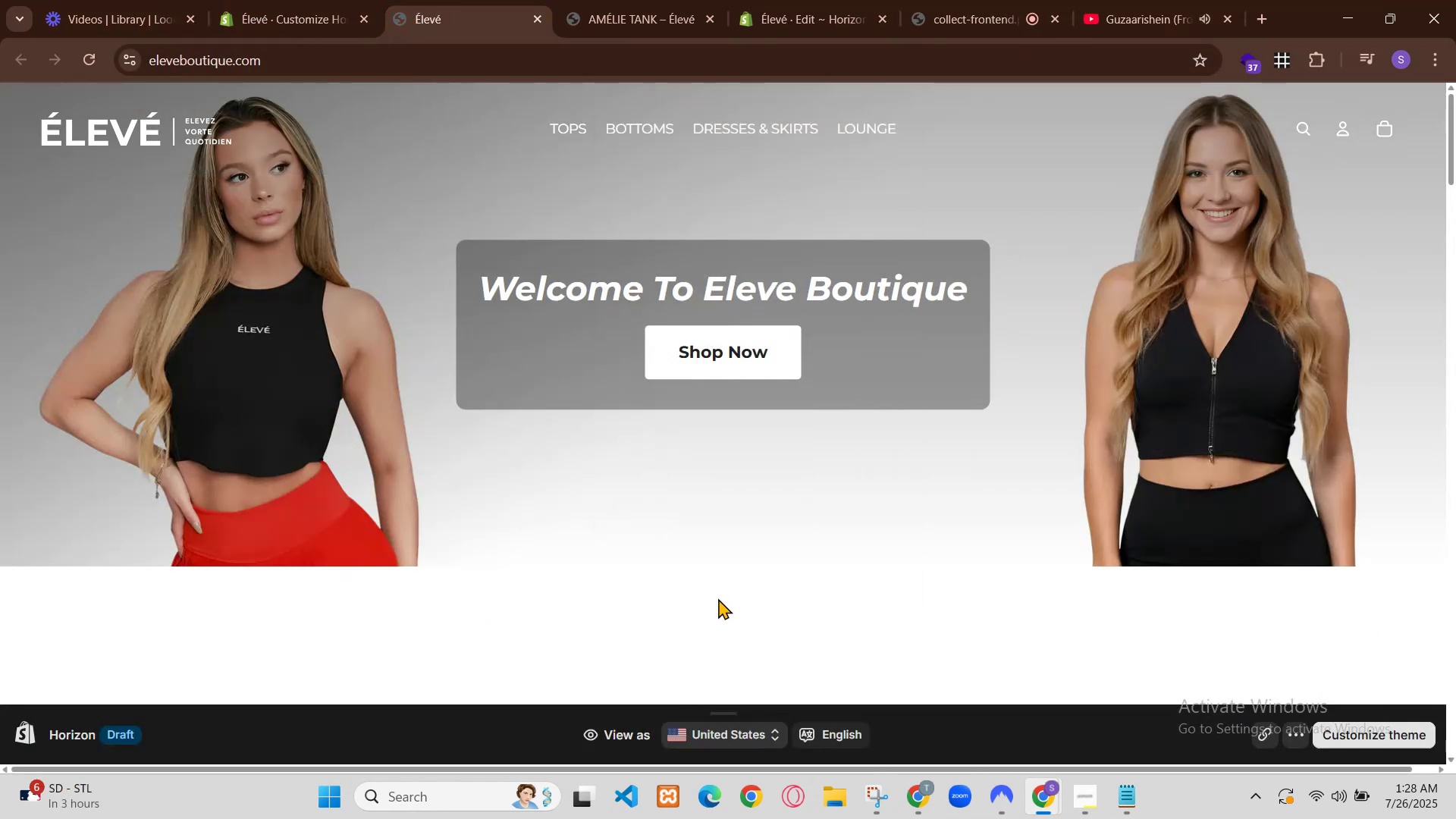 
left_click([448, 0])
 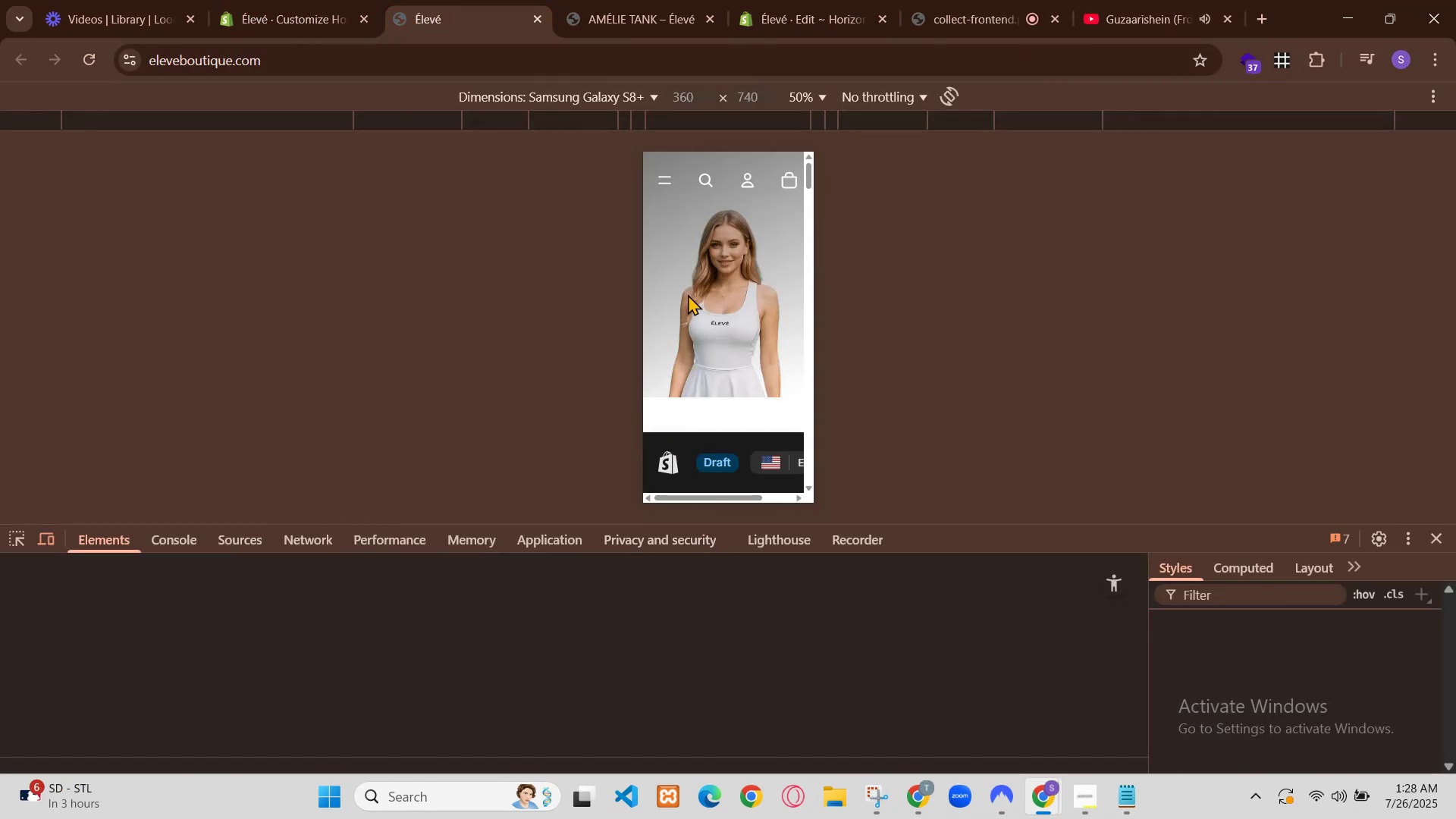 
left_click([595, 0])
 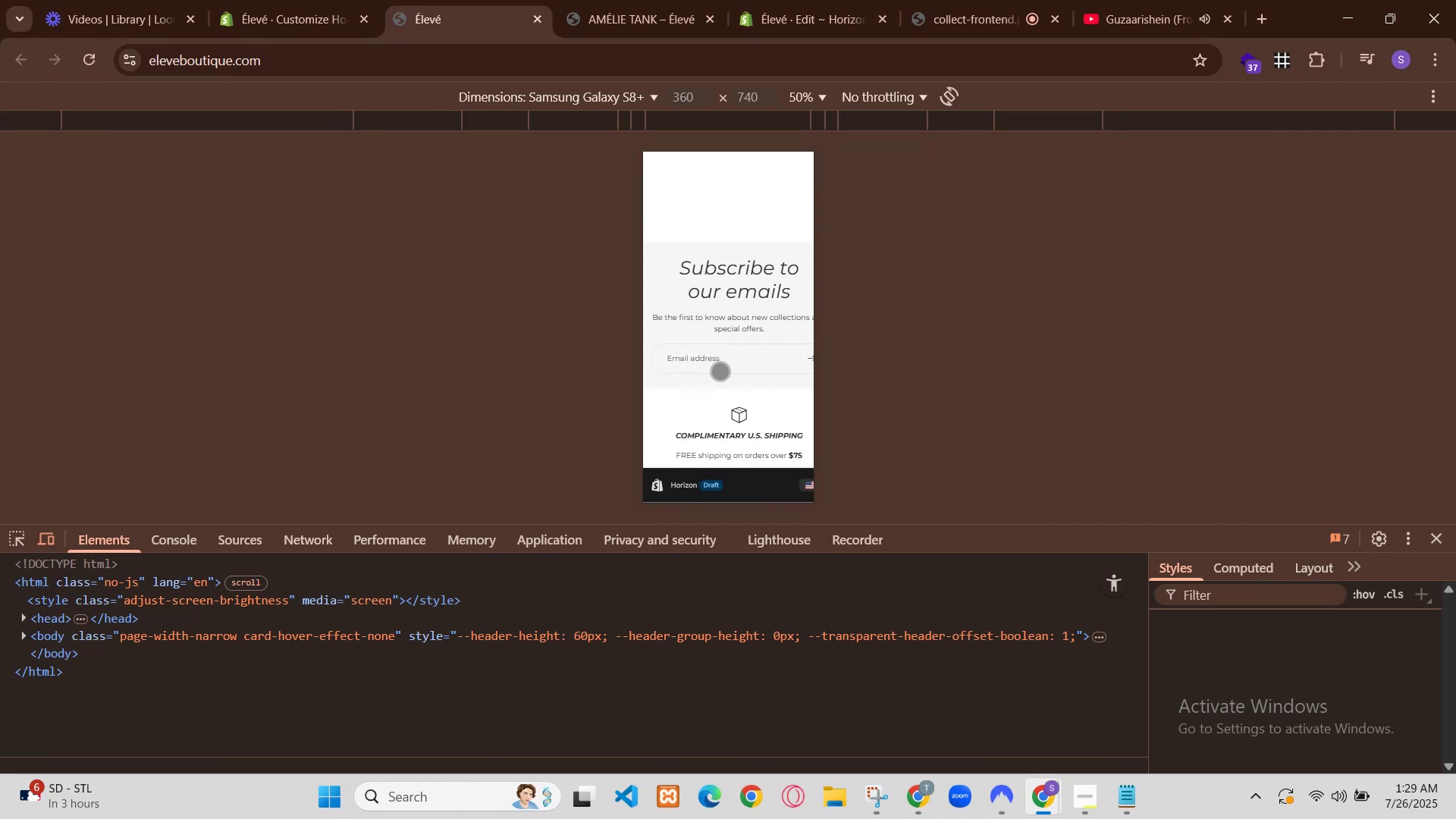 
wait(5.93)
 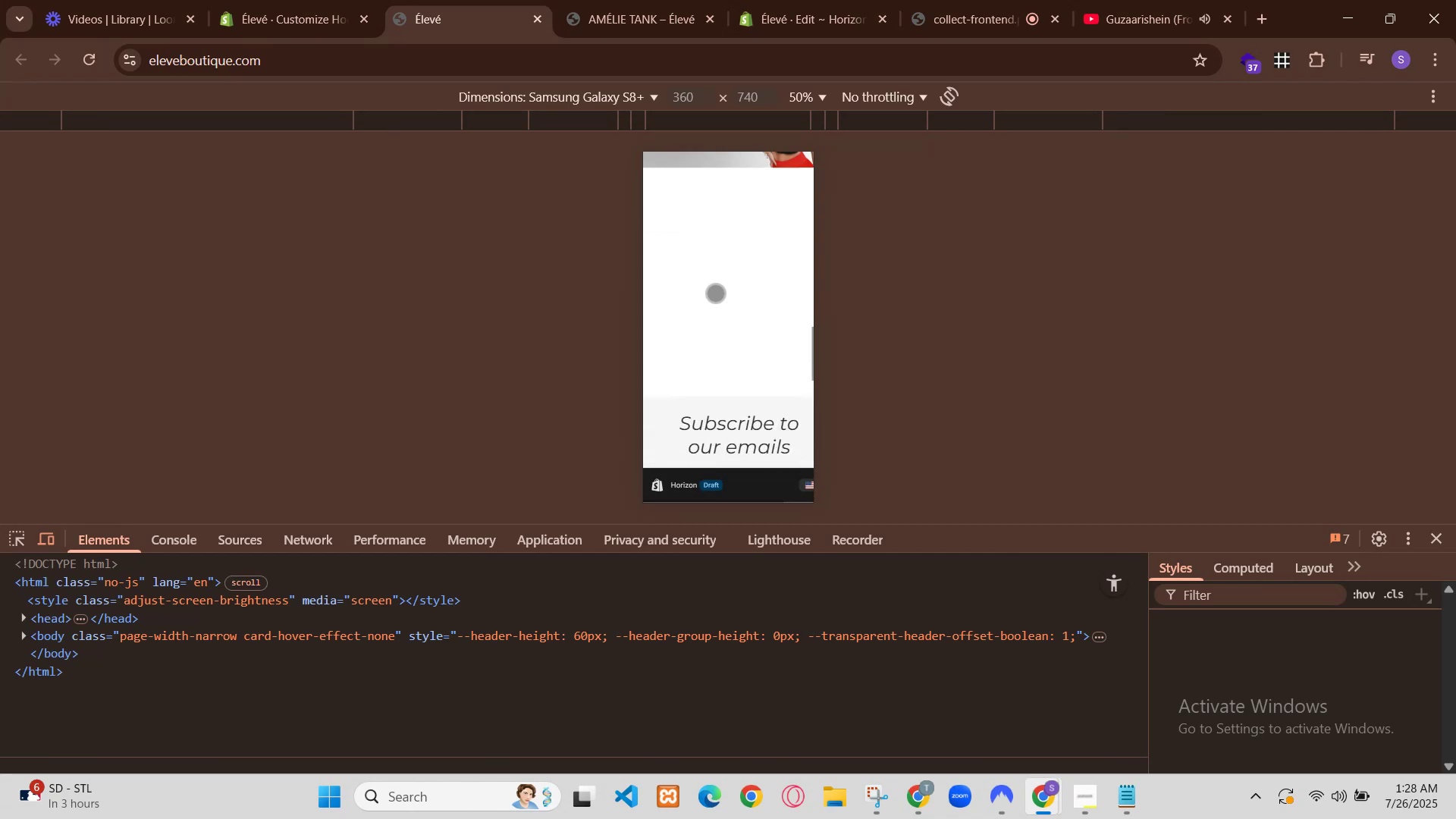 
key(Control+C)
 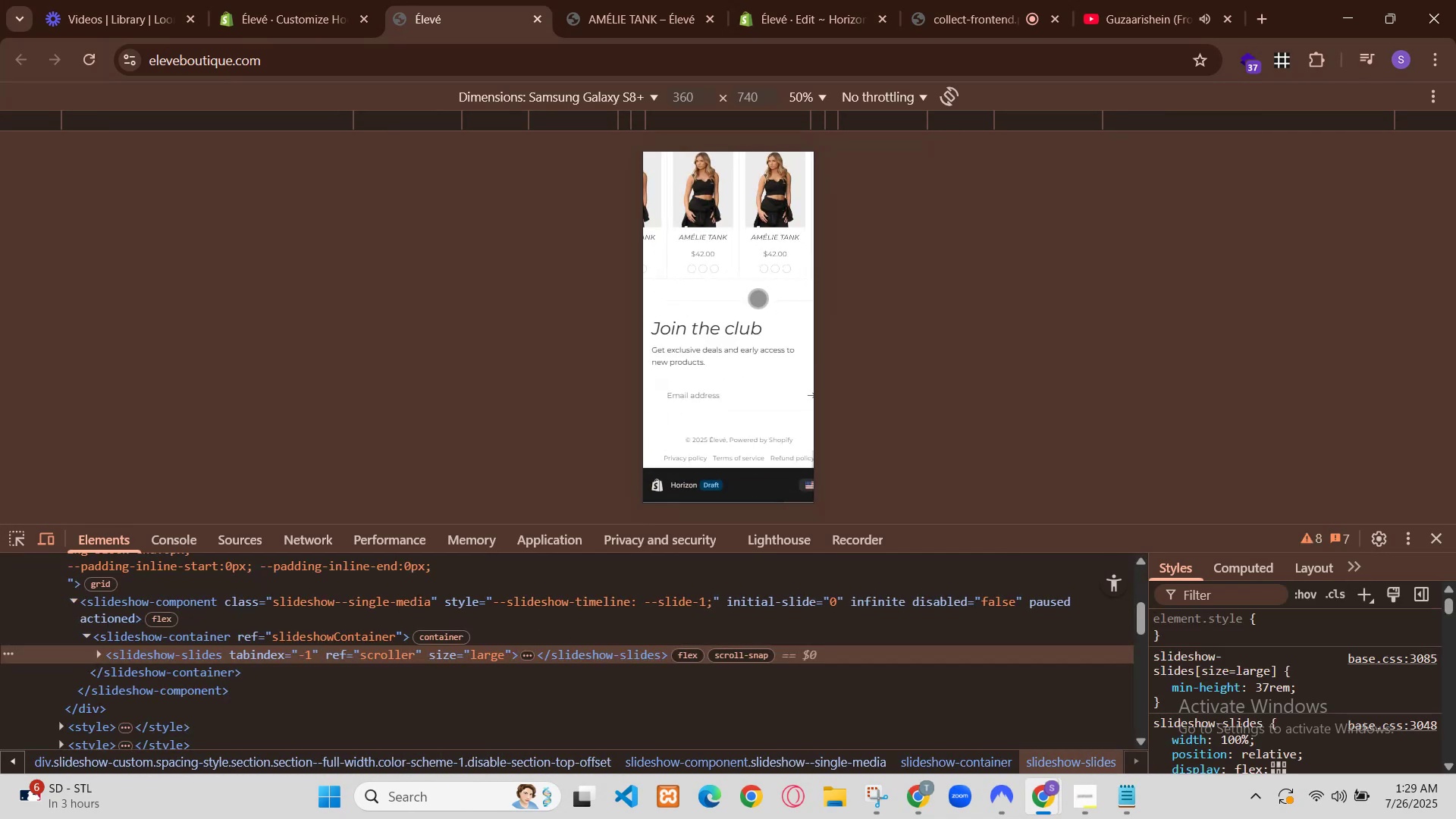 
left_click([1036, 818])
 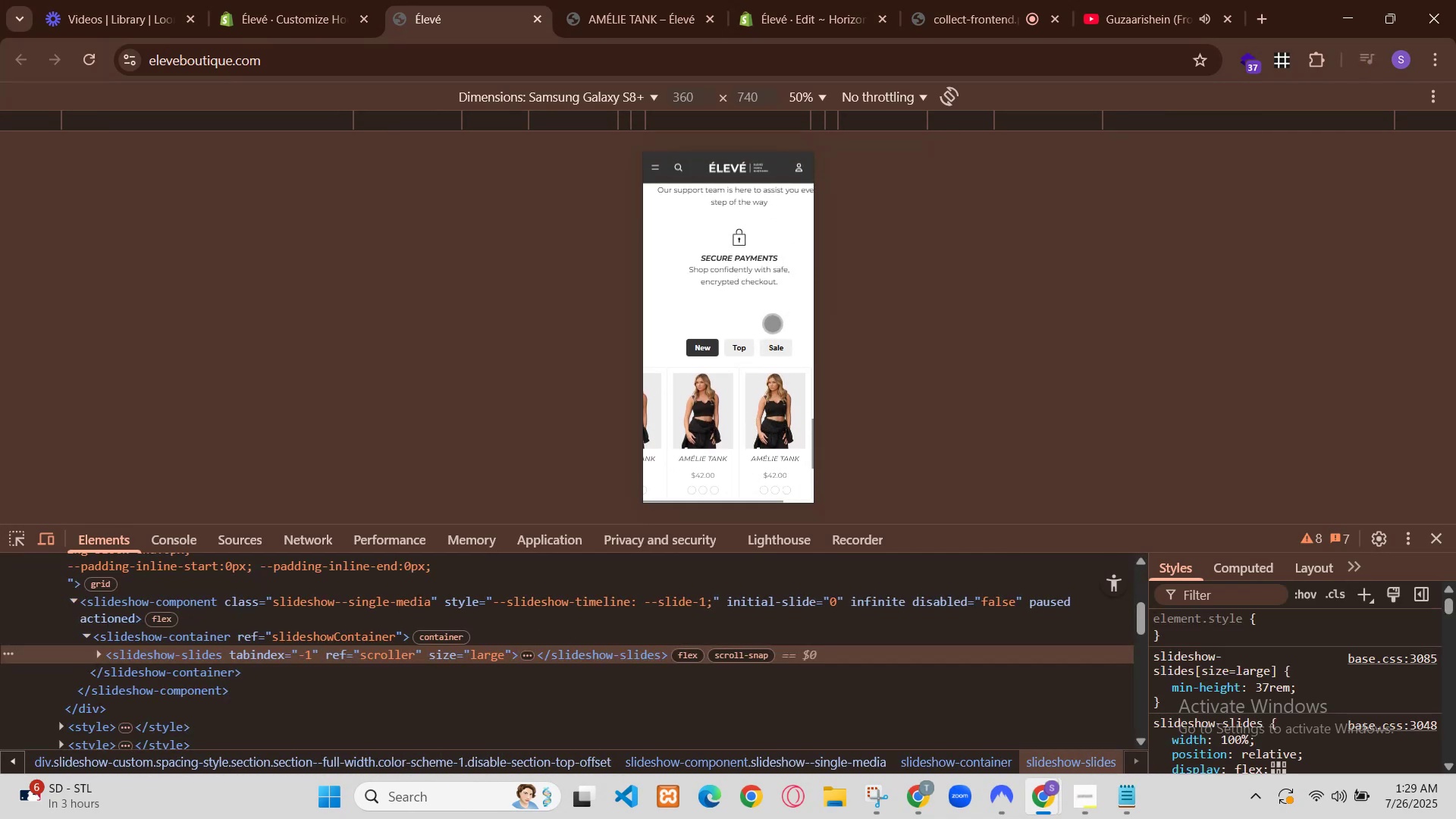 
left_click([655, 693])
 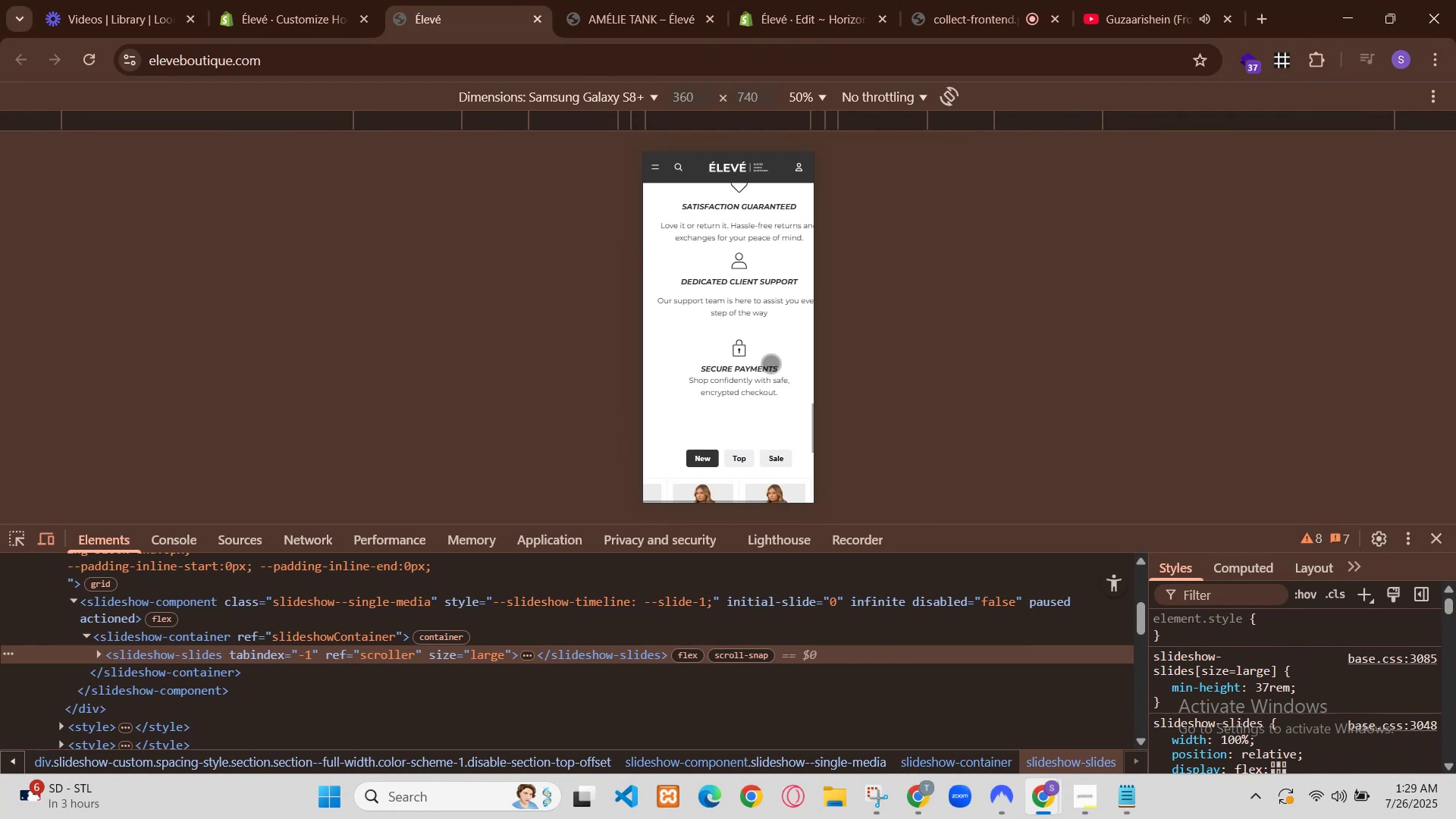 
key(Control+V)
 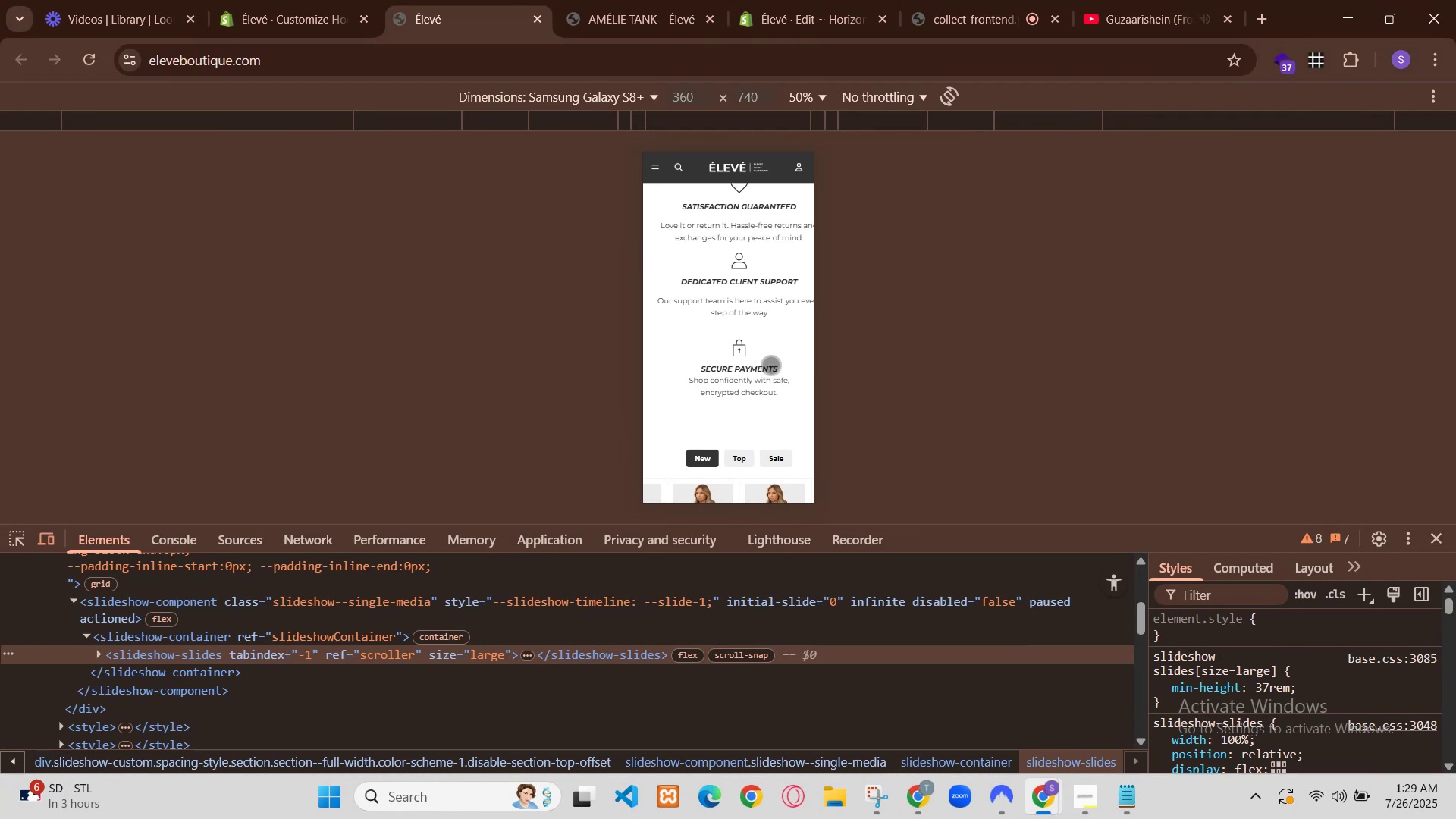 
key(Space)
 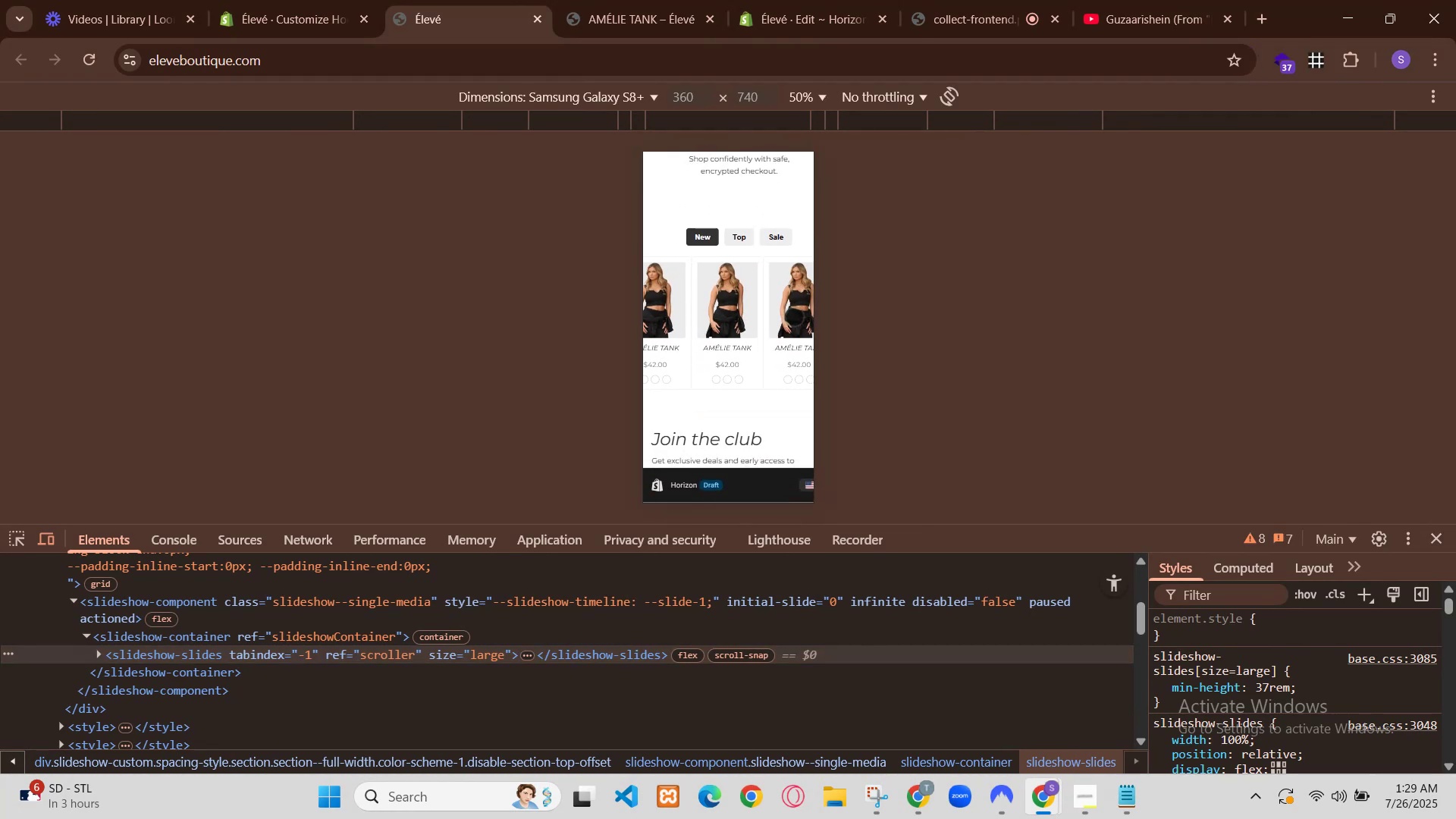 
type(thora neeche krna tit)
key(Backspace)
key(Backspace)
key(Backspace)
type(h3 ko)
 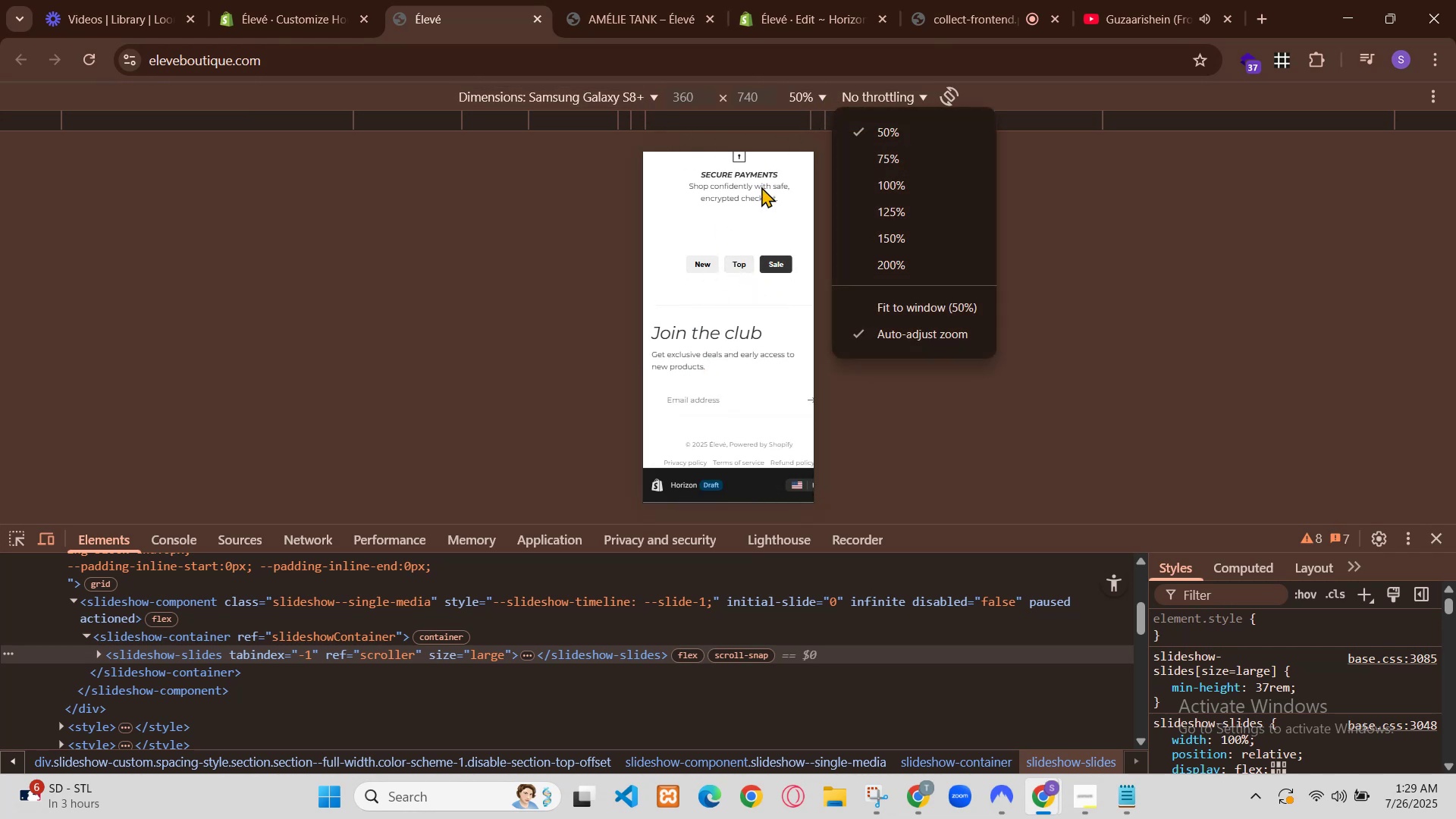 
key(Enter)
 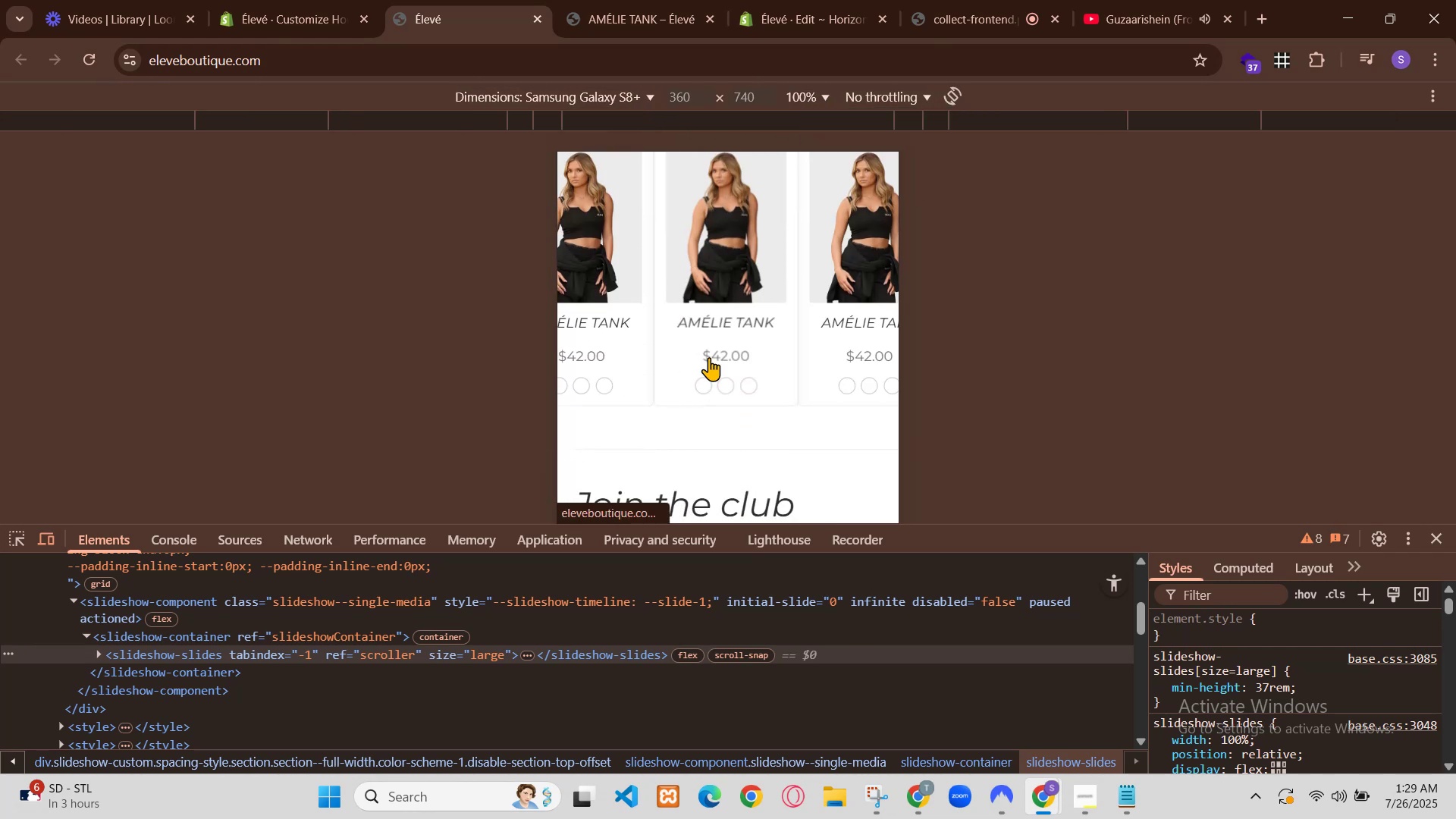 
wait(6.46)
 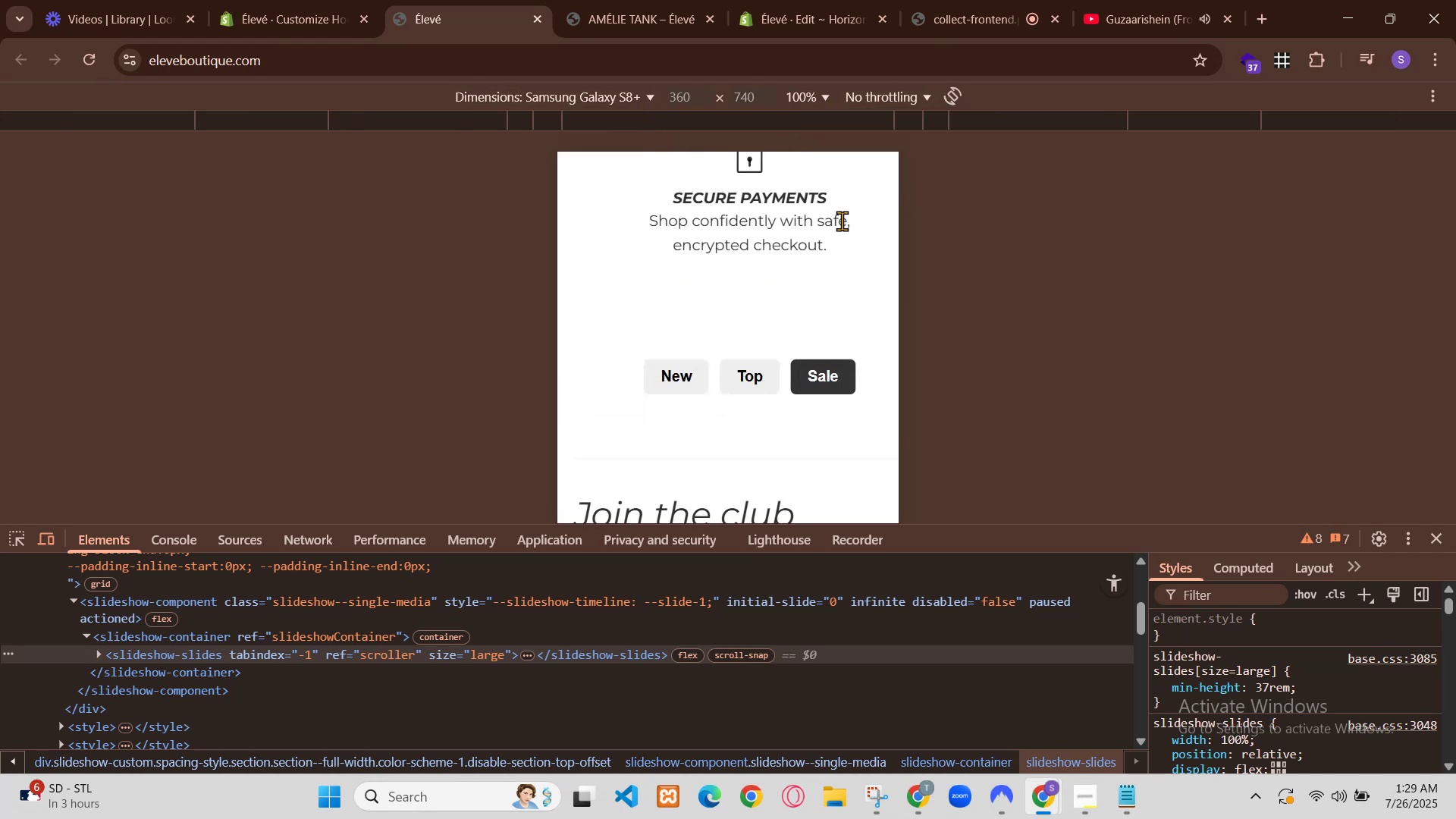 
left_click([569, 457])
 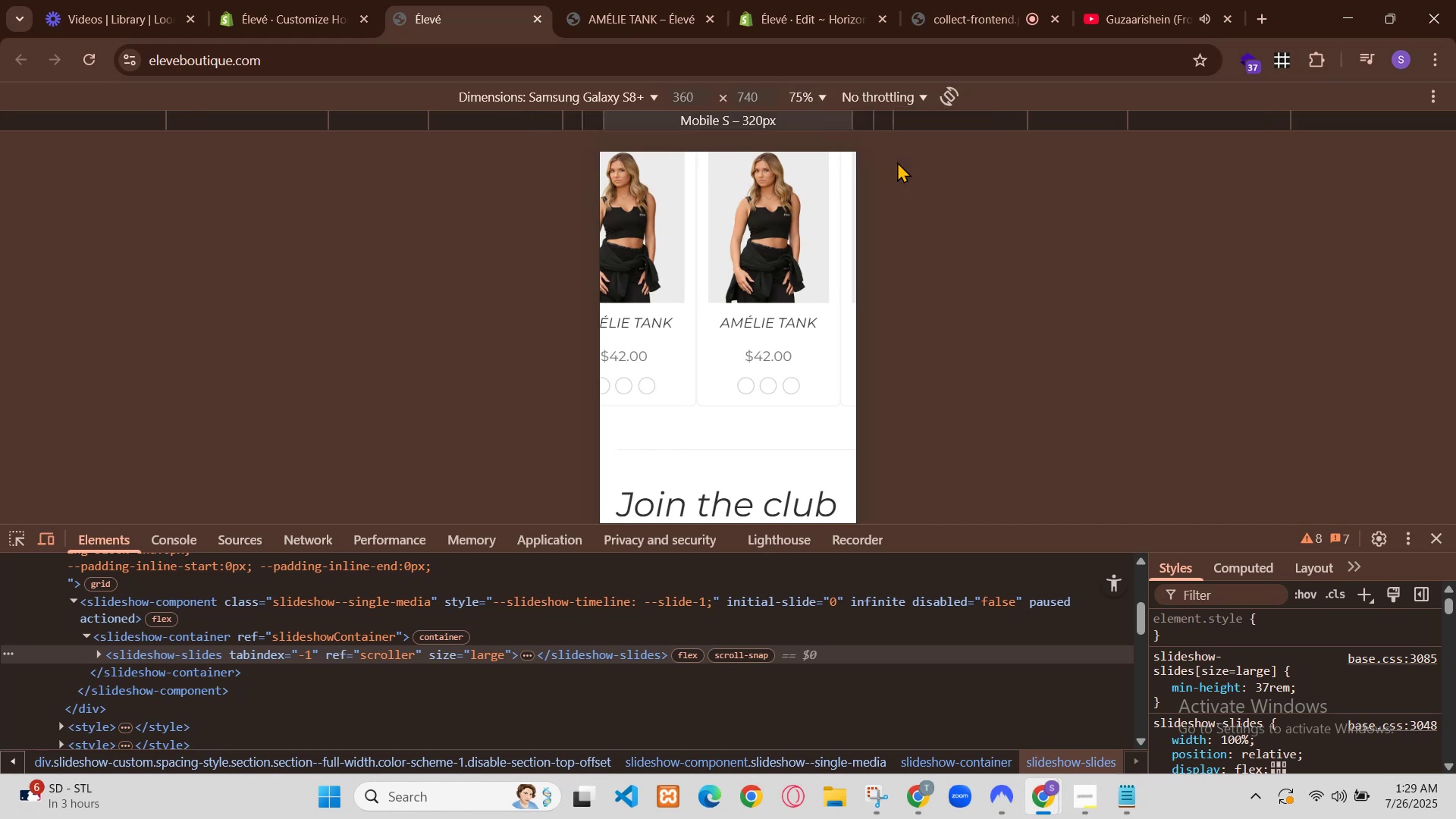 
key(Control+C)
 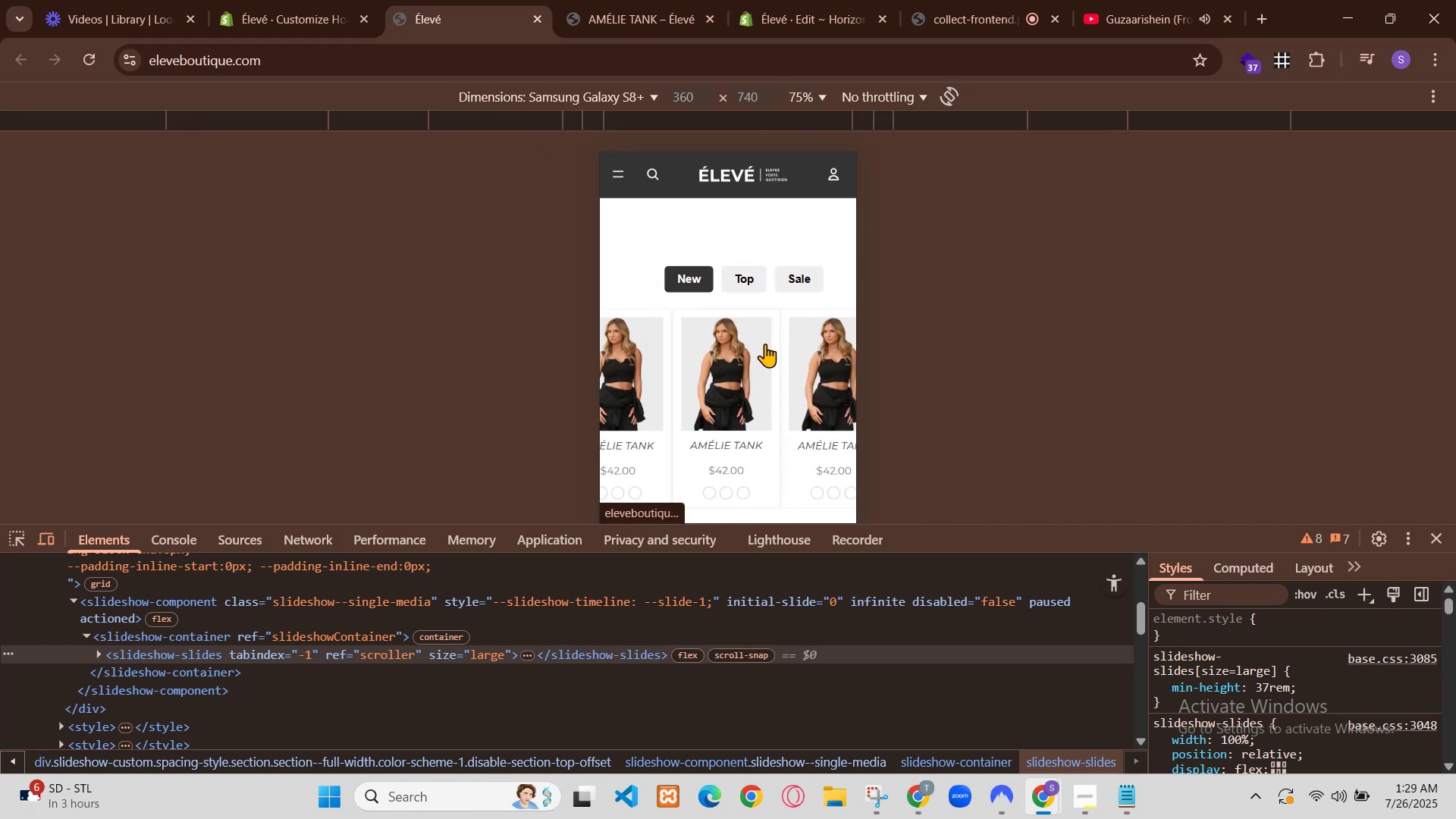 
left_click([1048, 797])
 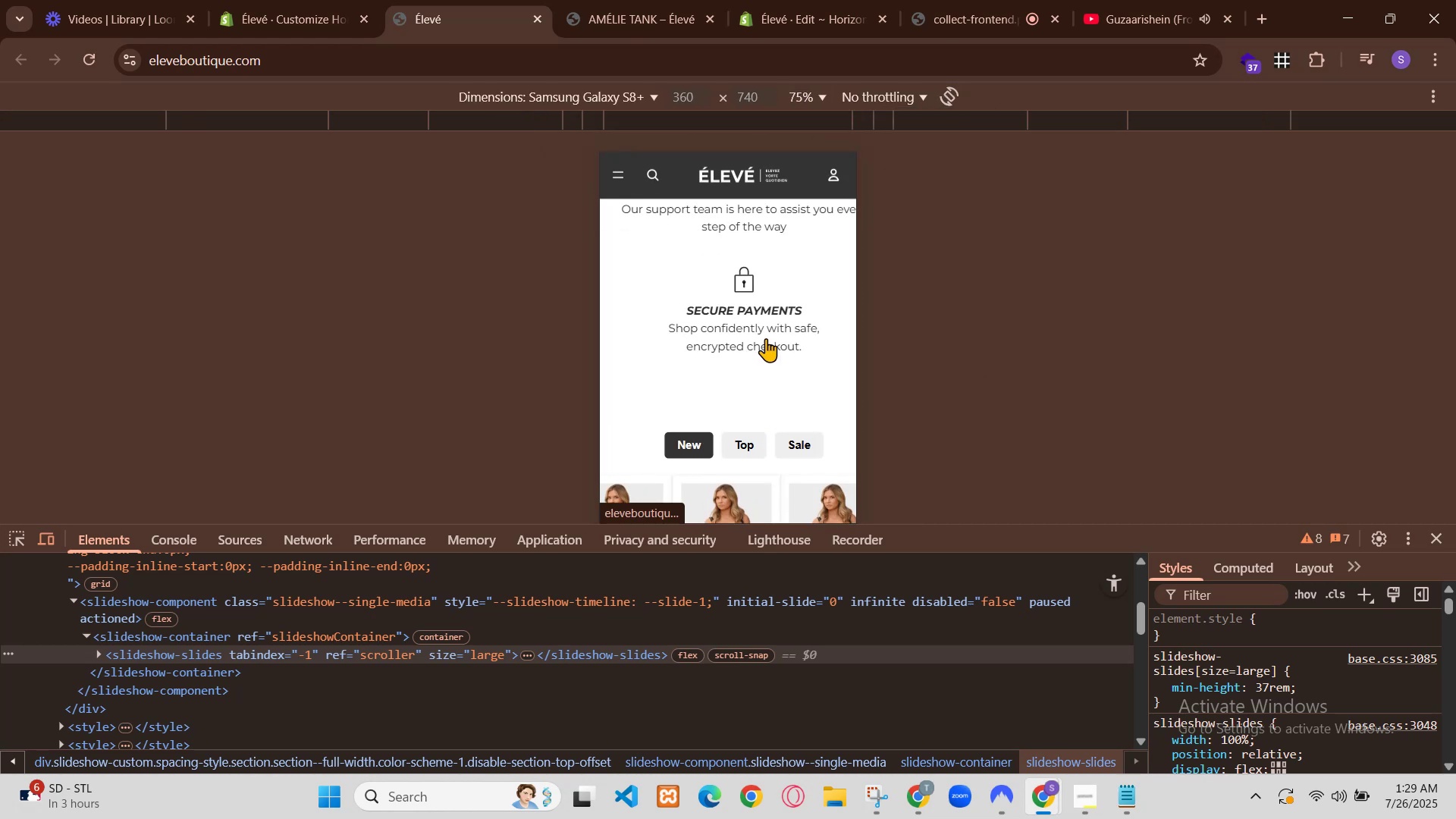 
left_click([981, 698])
 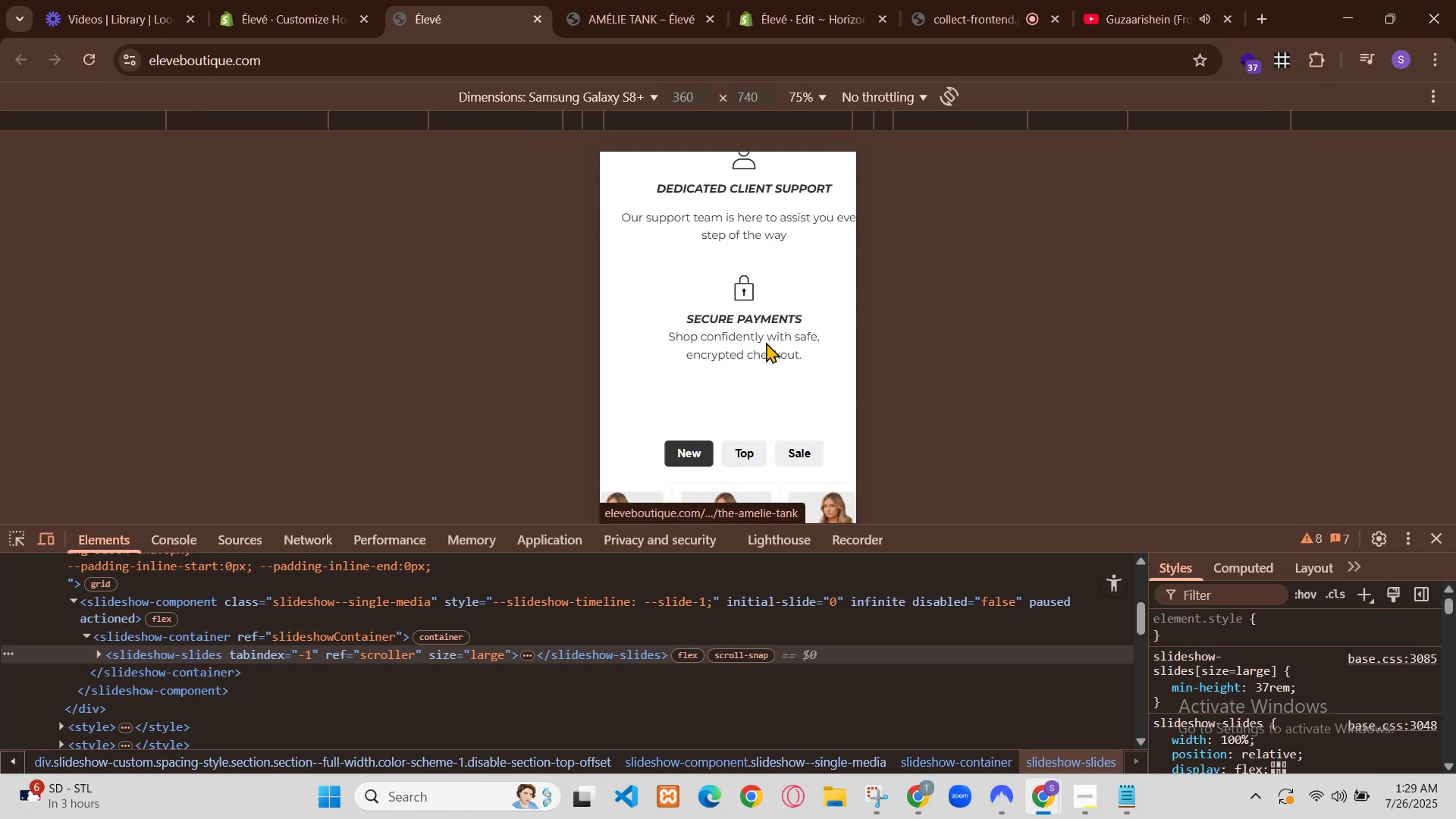 
left_click([575, 592])
 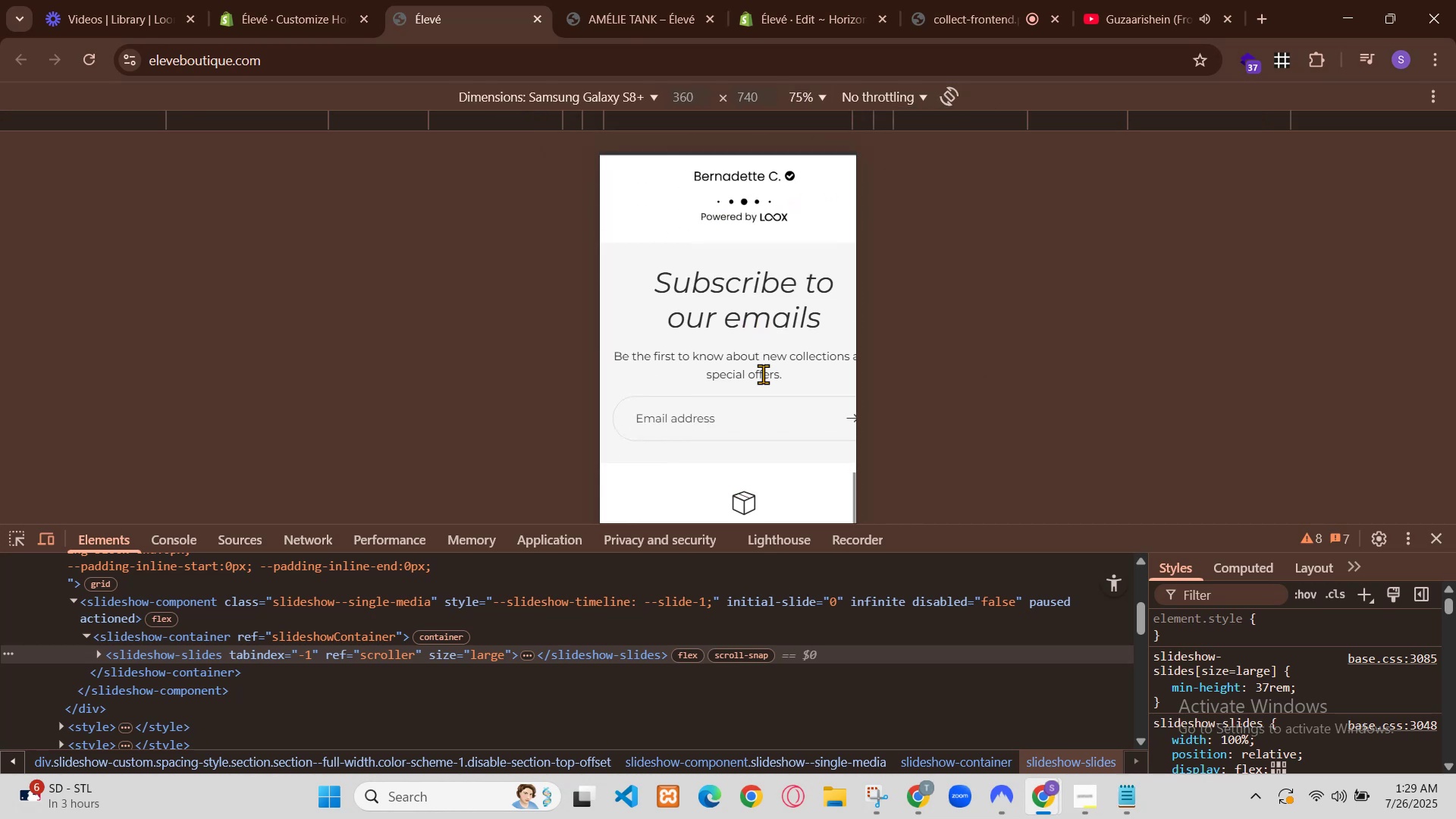 
key(Enter)
 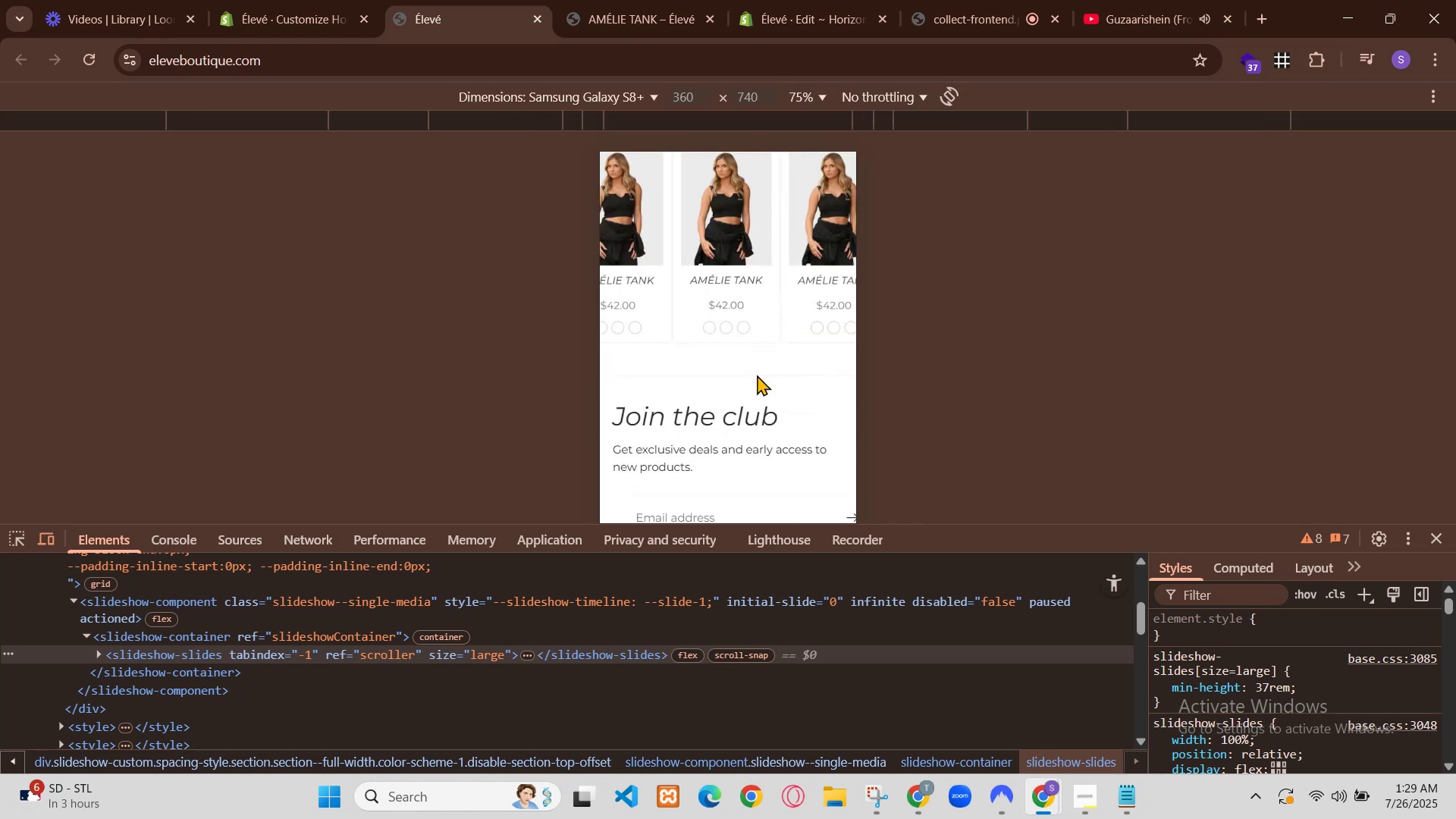 
key(Control+V)
 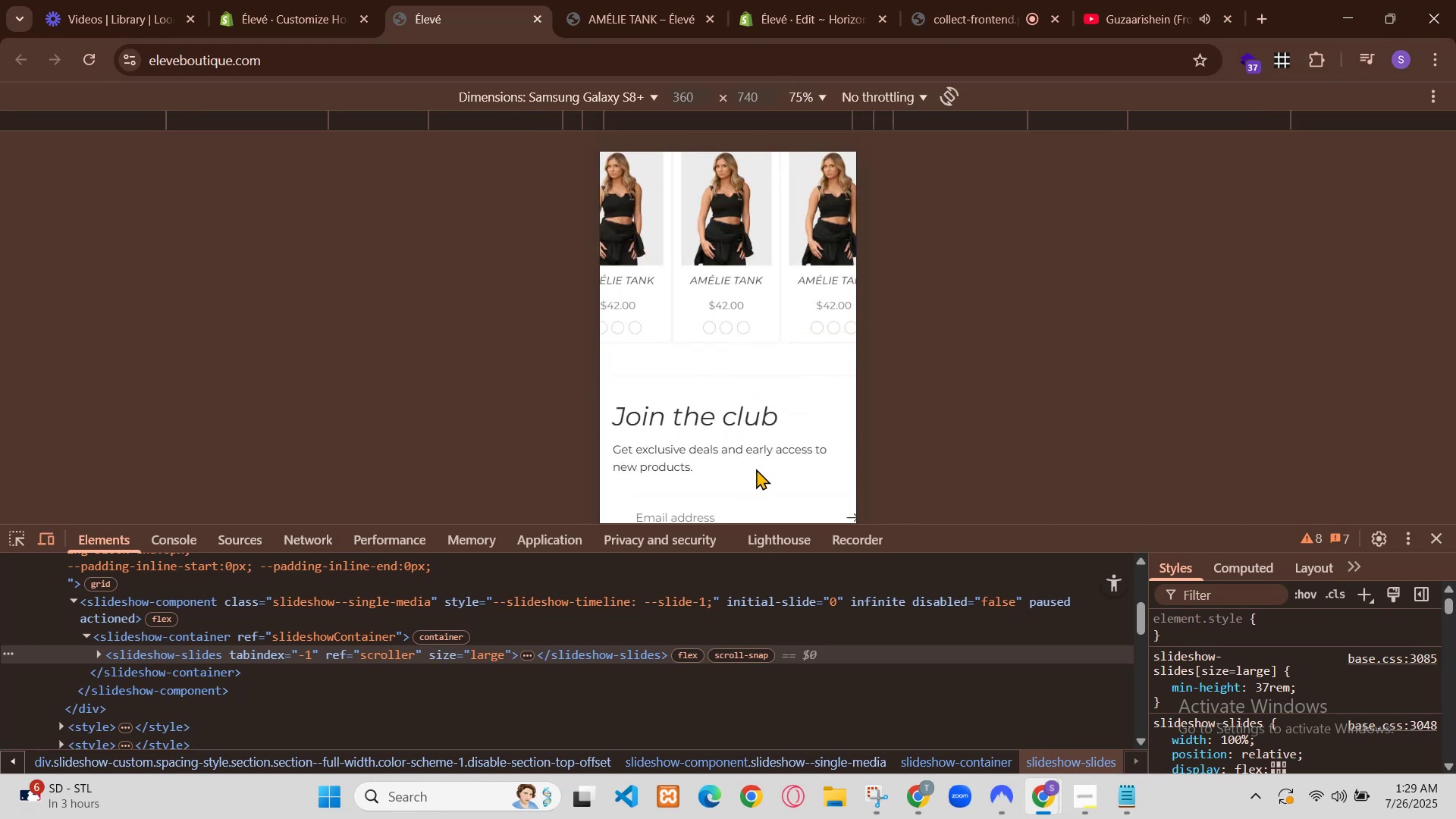 
key(Control+S)
 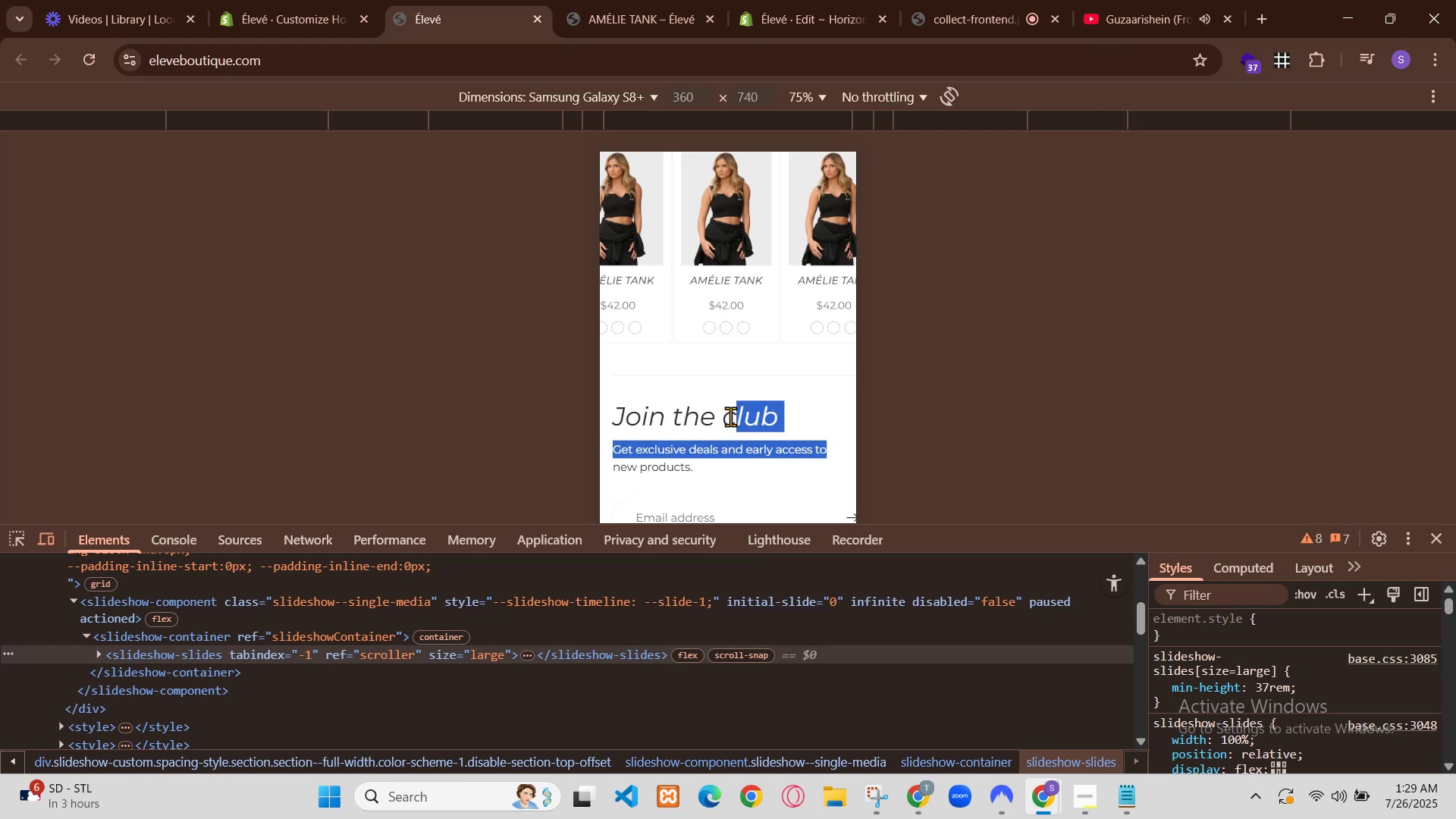 
left_click([1090, 0])
 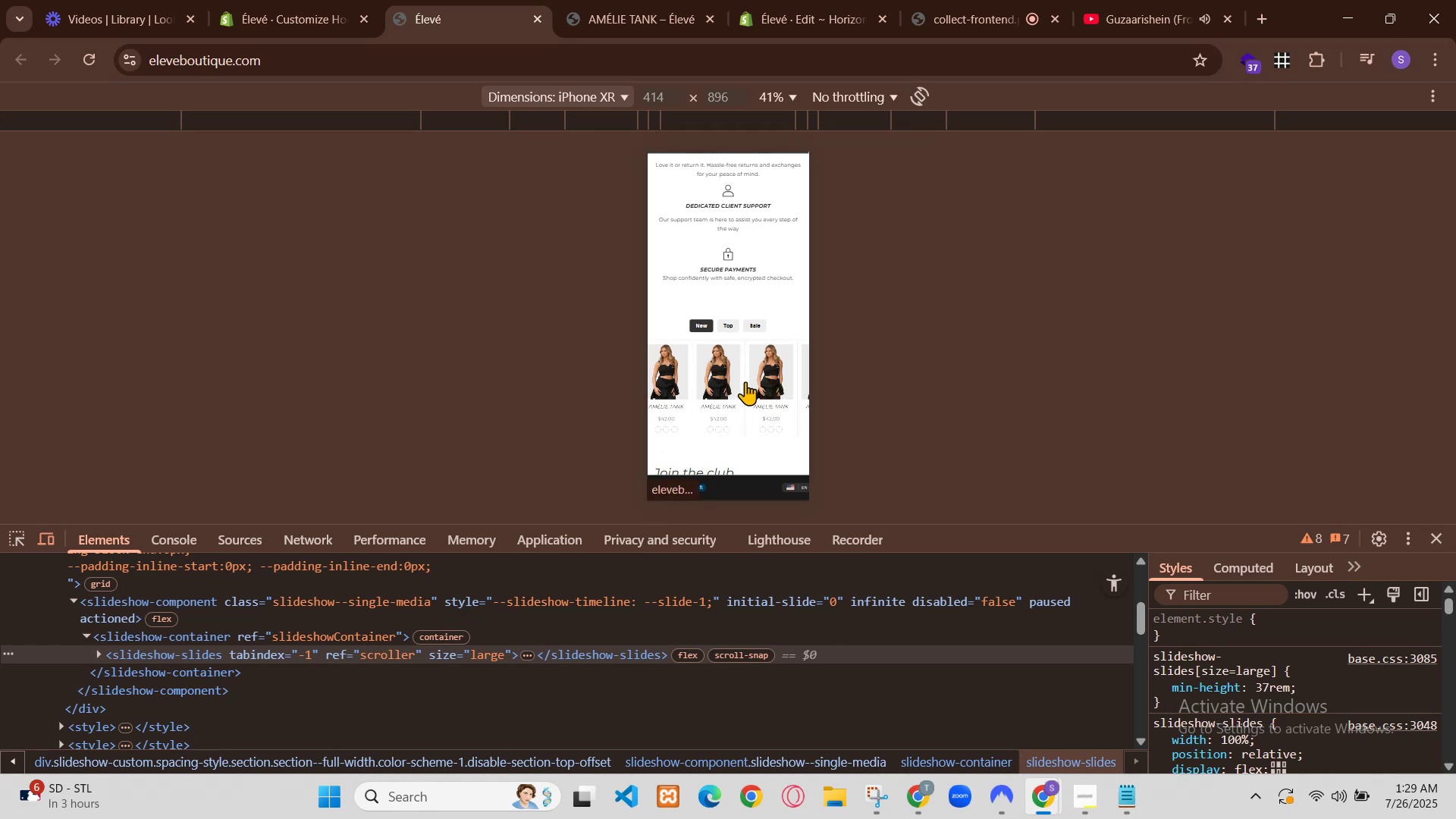 
wait(15.31)
 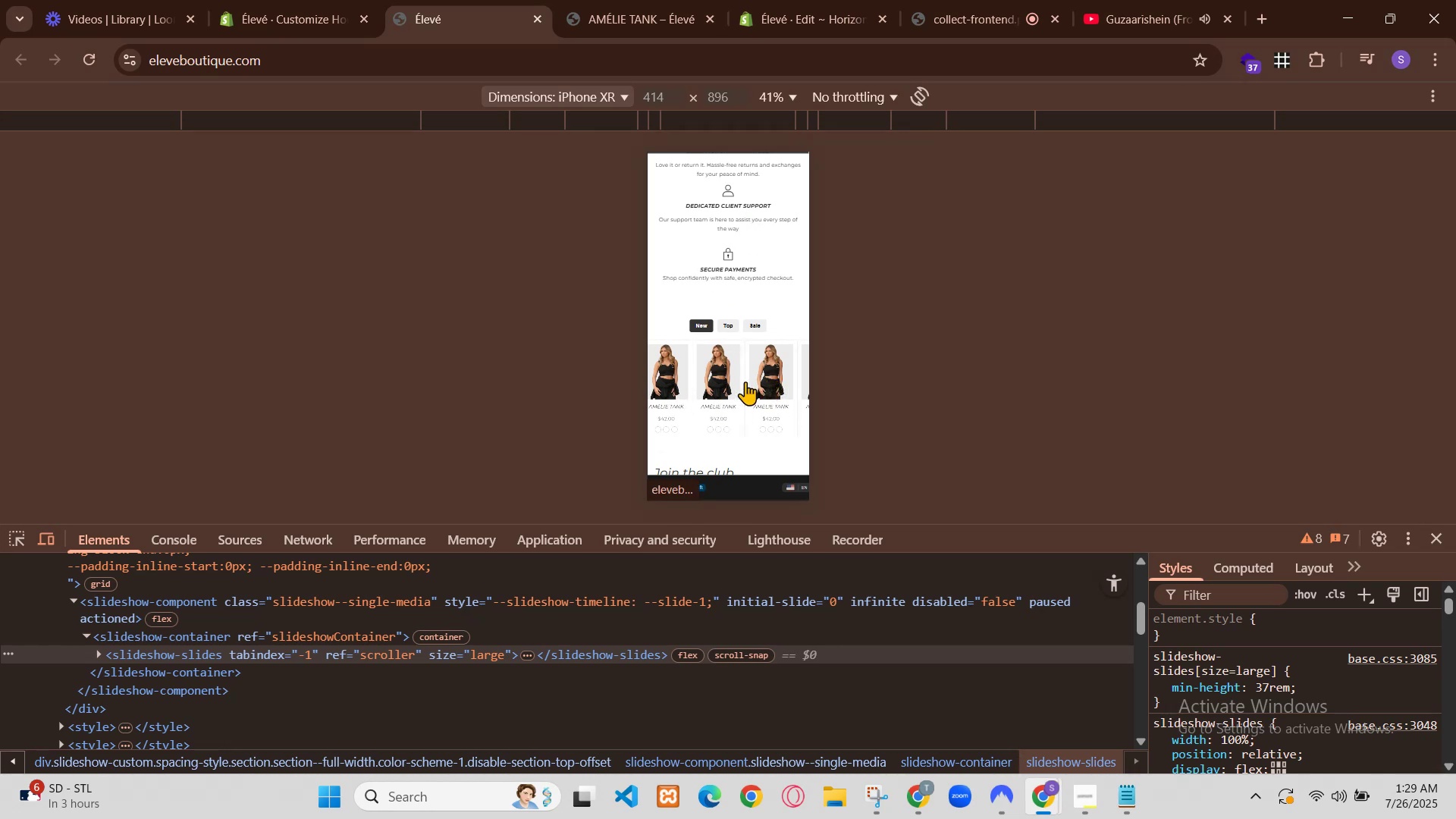 
left_click([424, 0])
 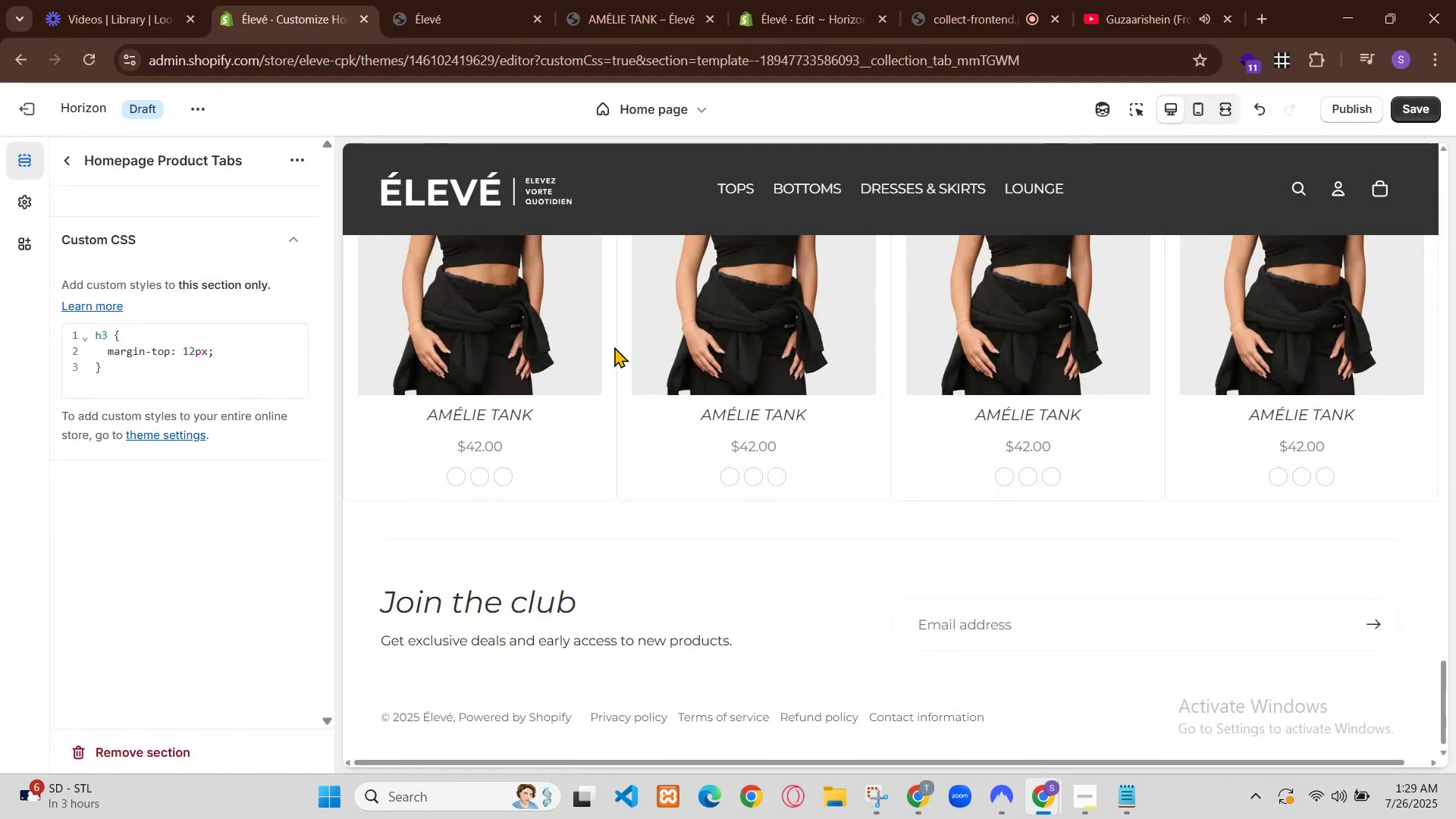 
left_click([343, 0])
 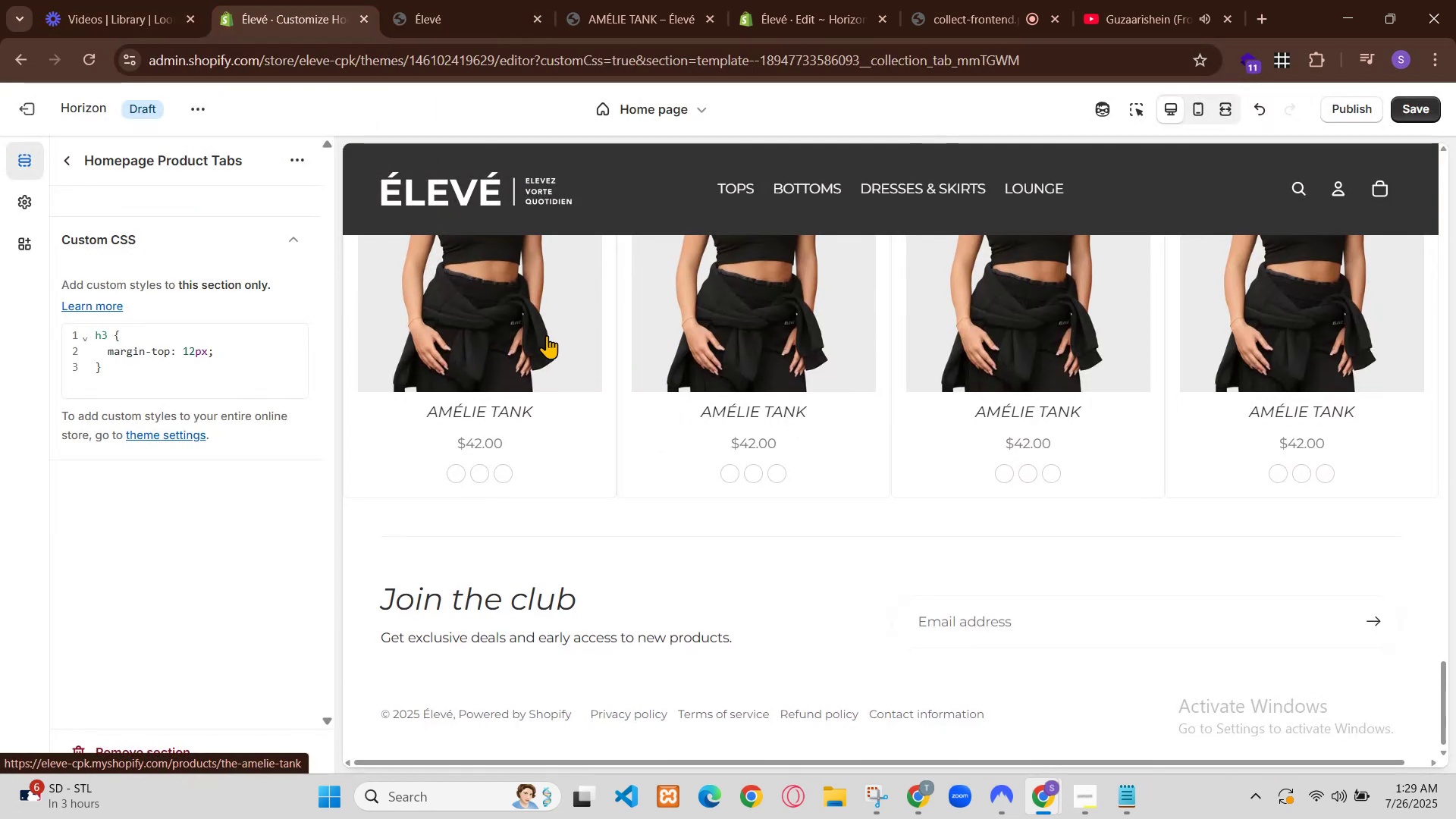 
left_click([215, 0])
 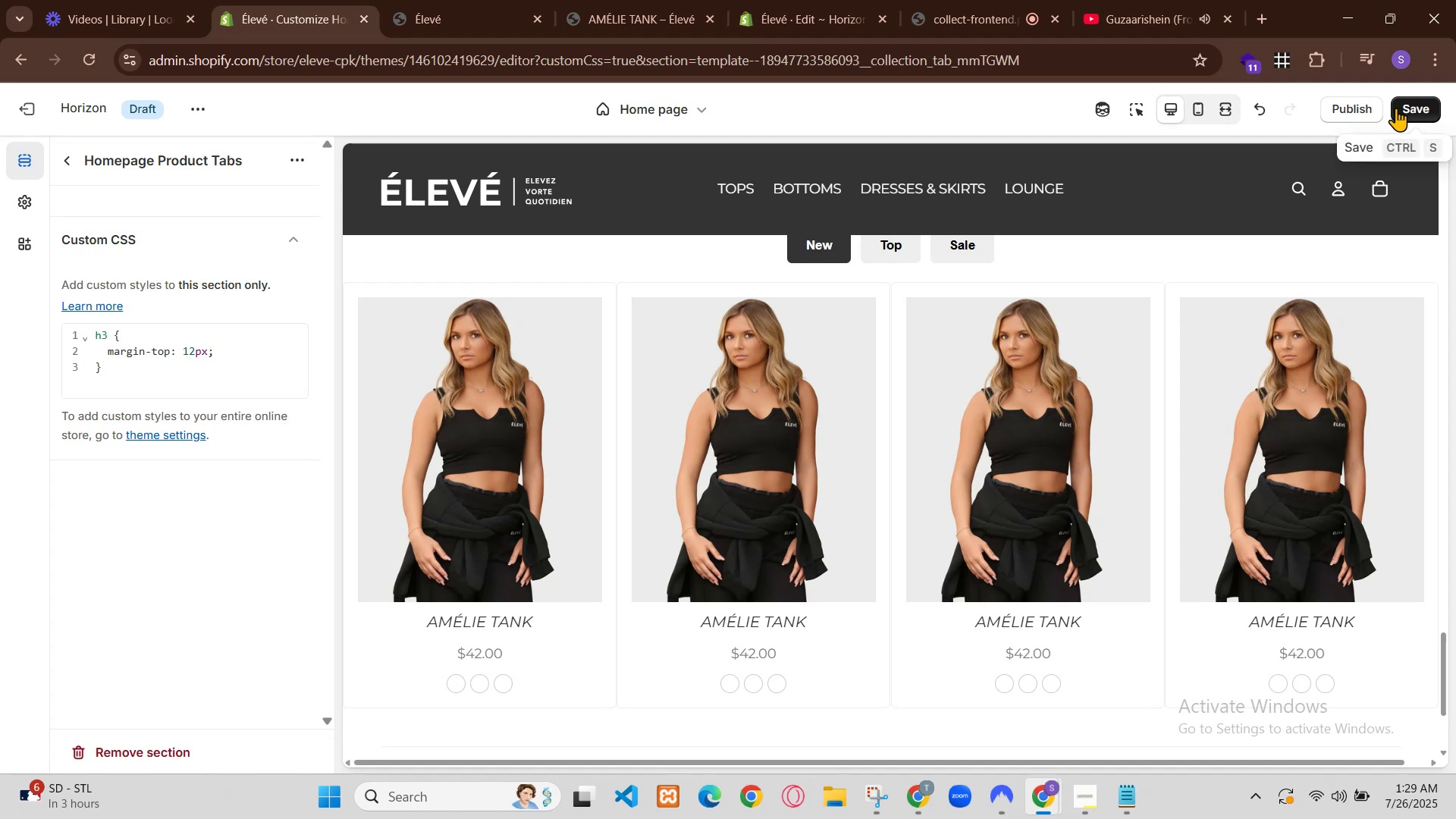 
scroll: coordinate [937, 462], scroll_direction: up, amount: 3.0
 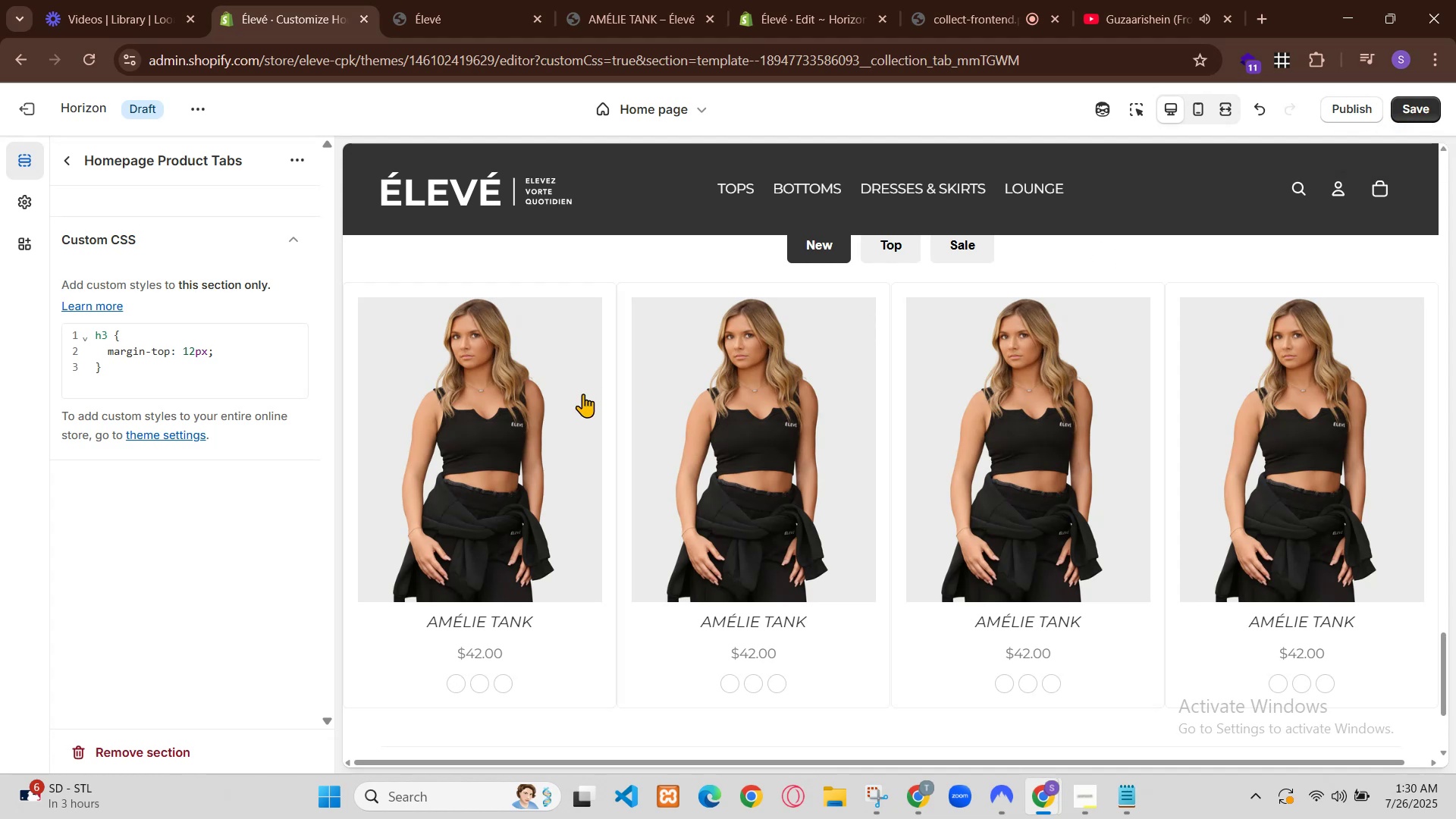 
scroll: coordinate [932, 471], scroll_direction: down, amount: 5.0
 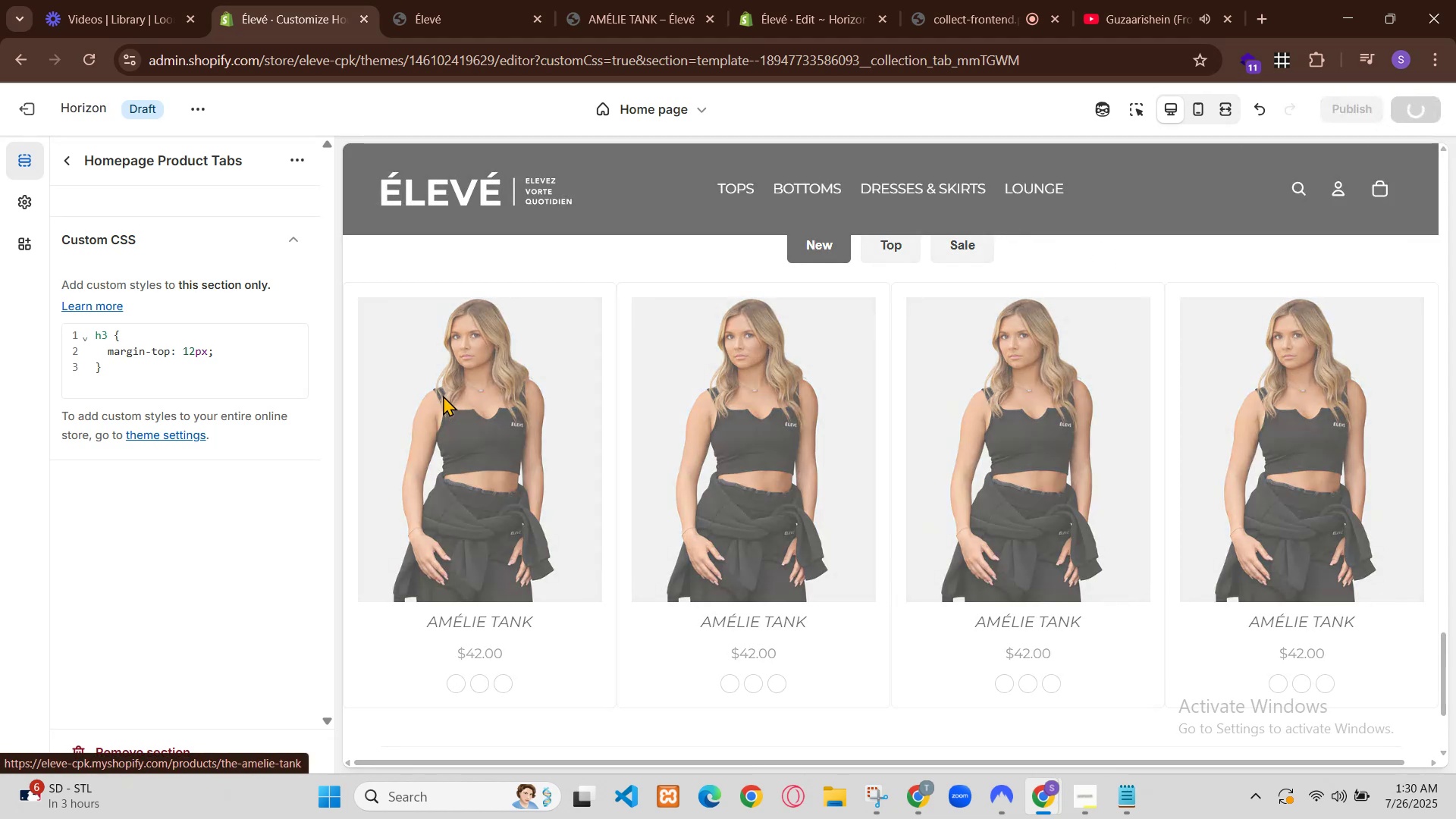 
scroll: coordinate [932, 471], scroll_direction: up, amount: 1.0
 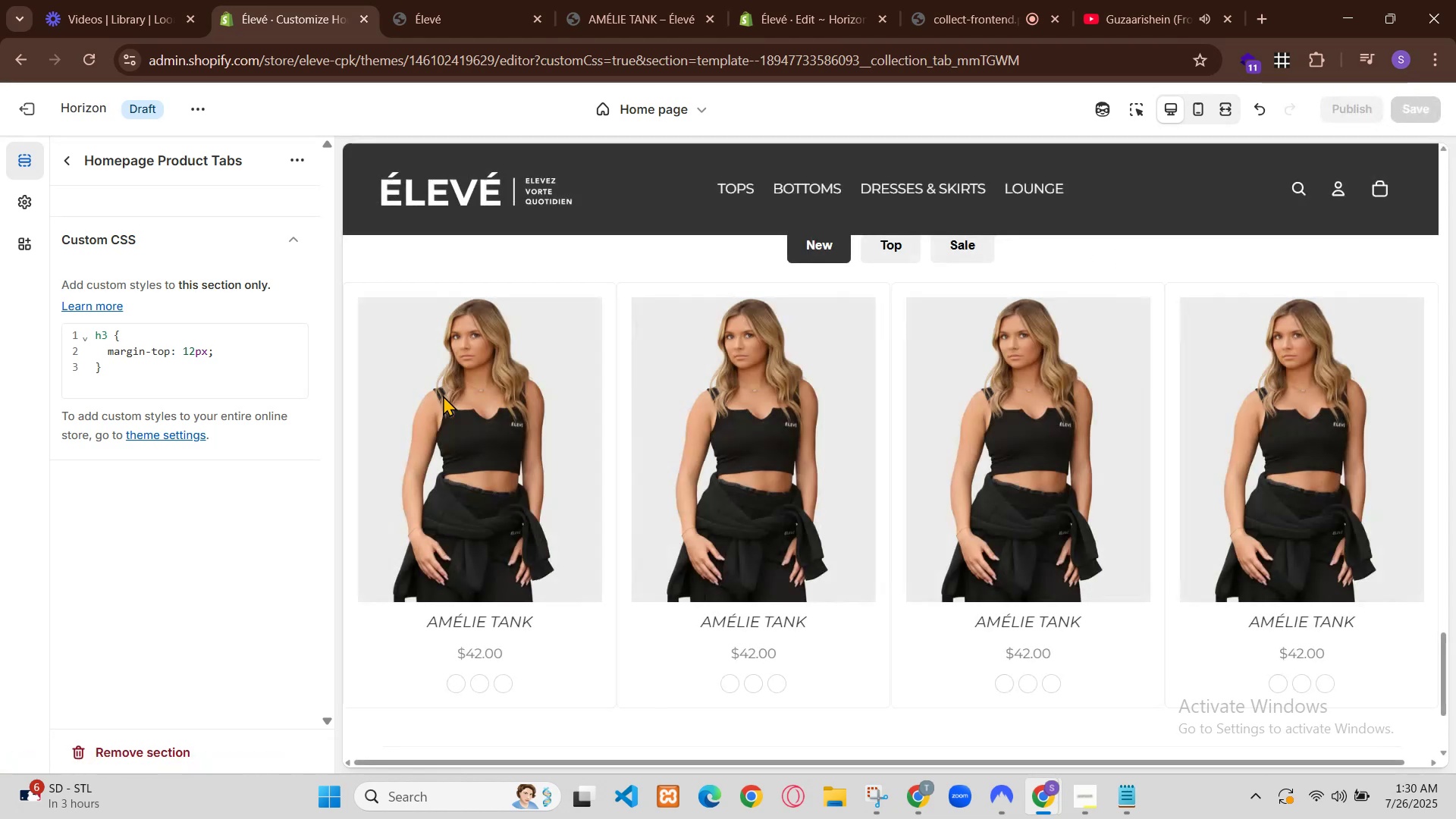 
key(Control+R)
 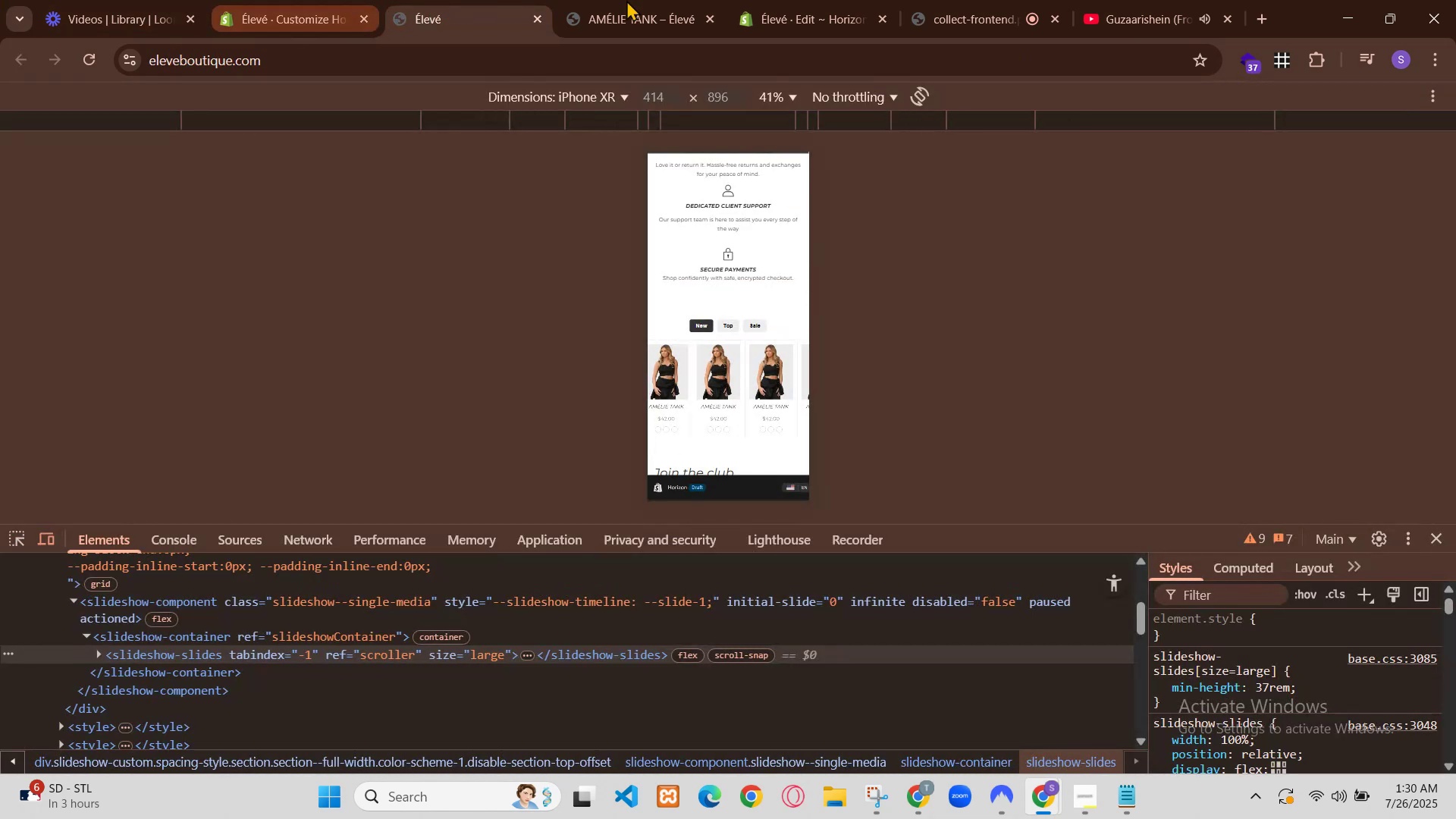 
wait(22.49)
 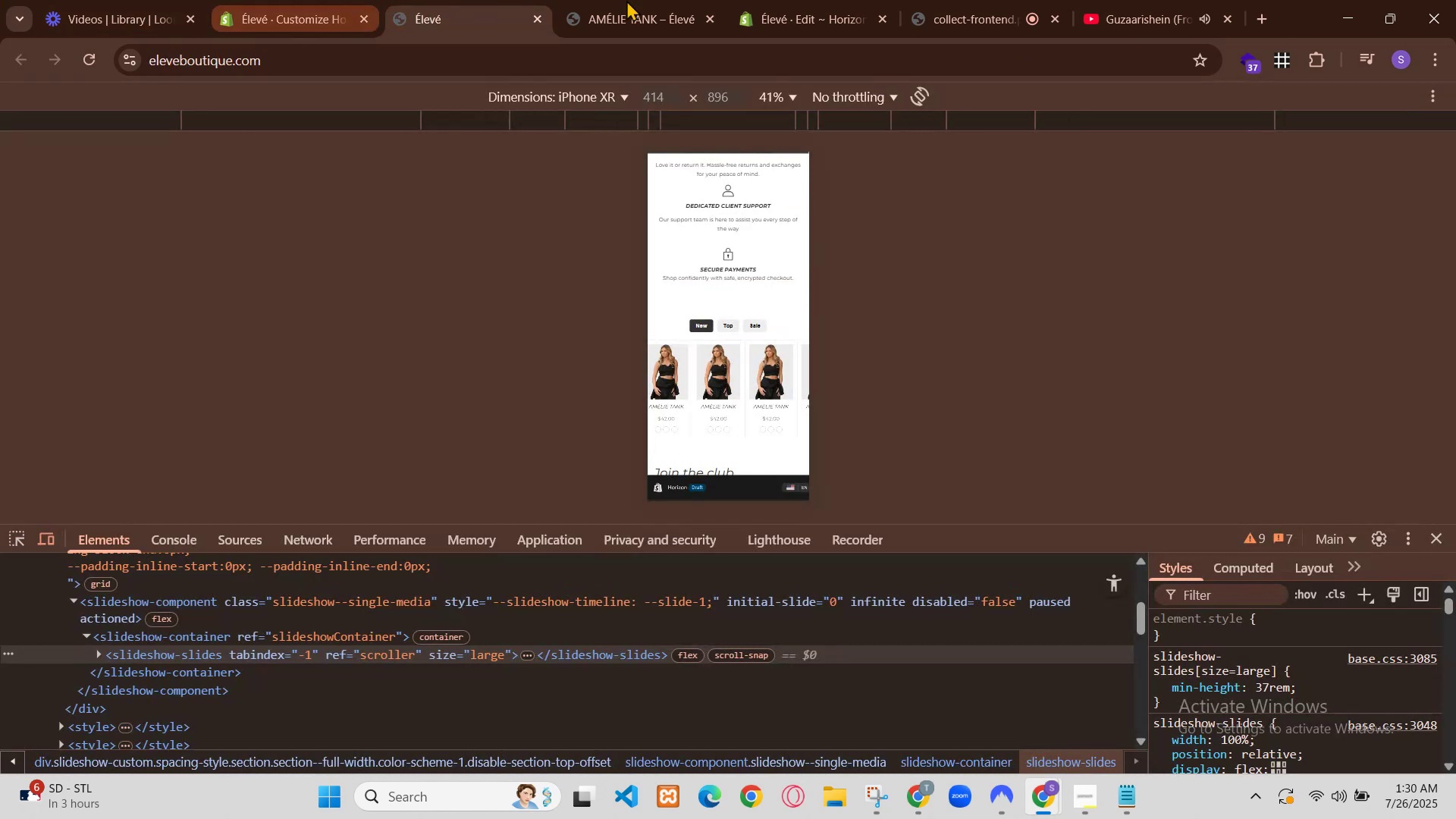 
scroll: coordinate [827, 428], scroll_direction: down, amount: 16.0
 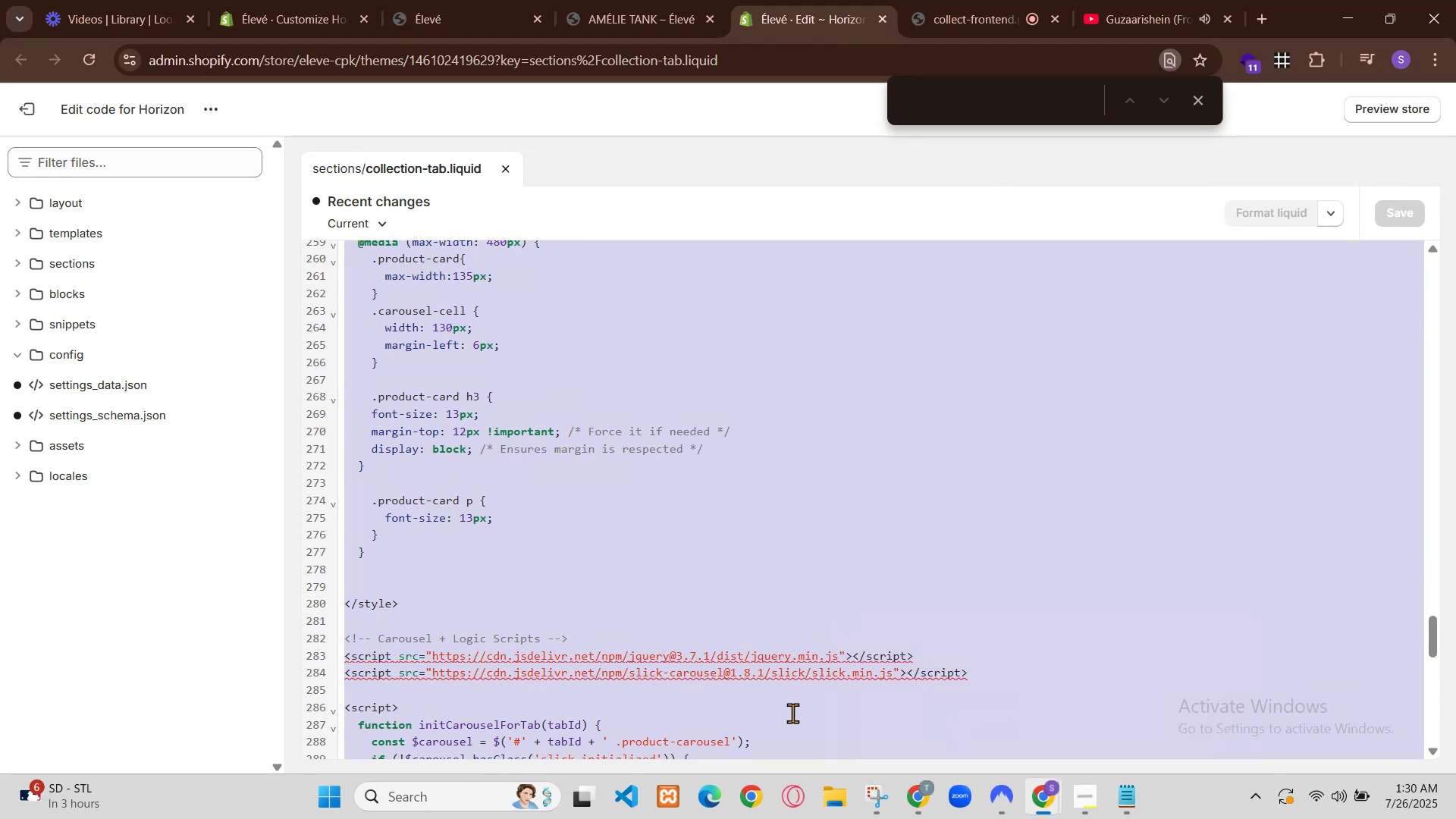 
scroll: coordinate [814, 441], scroll_direction: up, amount: 1.0
 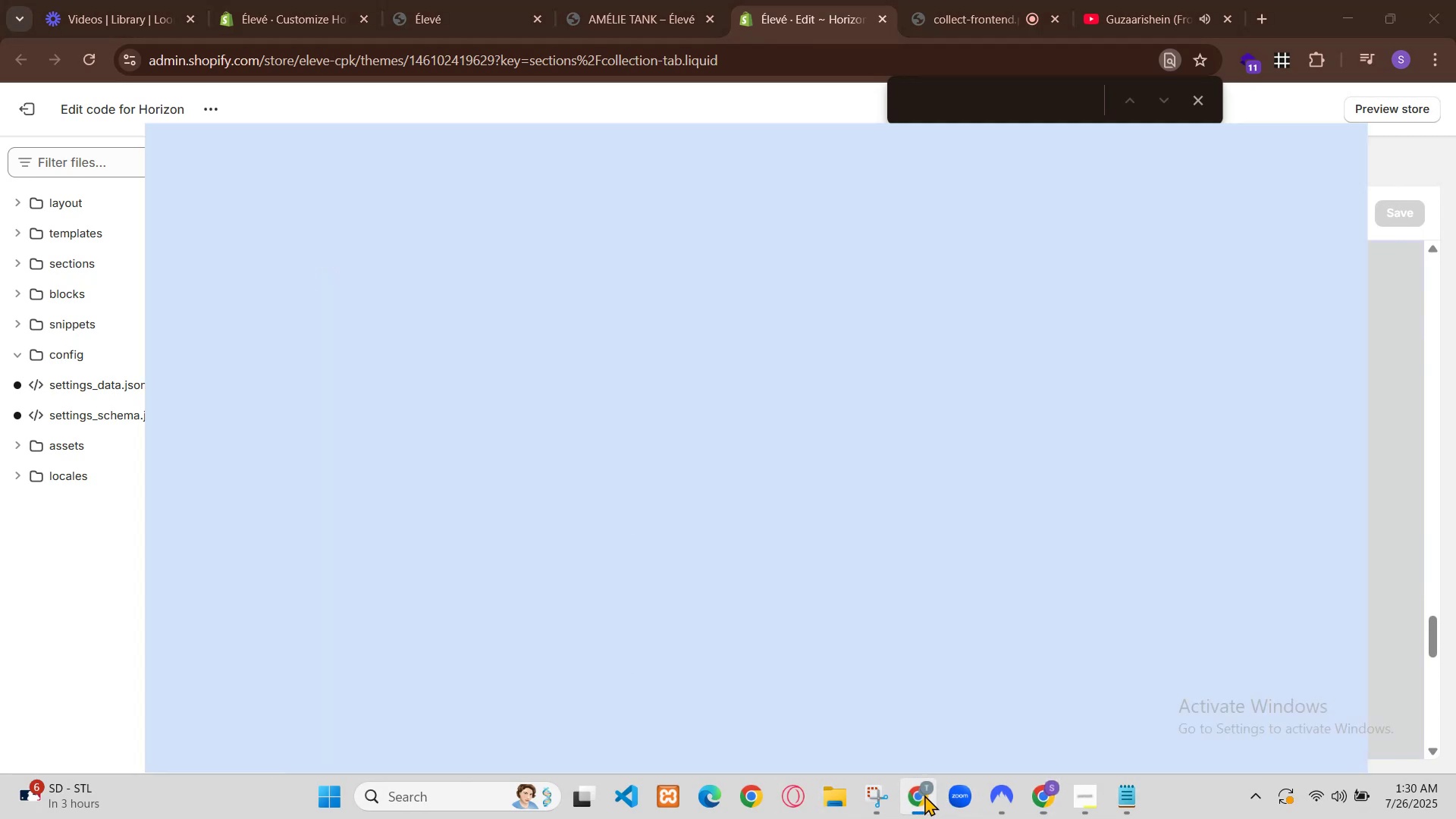 
scroll: coordinate [835, 487], scroll_direction: down, amount: 1.0
 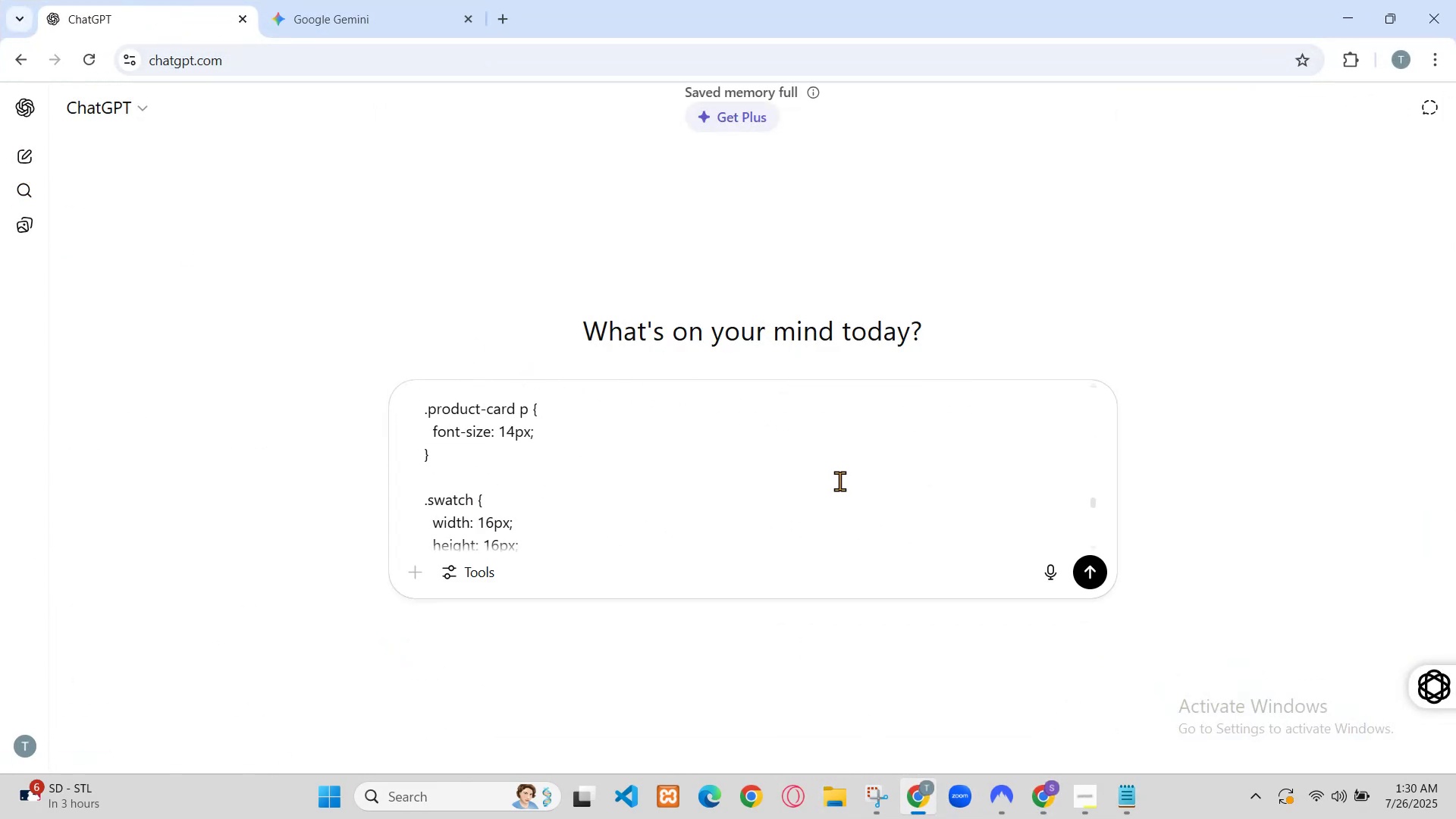 
wait(6.13)
 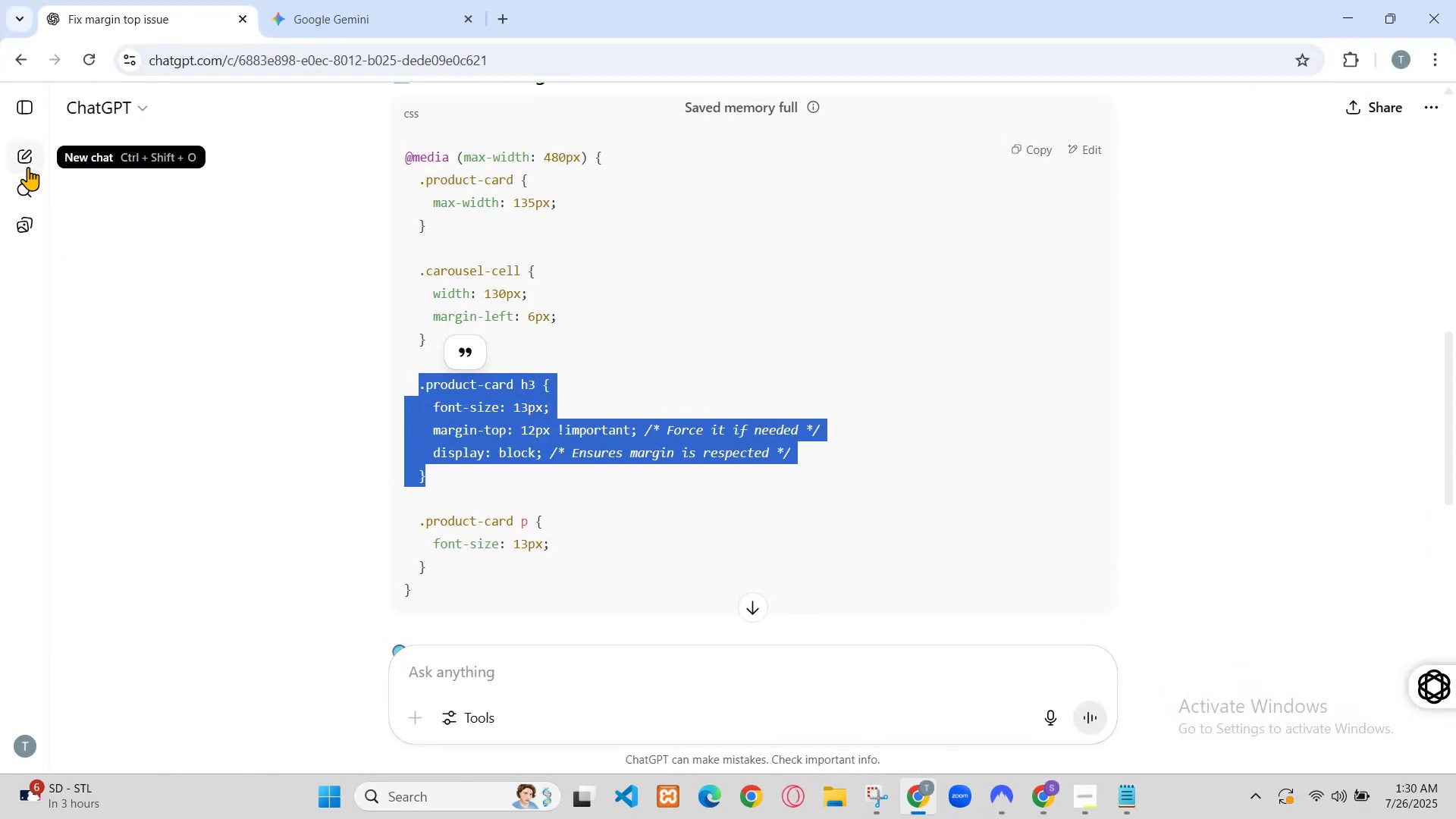 
left_click([1175, 116])
 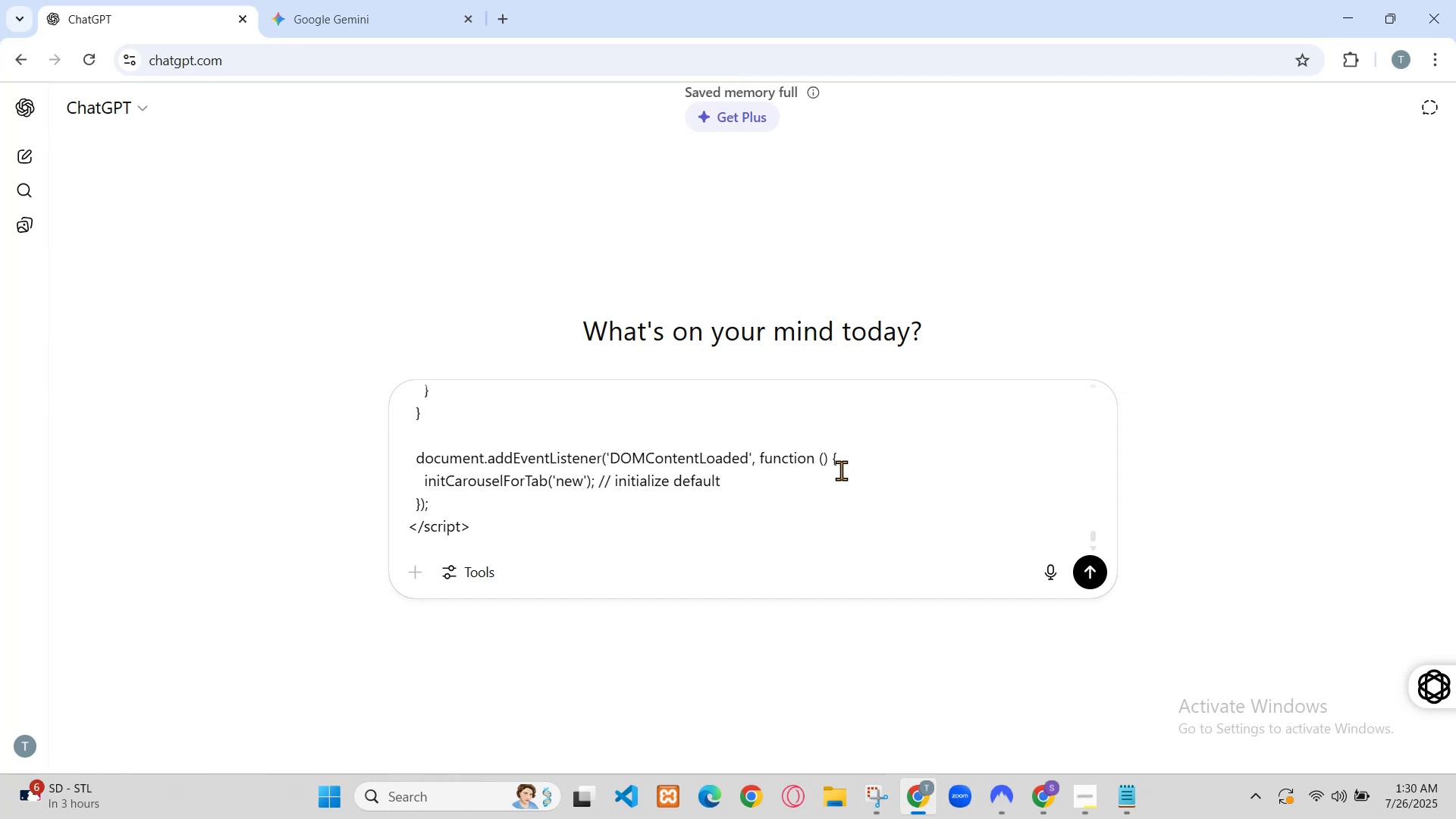 
scroll: coordinate [965, 463], scroll_direction: down, amount: 3.0
 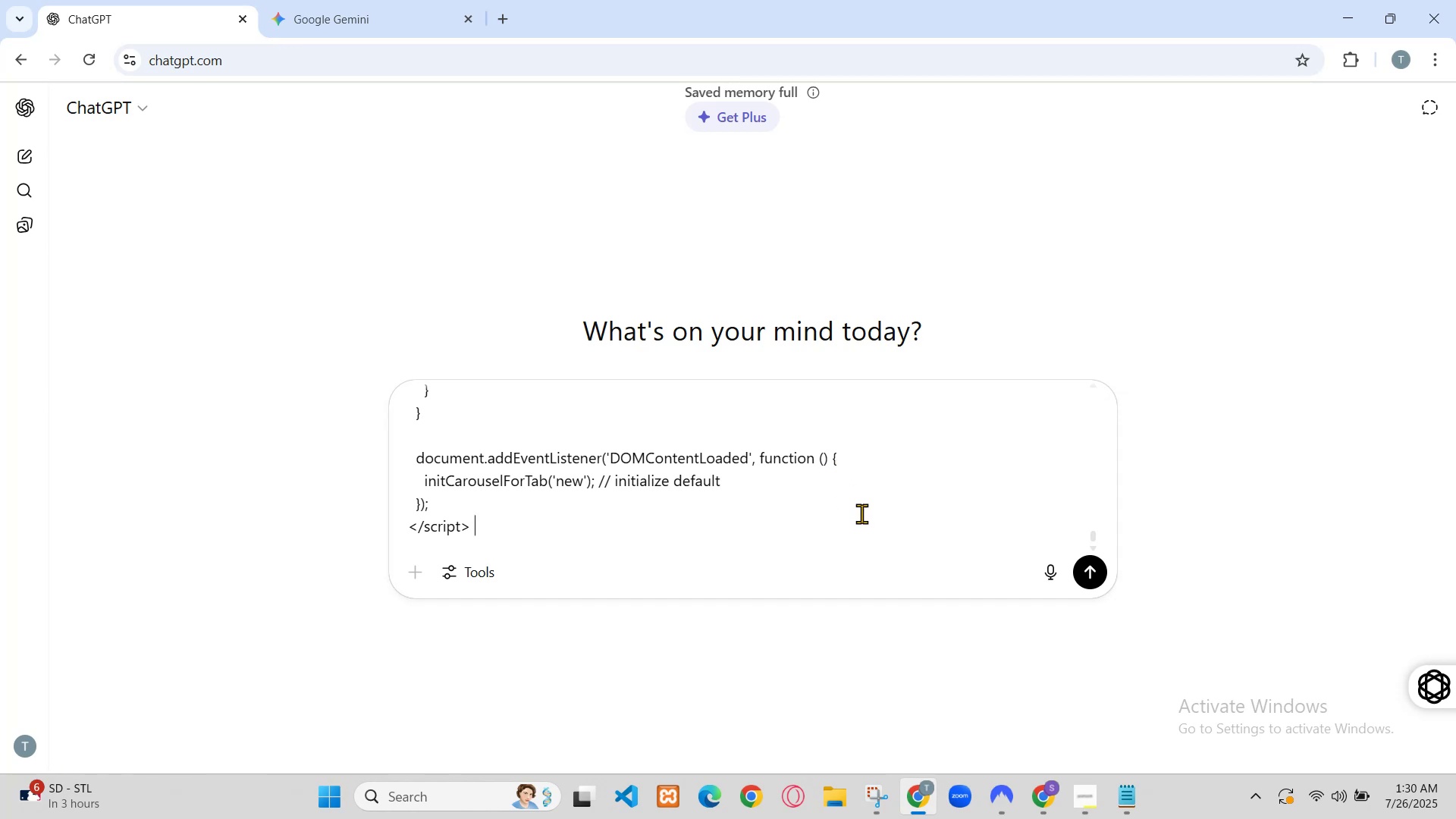 
left_click([1192, 105])
 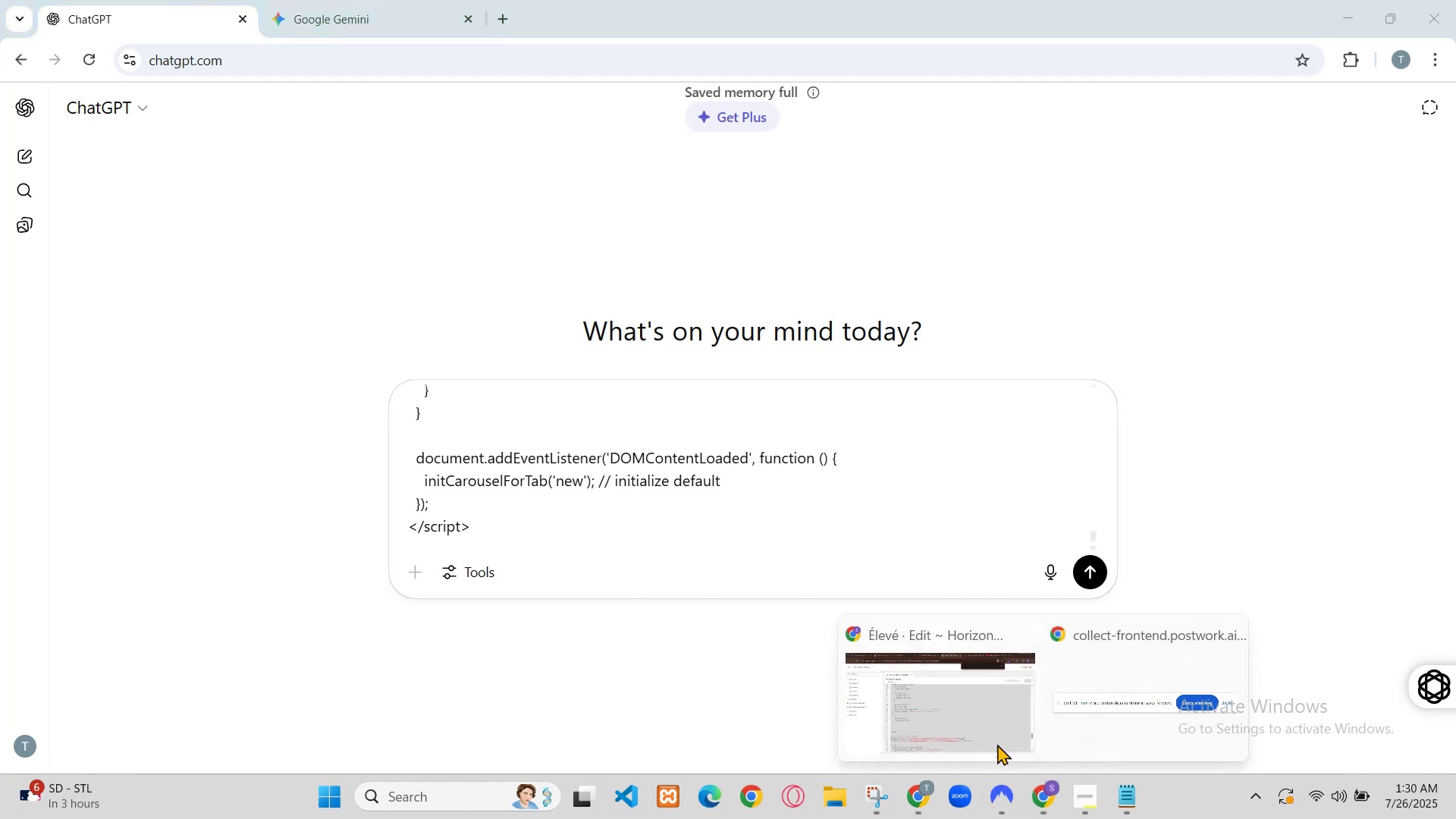 
left_click([436, 0])
 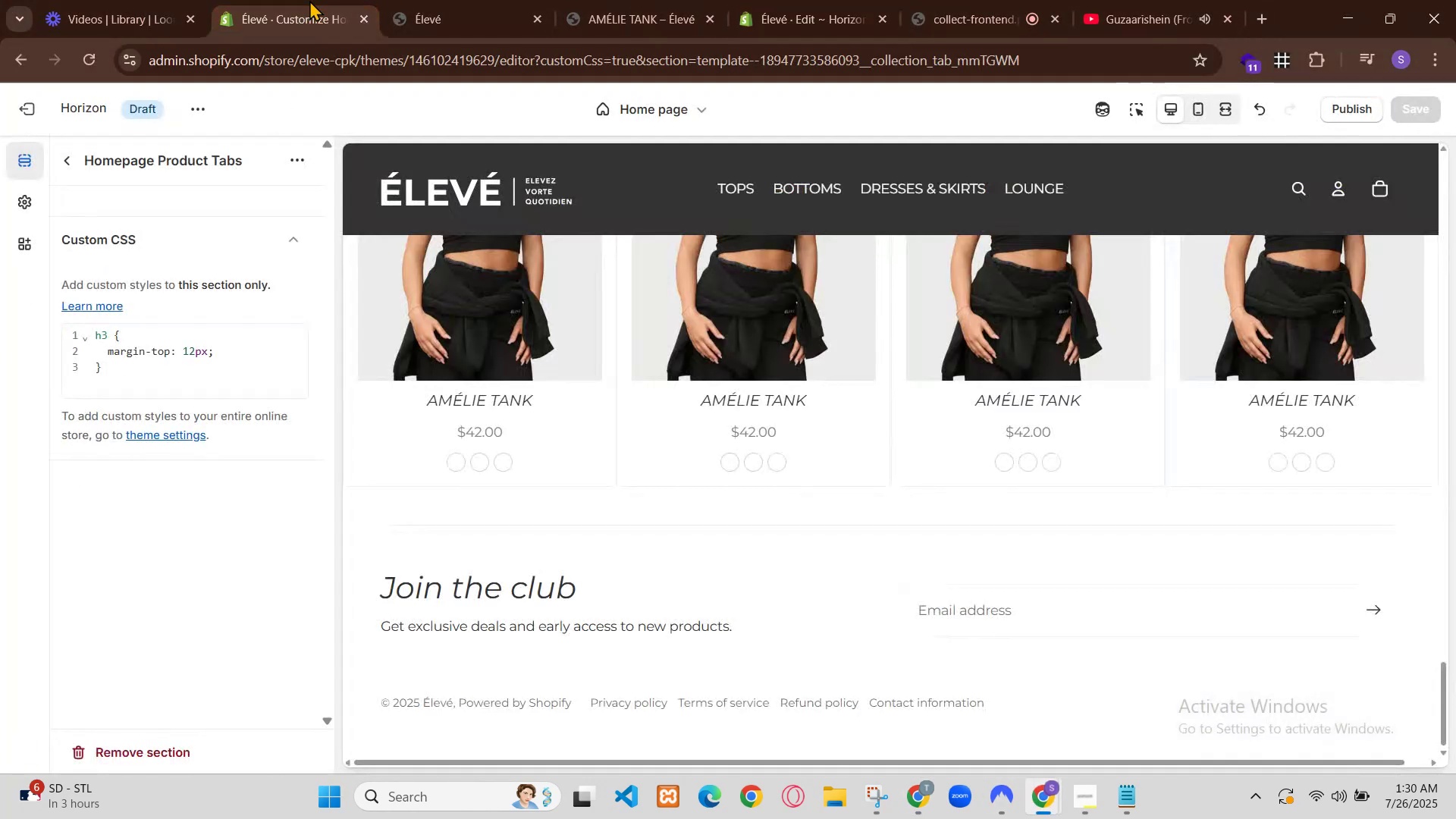 
left_click([366, 0])
 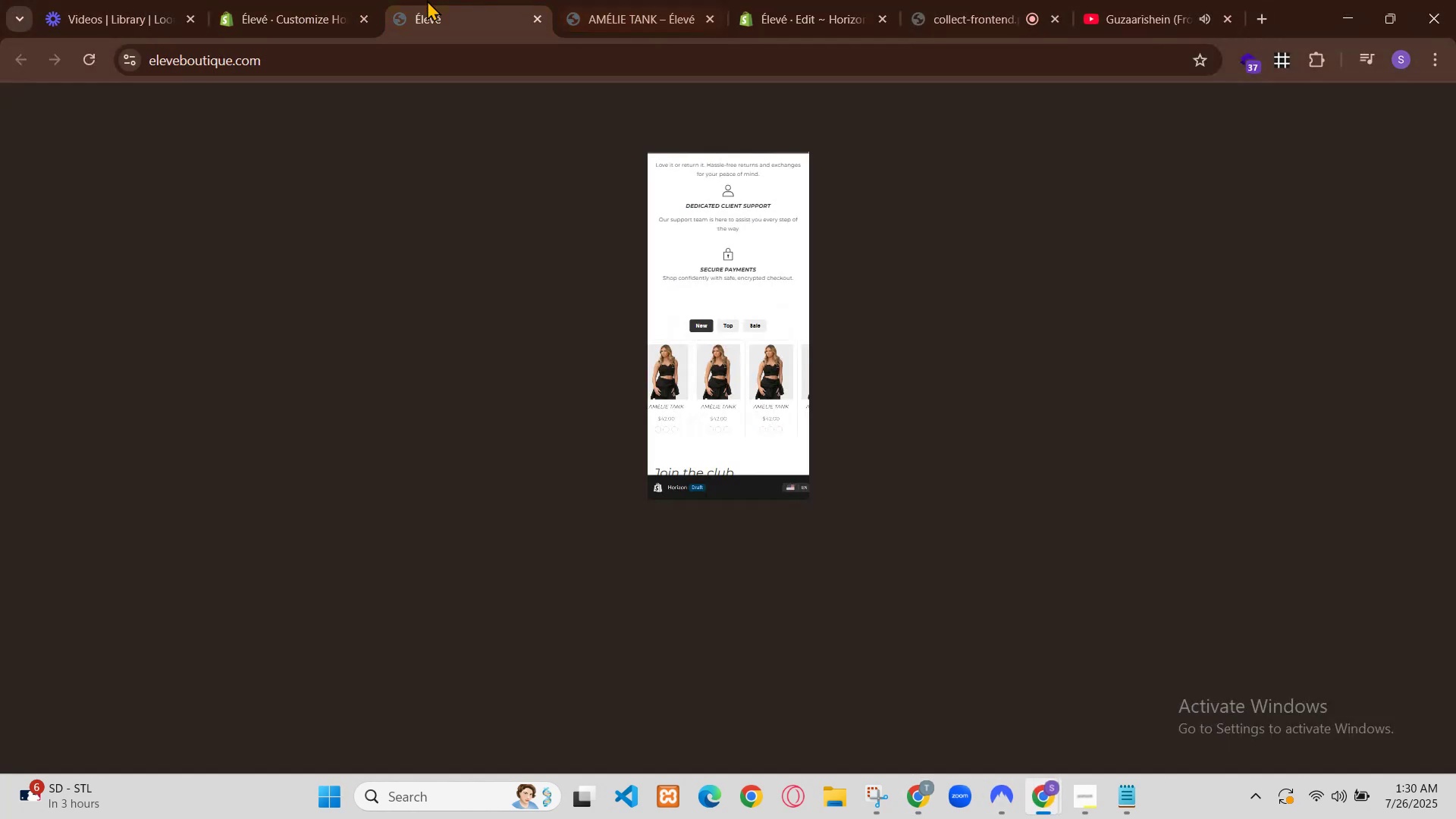 
left_click([686, 0])
 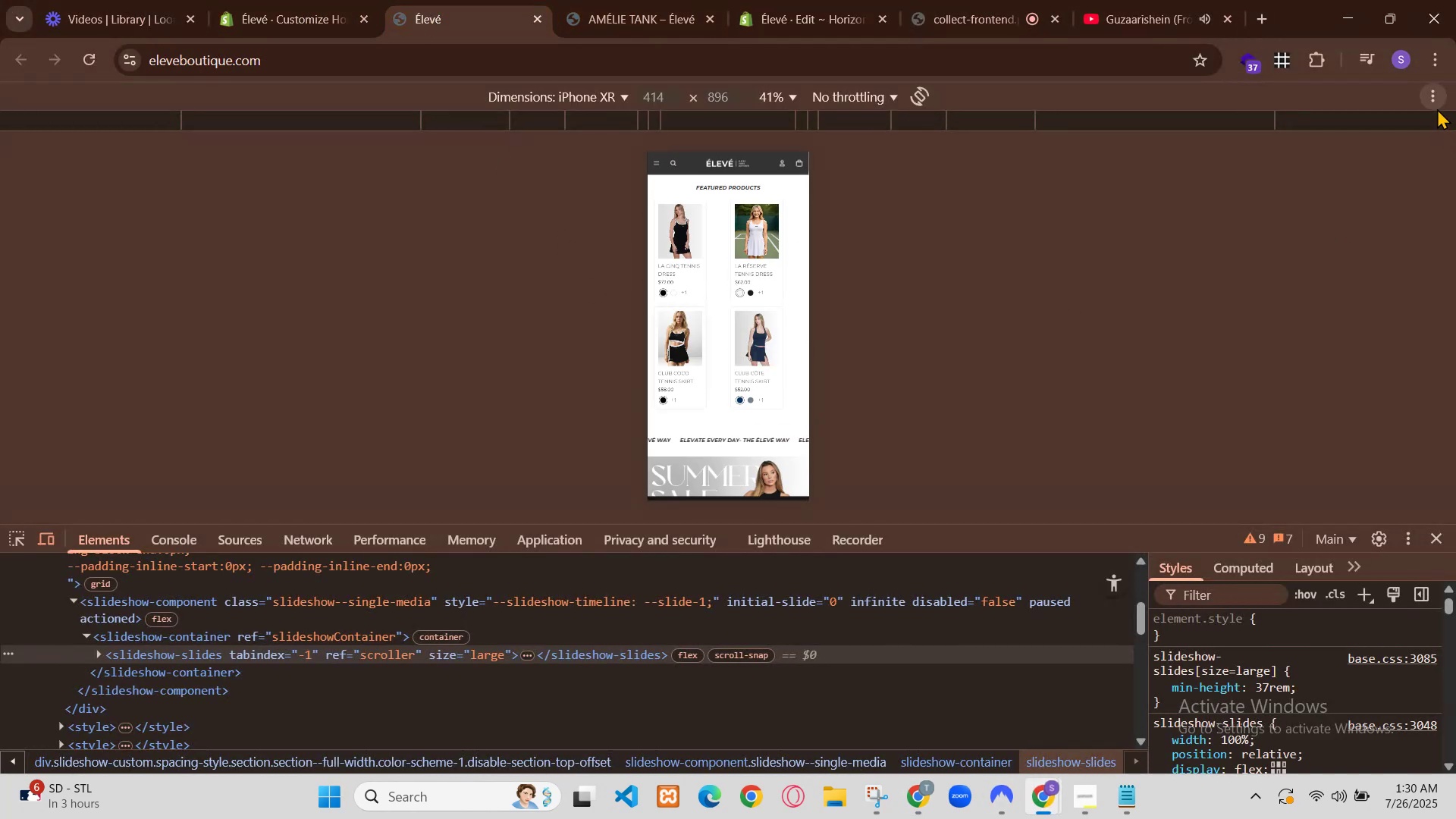 
left_click([464, 604])
 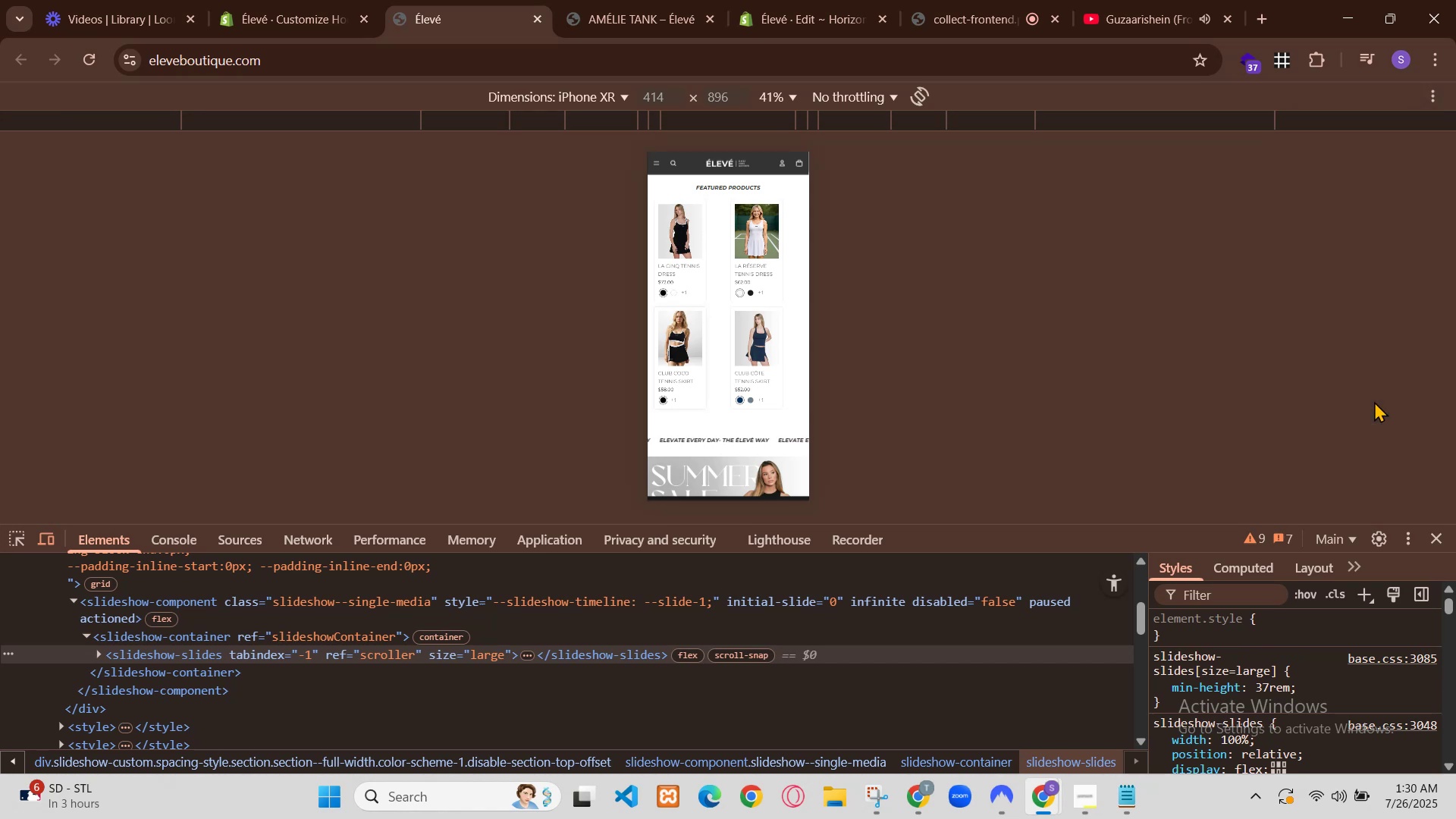 
key(3)
 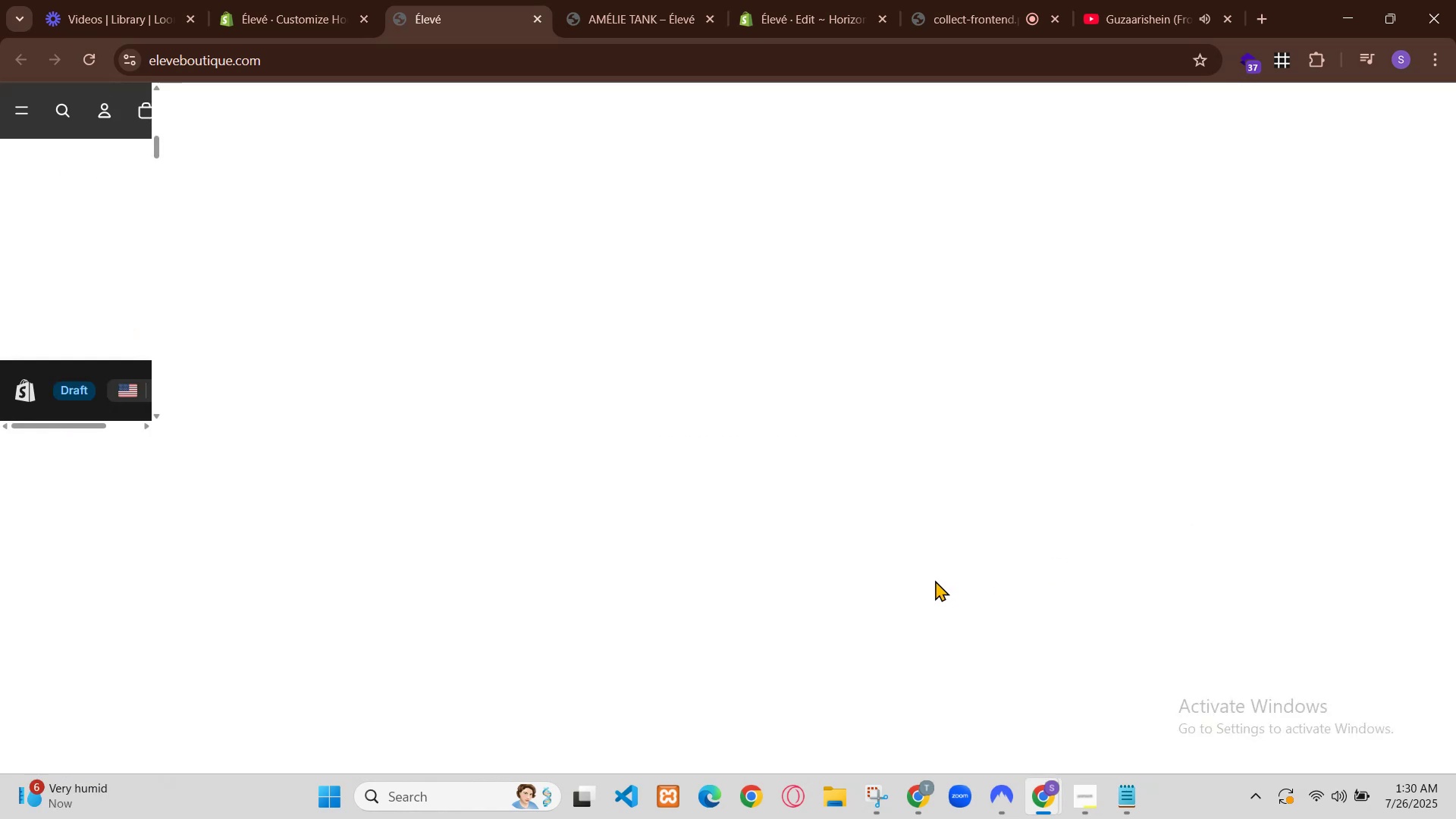 
key(Control+S)
 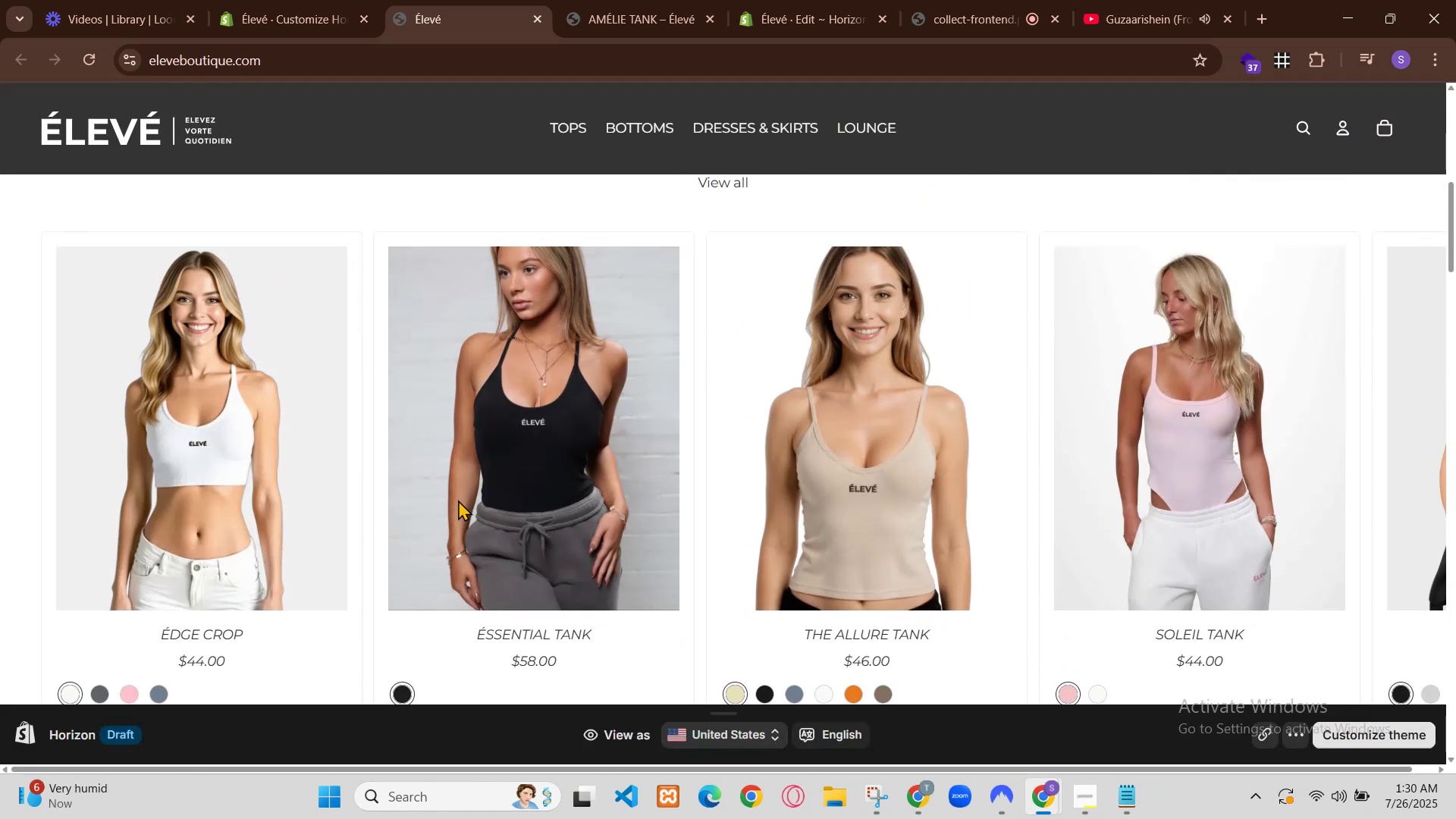 
left_click([254, 0])
 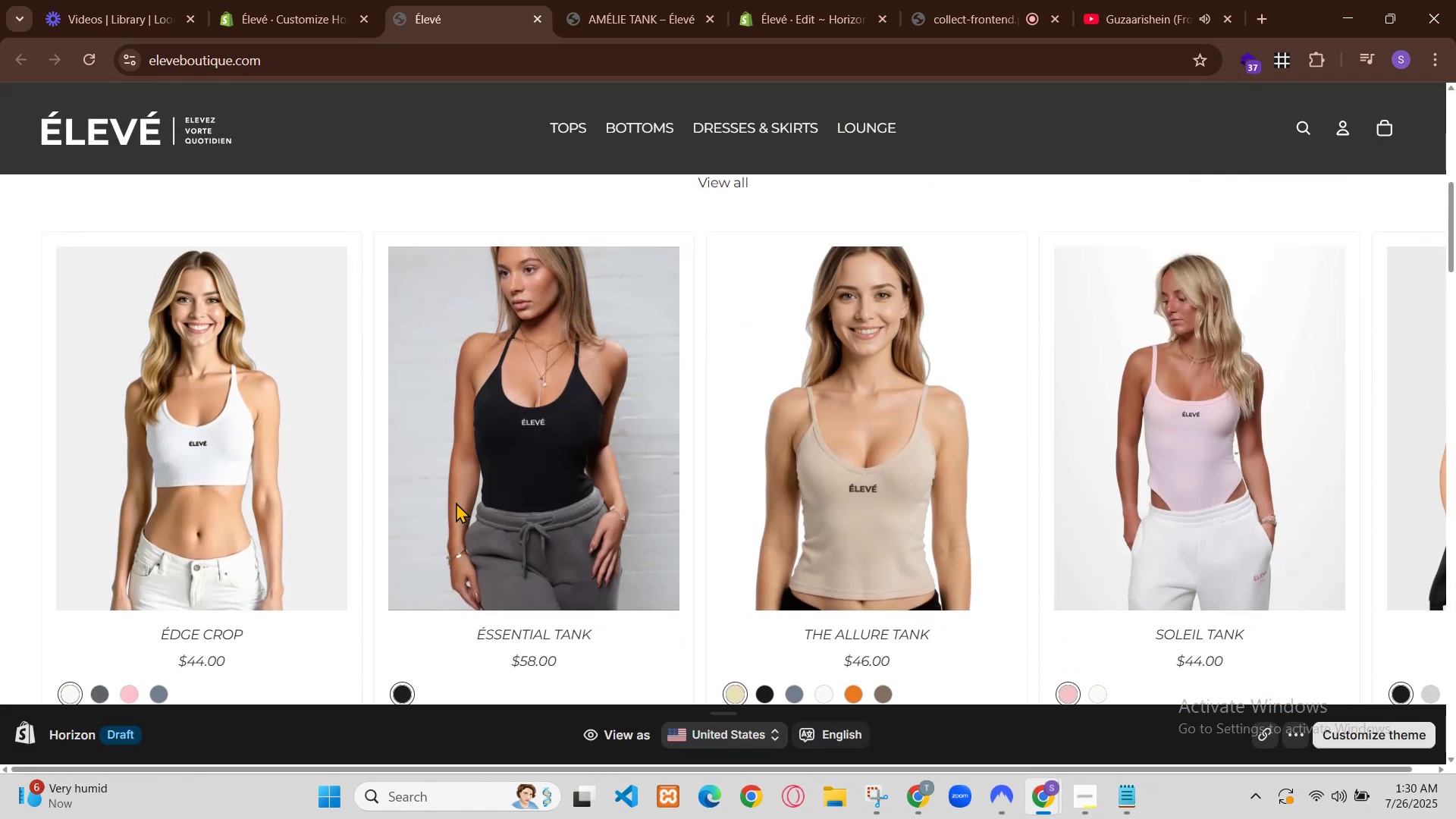 
key(Control+R)
 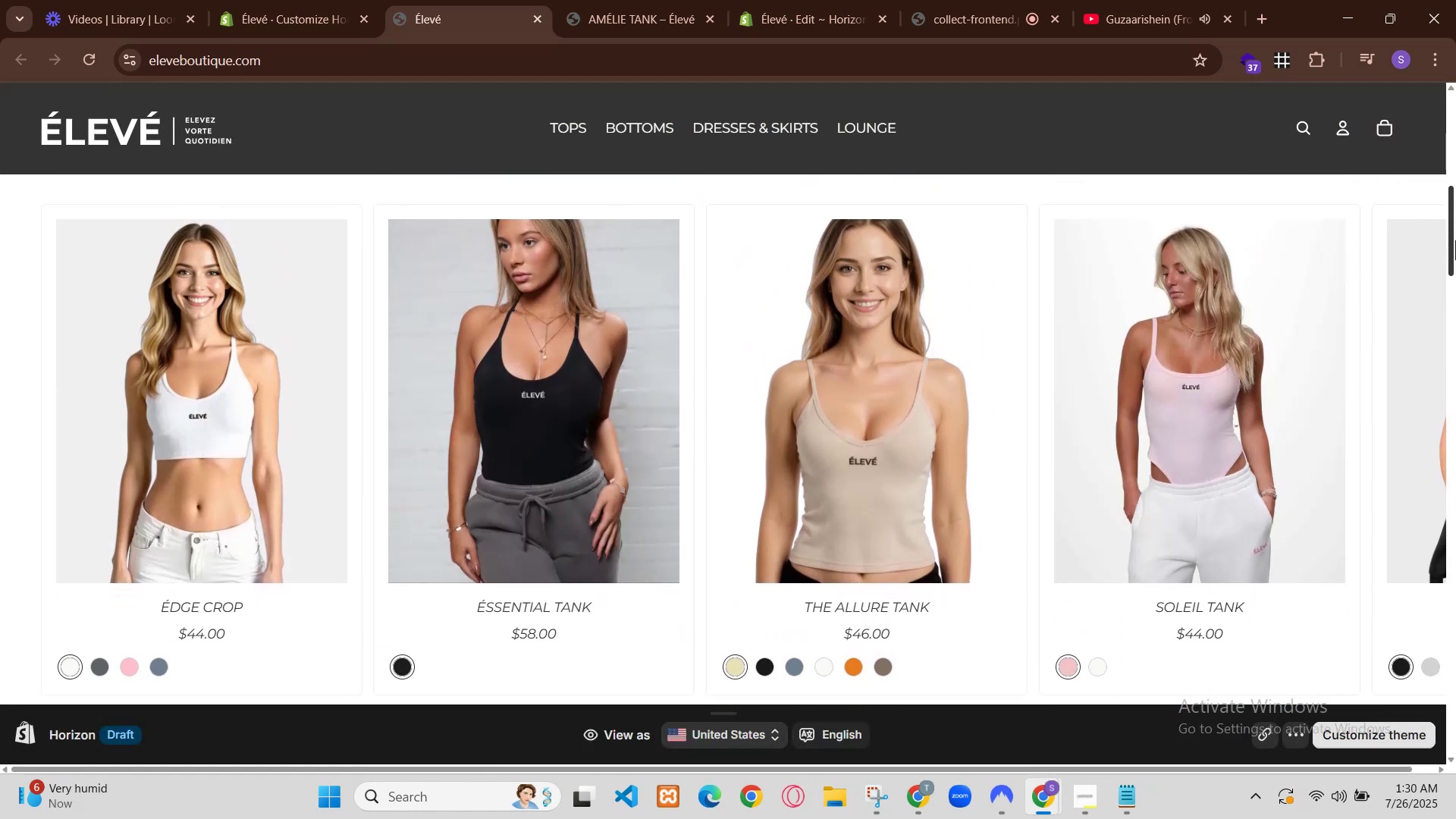 
wait(10.51)
 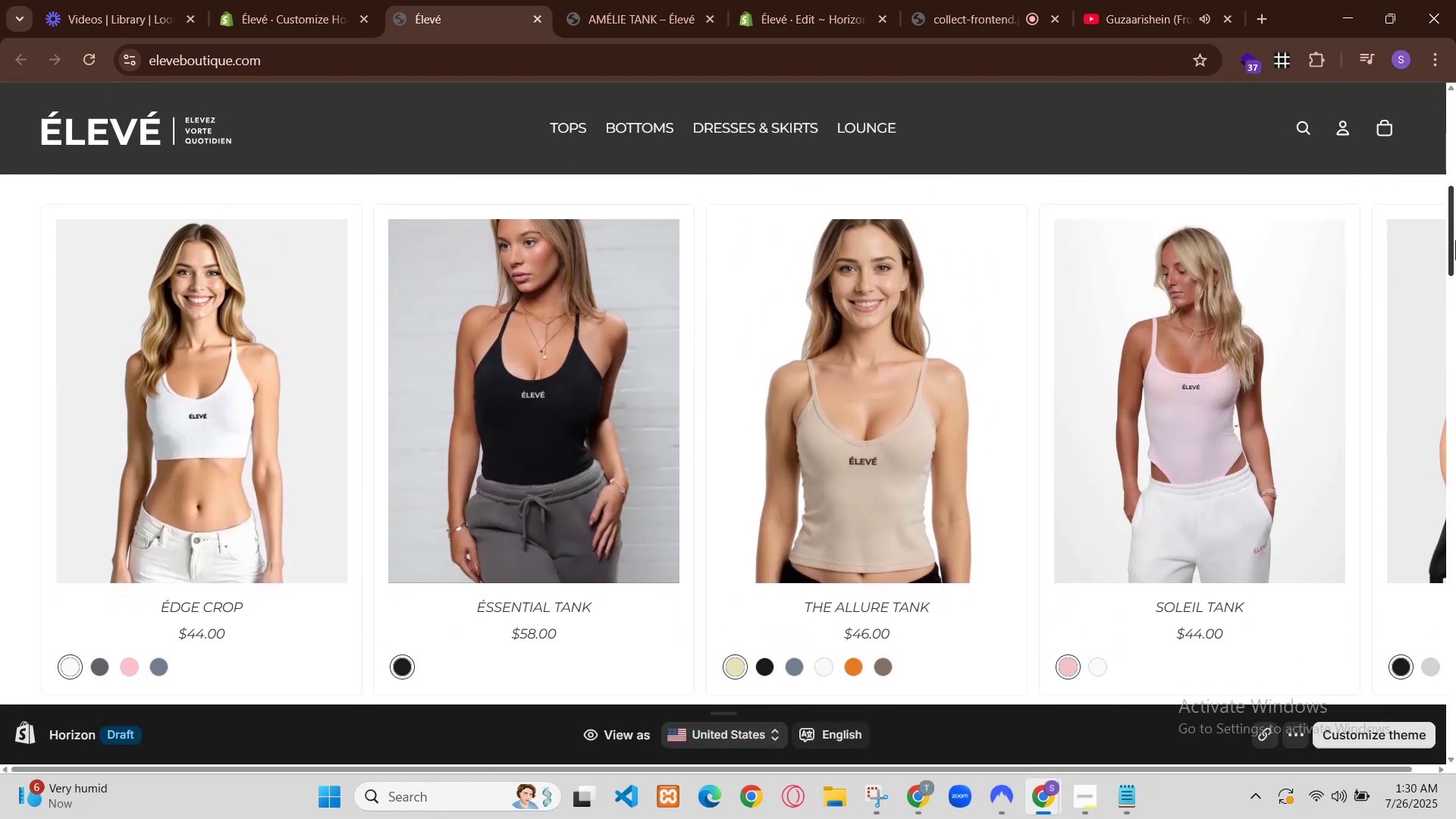 
scroll: coordinate [936, 405], scroll_direction: down, amount: 11.0
 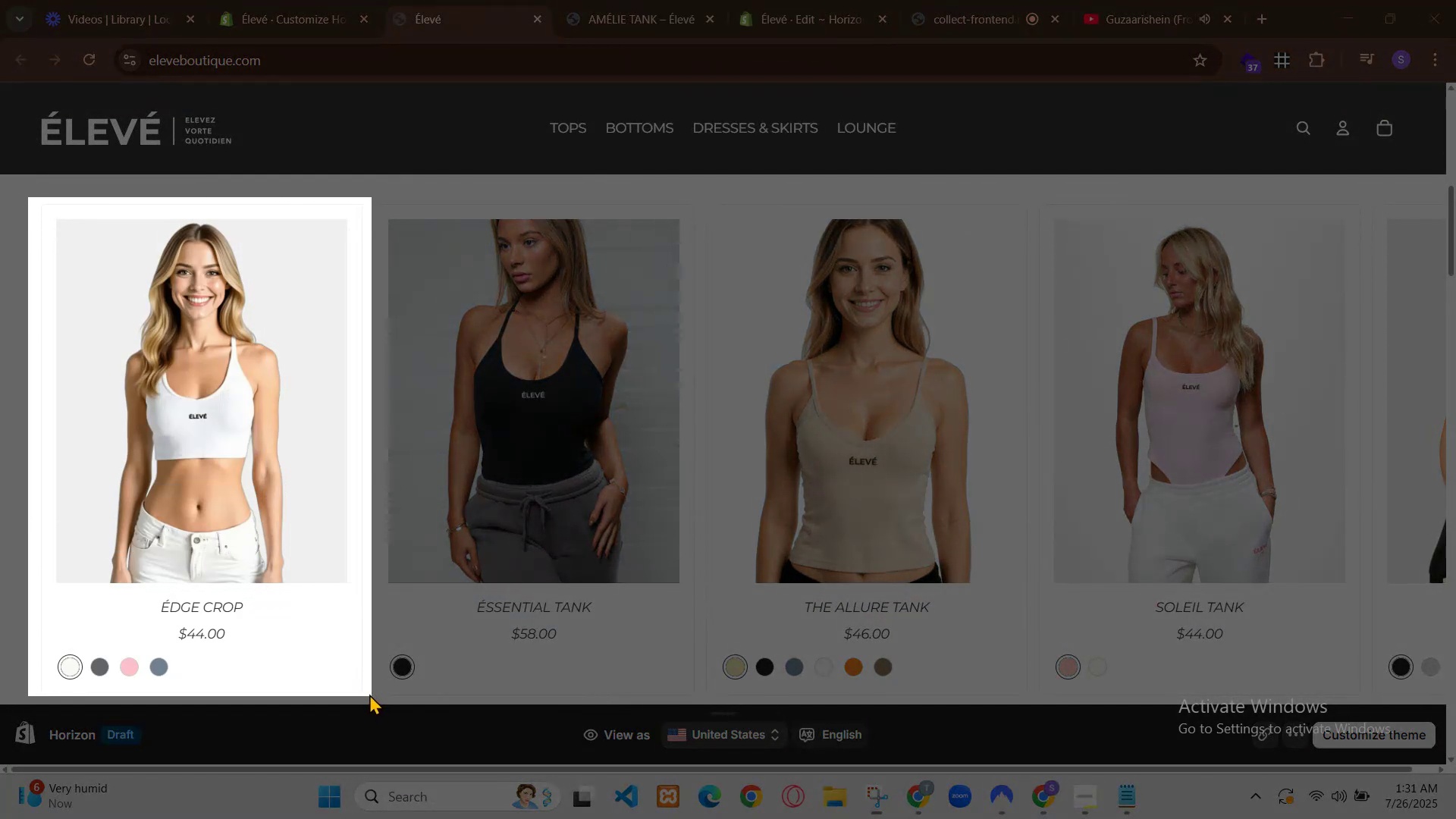 
scroll: coordinate [936, 405], scroll_direction: up, amount: 1.0
 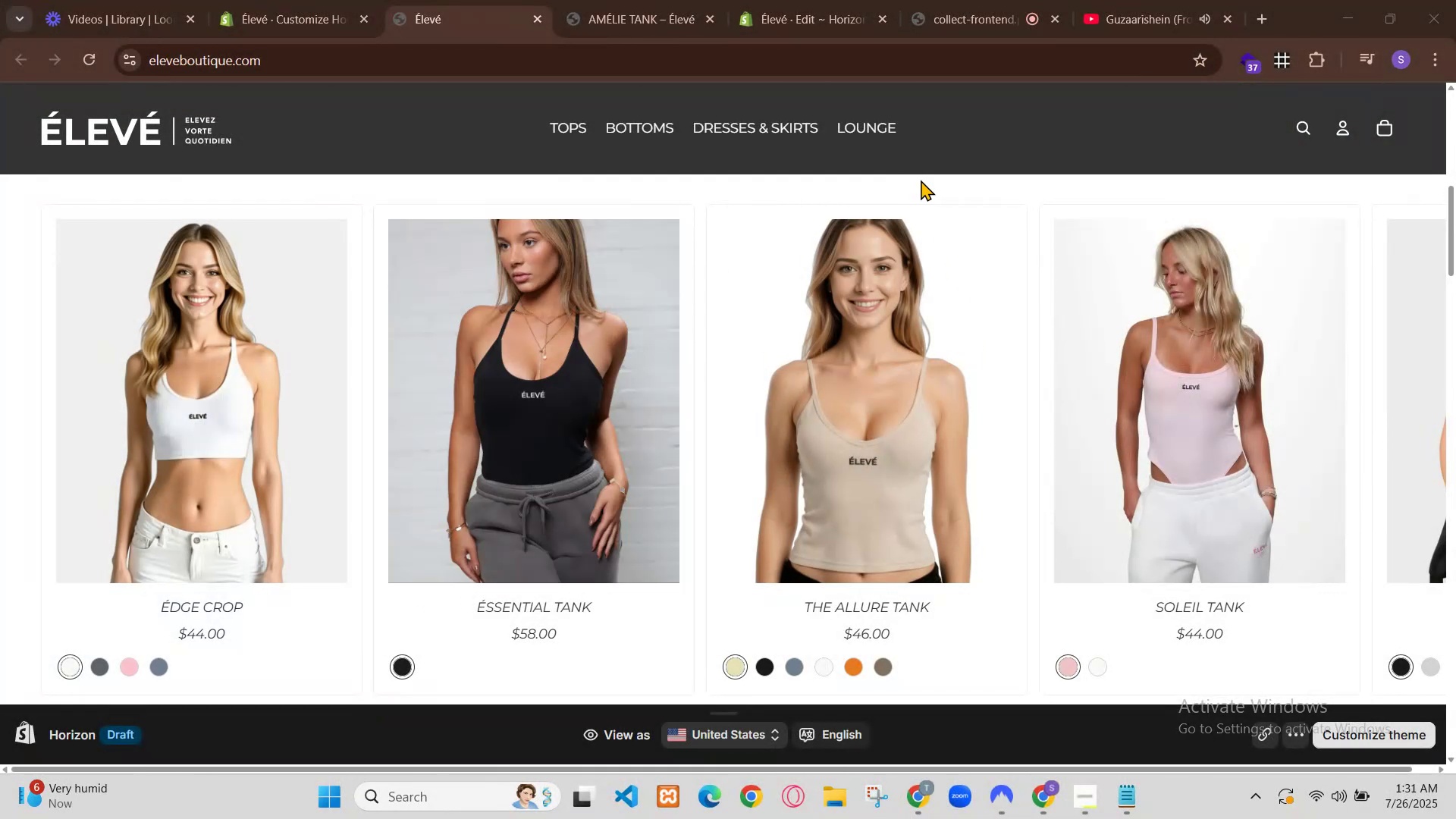 
scroll: coordinate [936, 405], scroll_direction: down, amount: 1.0
 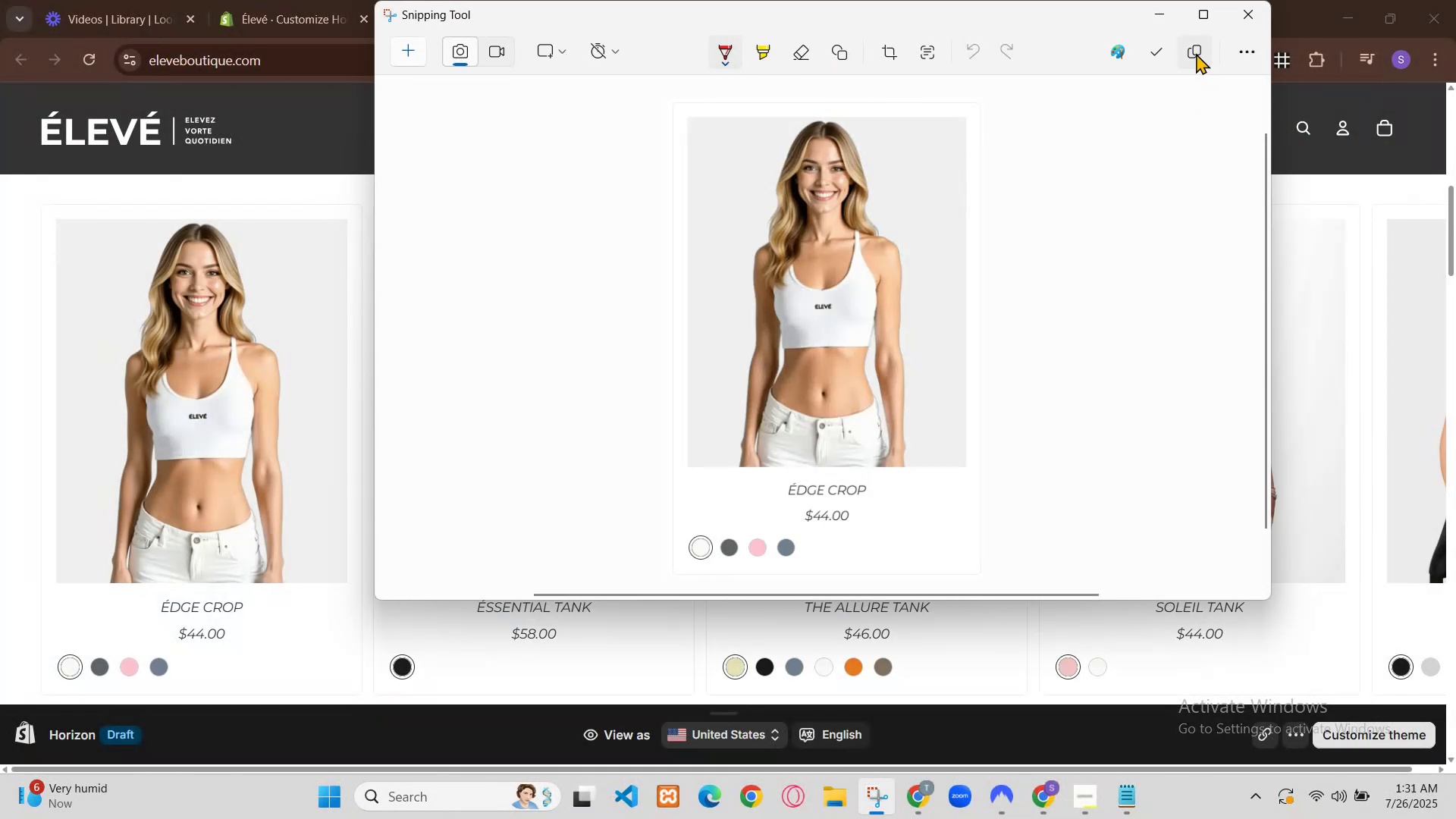 
scroll: coordinate [936, 405], scroll_direction: up, amount: 1.0
 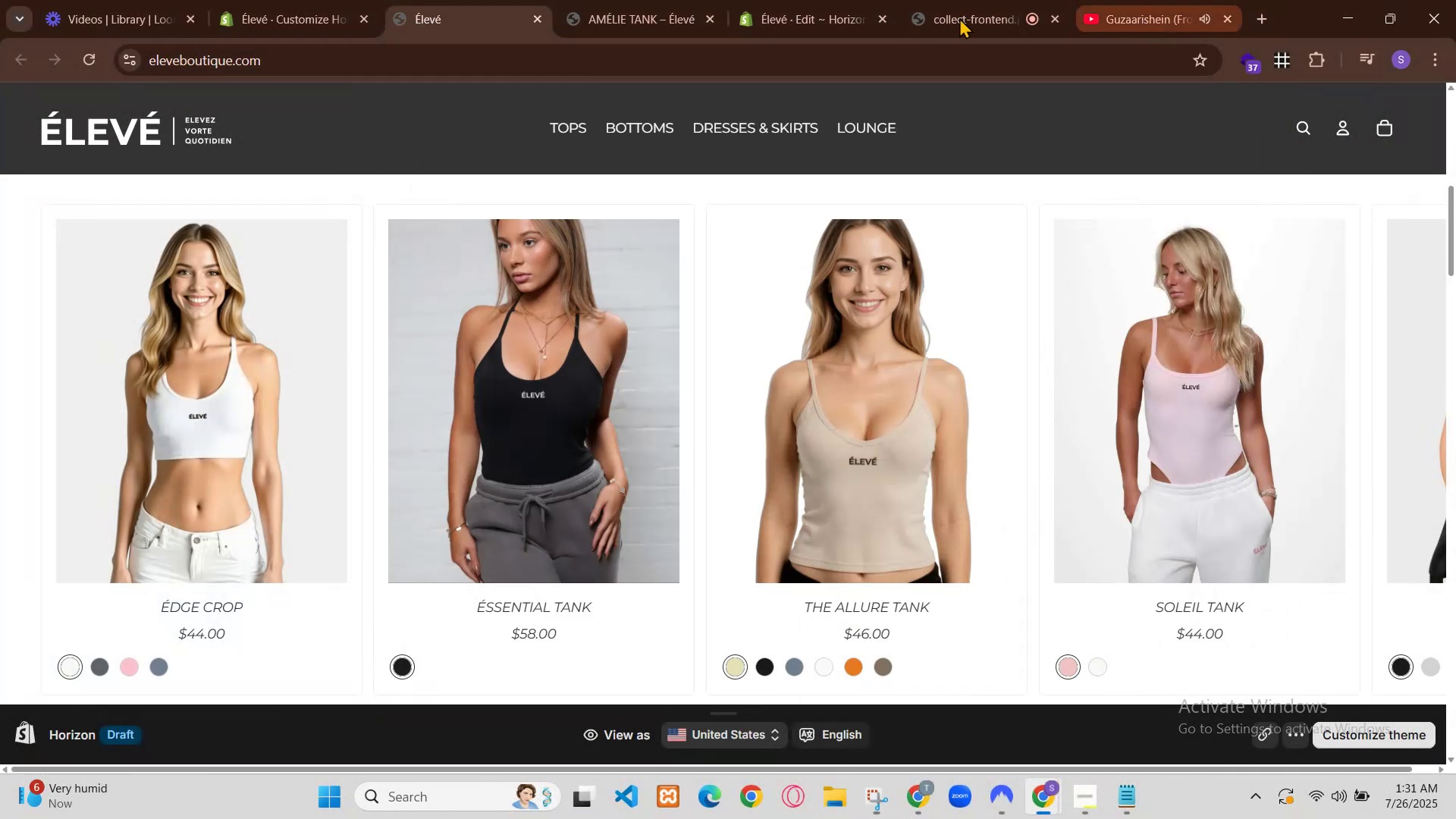 
left_click([1172, 115])
 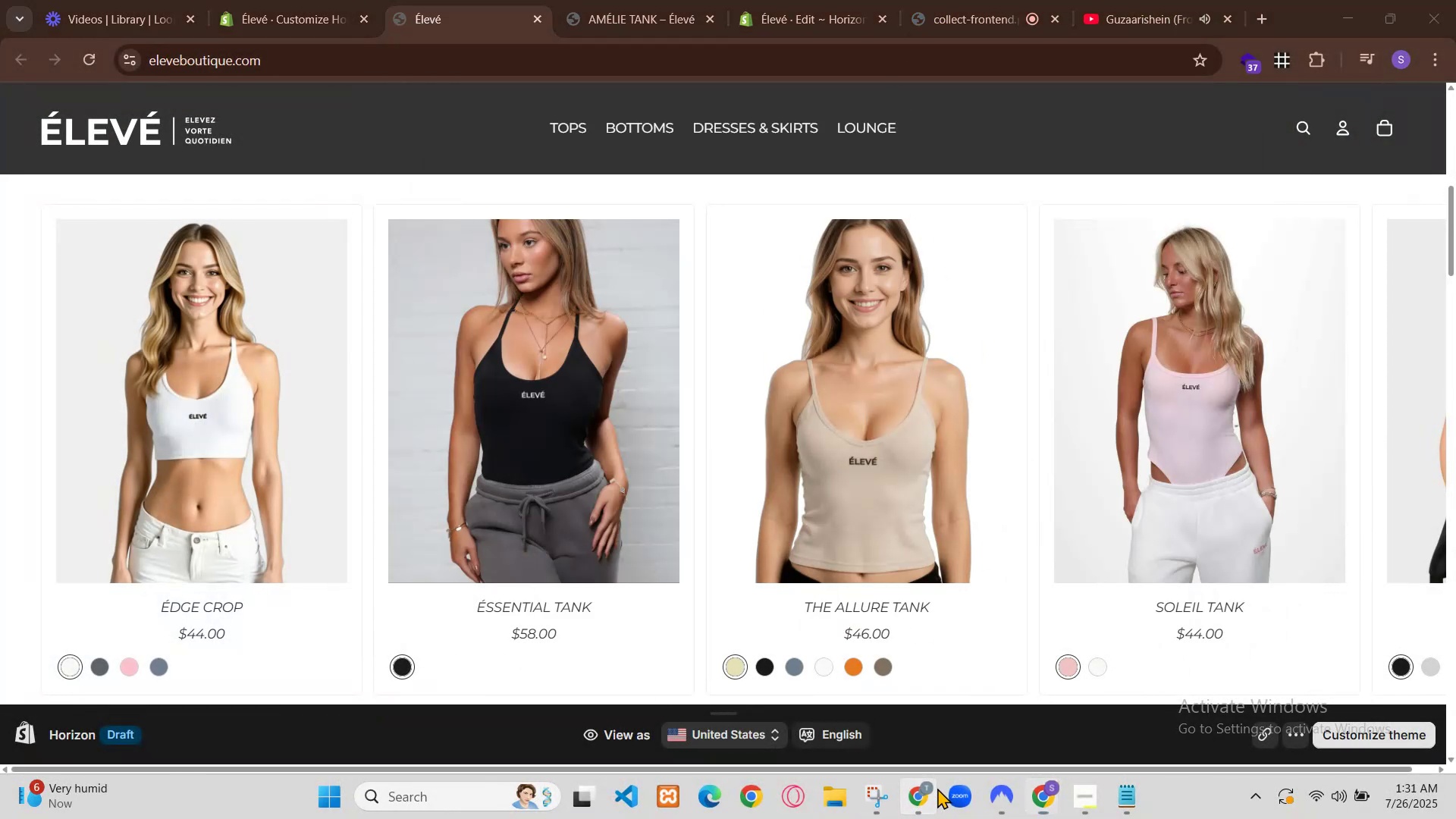 
scroll: coordinate [970, 447], scroll_direction: down, amount: 5.0
 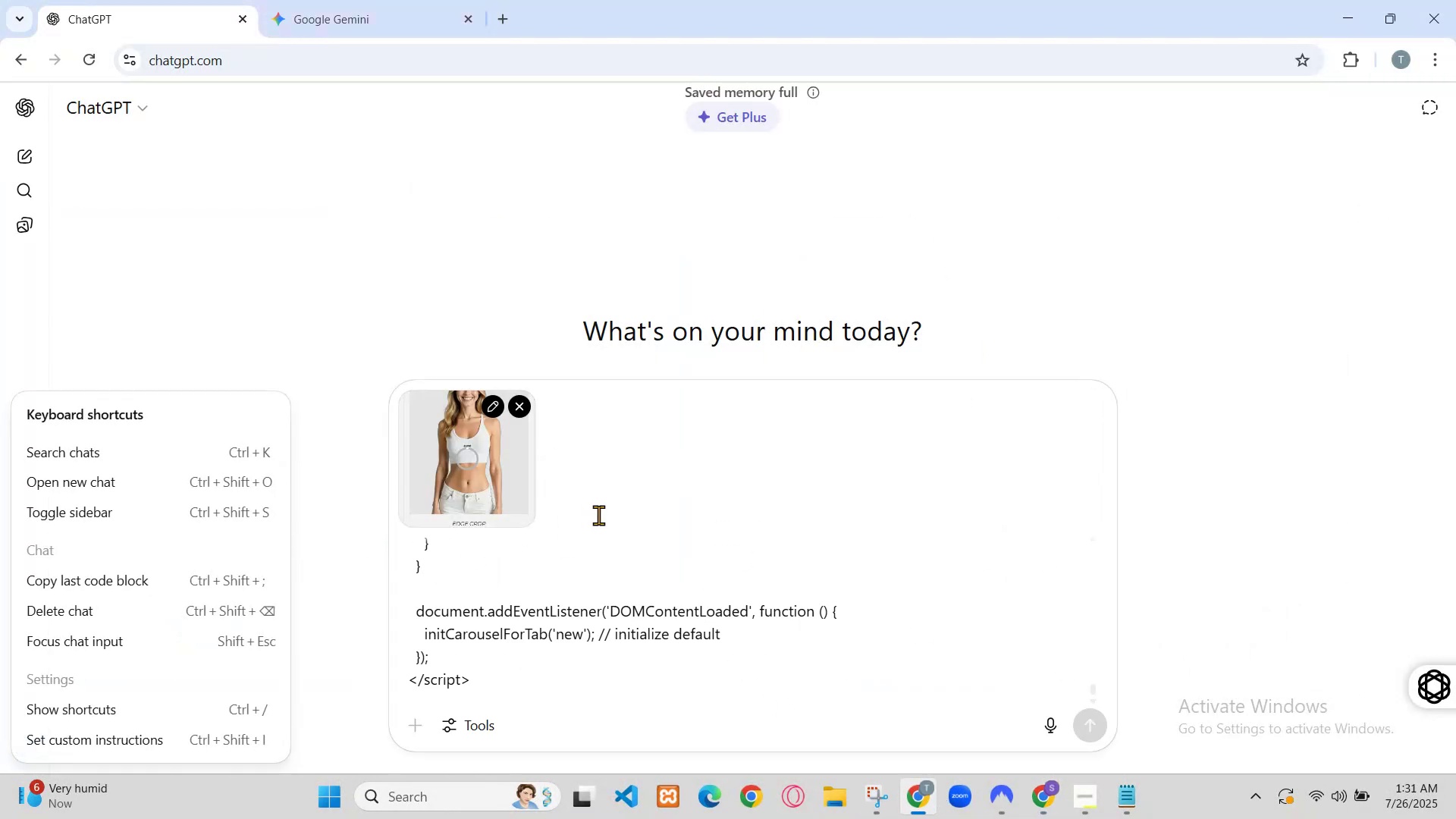 
left_click([1063, 110])
 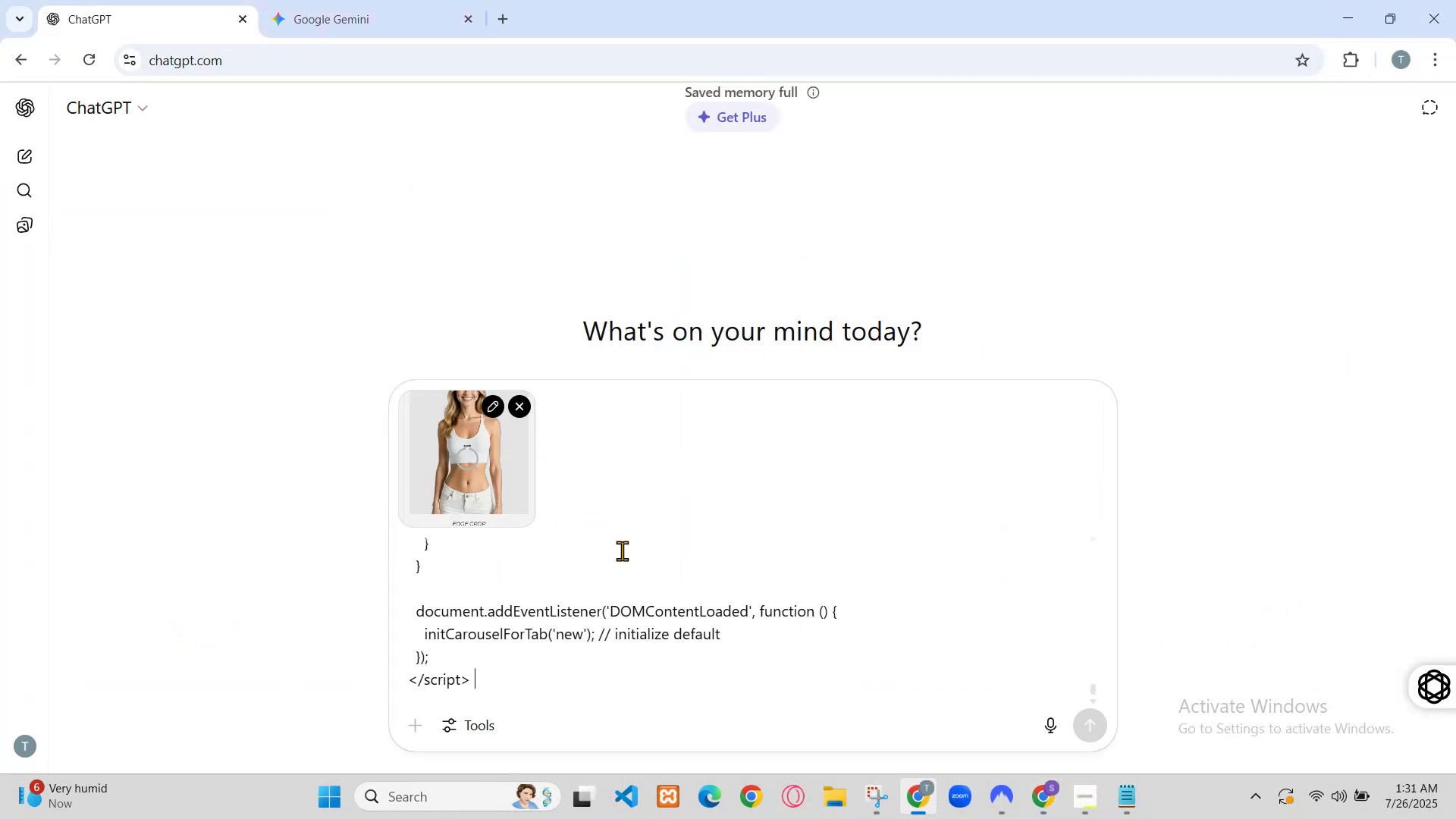 
left_click([1198, 99])
 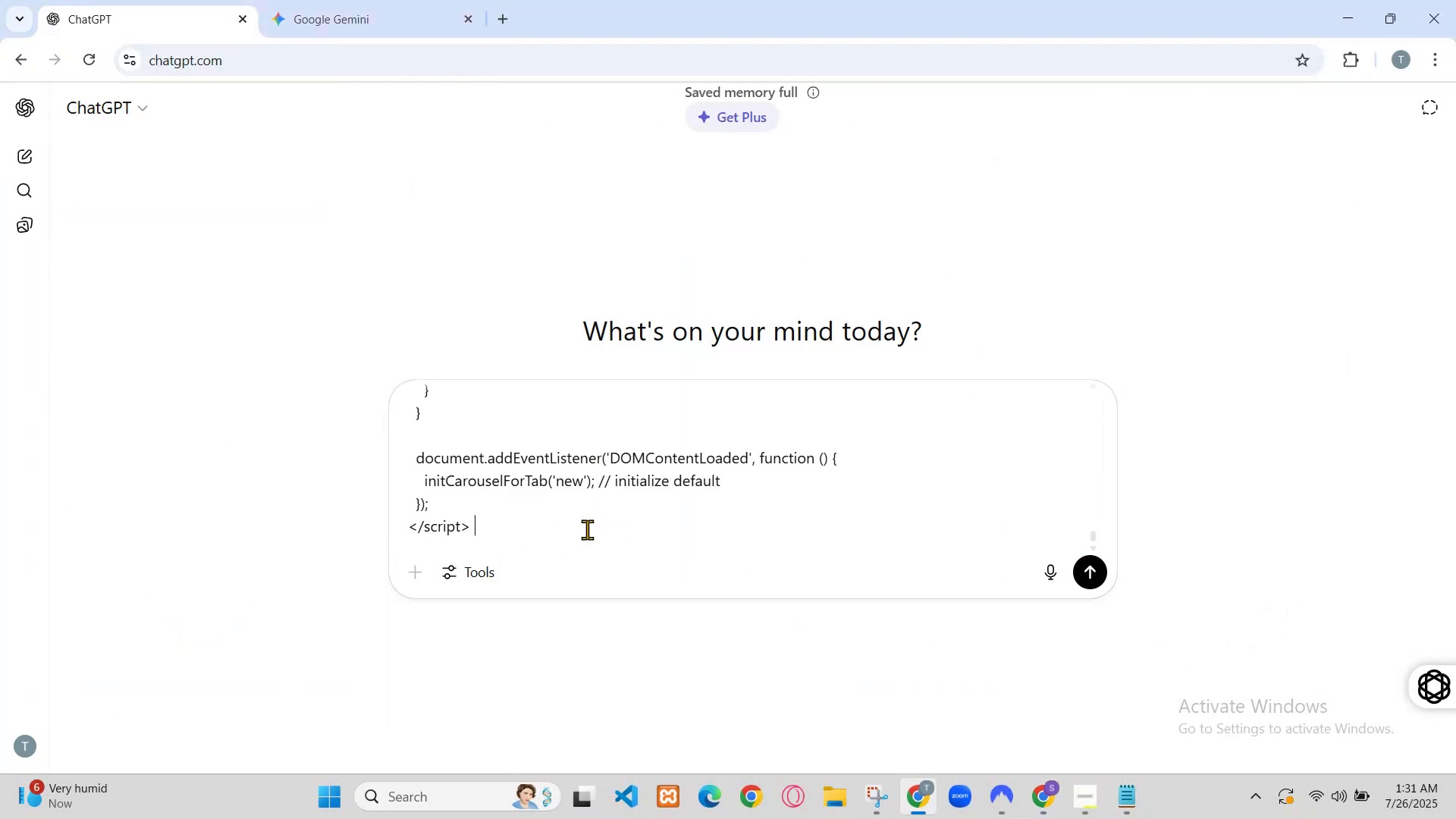 
scroll: coordinate [935, 550], scroll_direction: down, amount: 1.0
 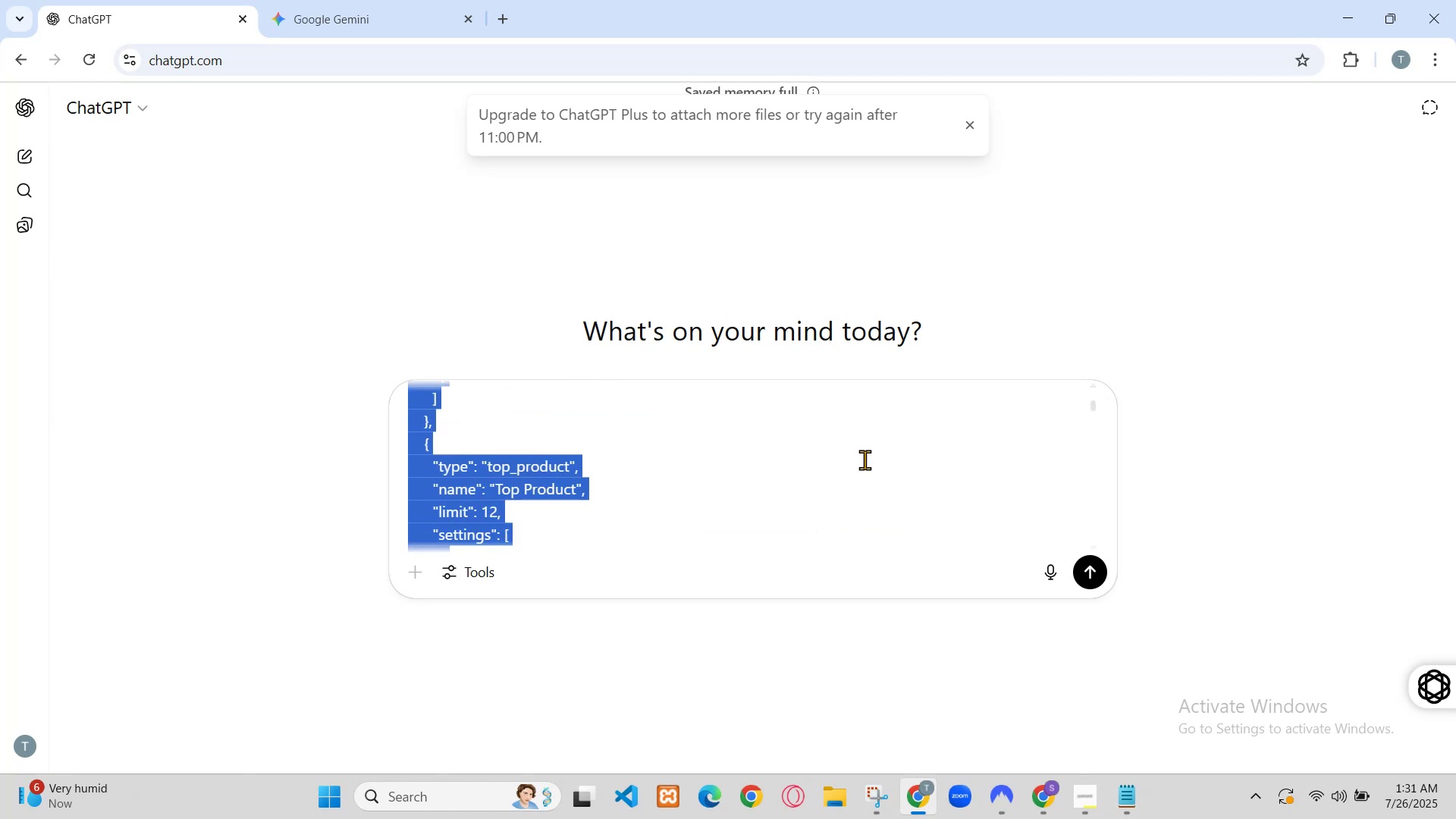 
left_click([721, 0])
 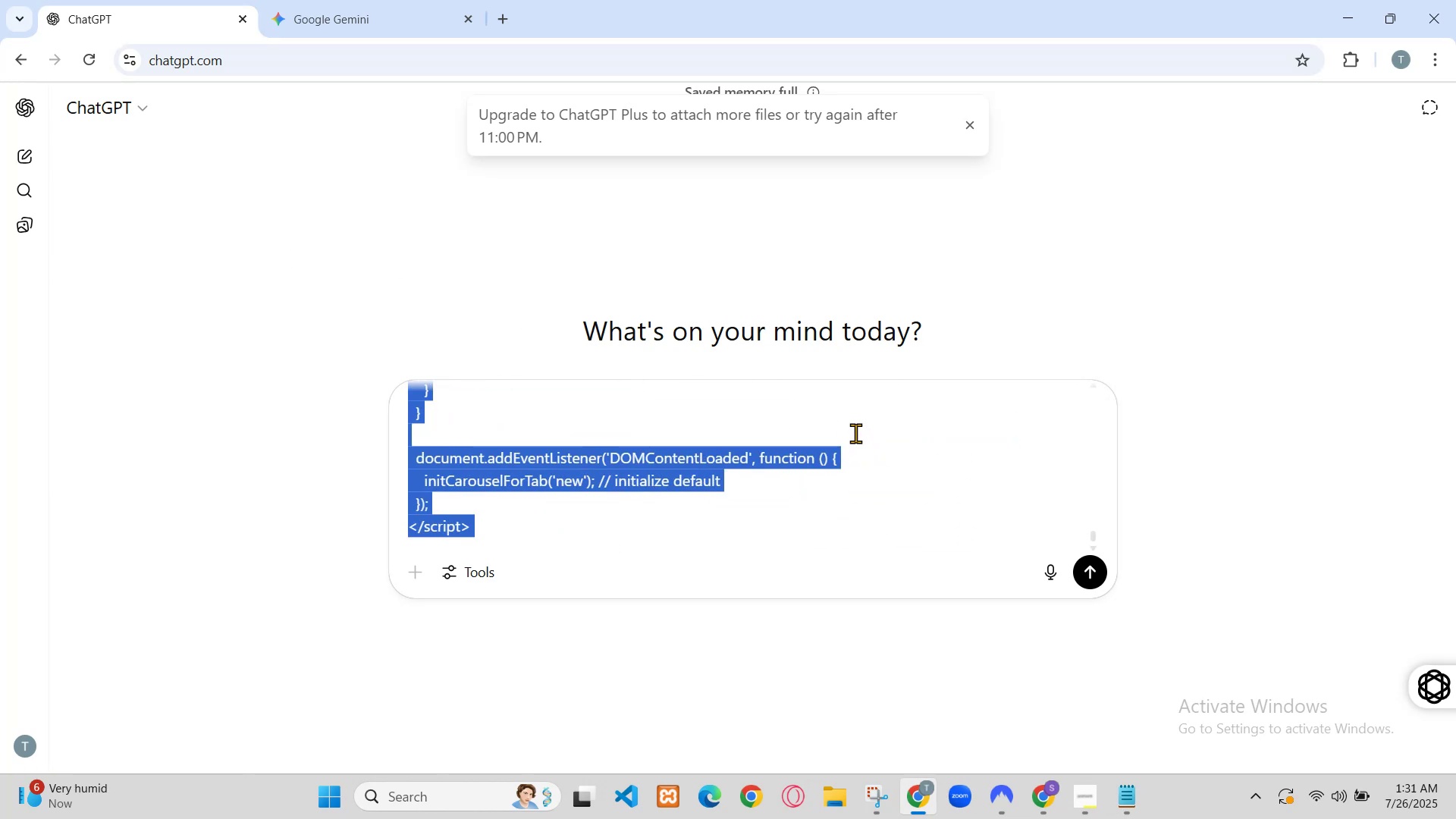 
key(Backspace)
 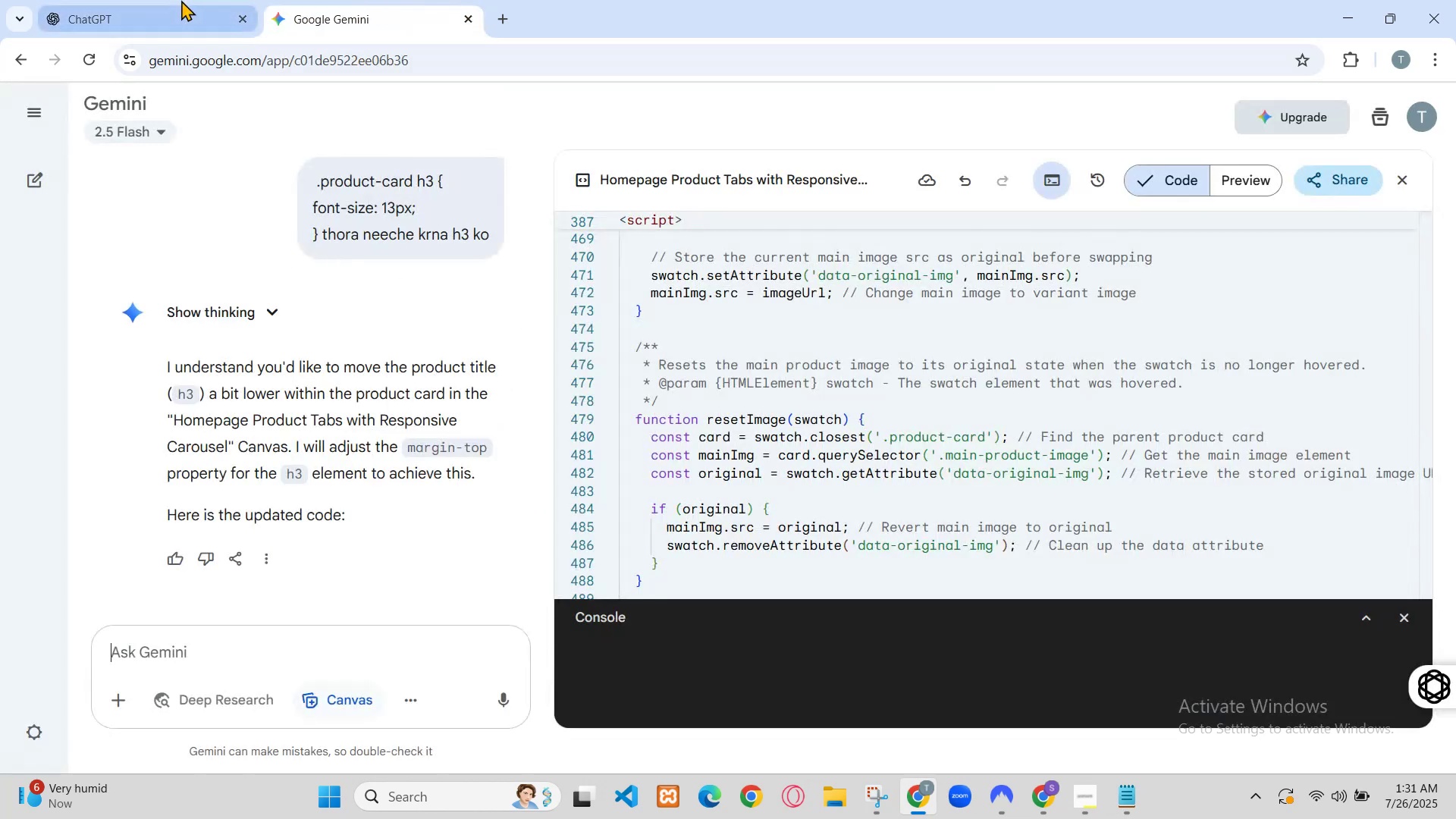 
key(ArrowLeft)
 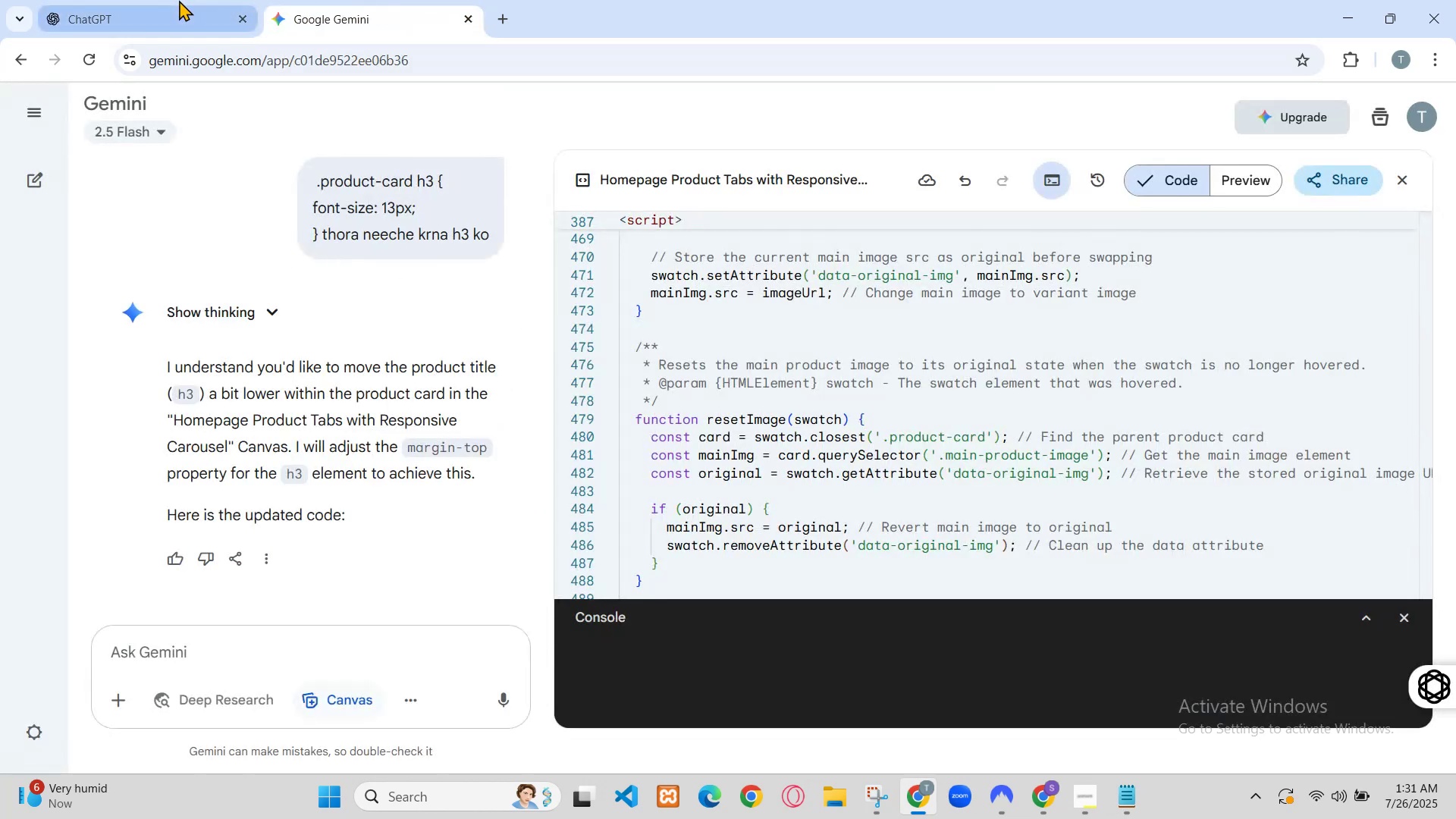 
key(ArrowLeft)
 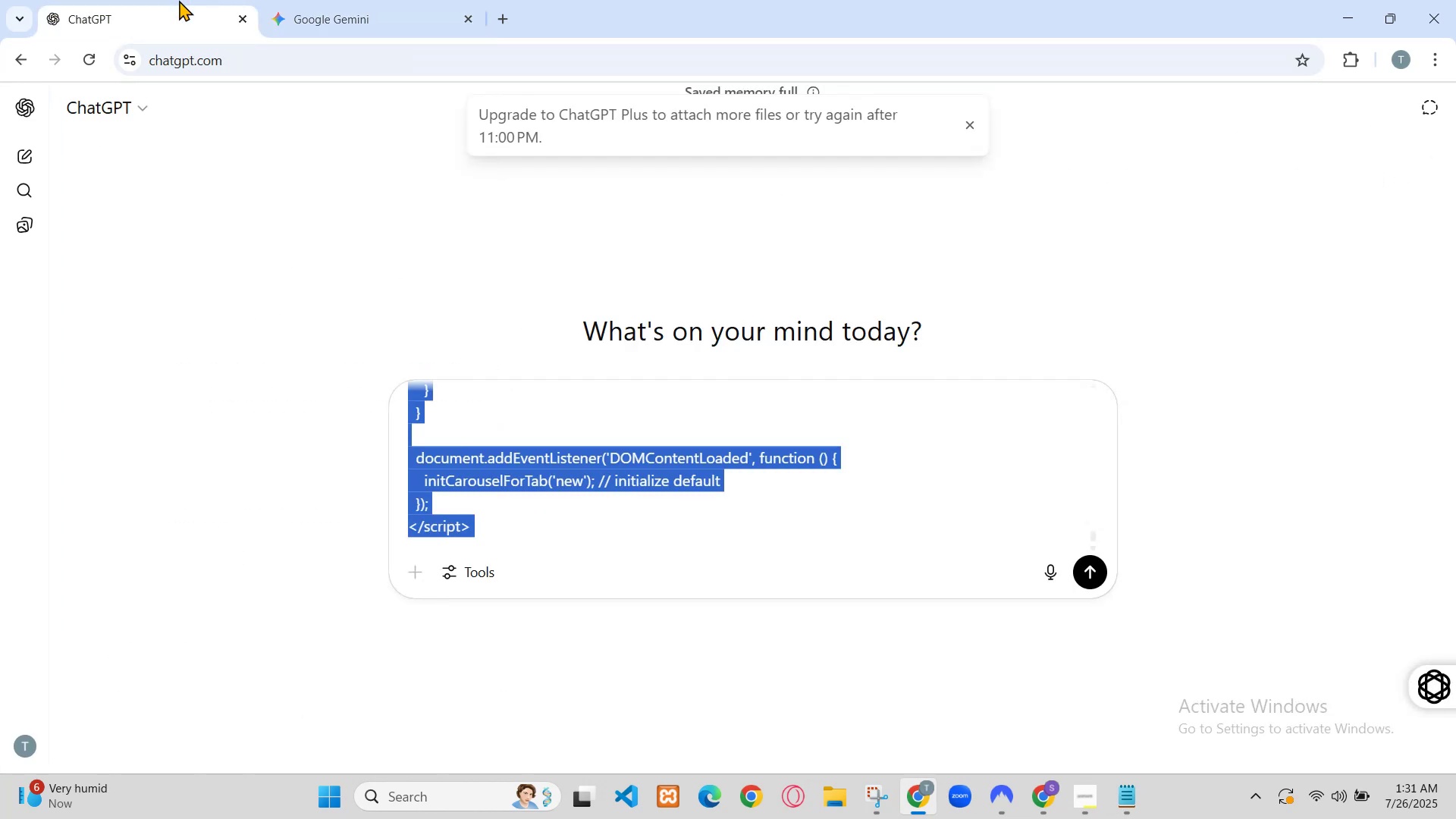 
key(ArrowLeft)
 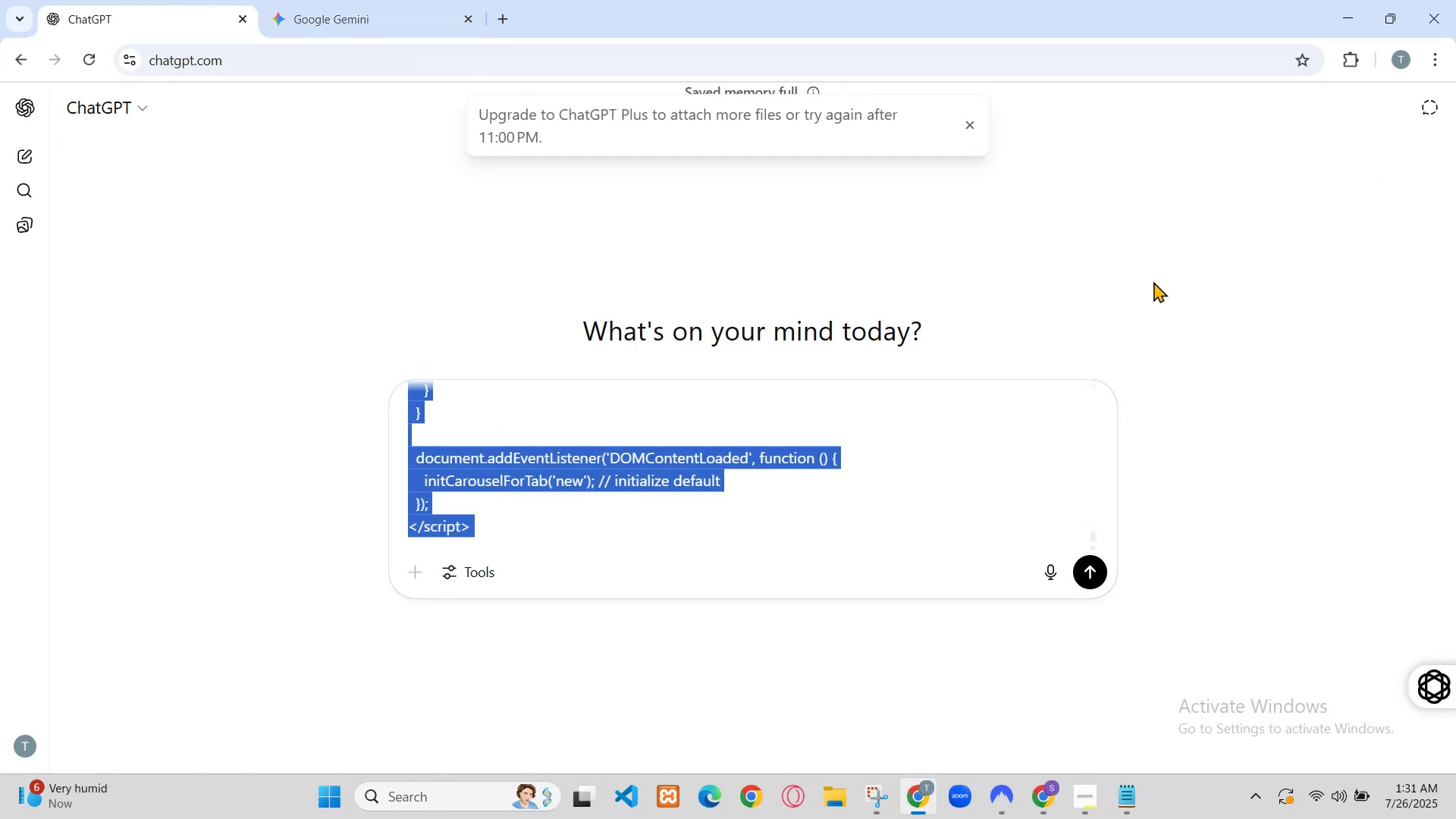 
key(ArrowRight)
 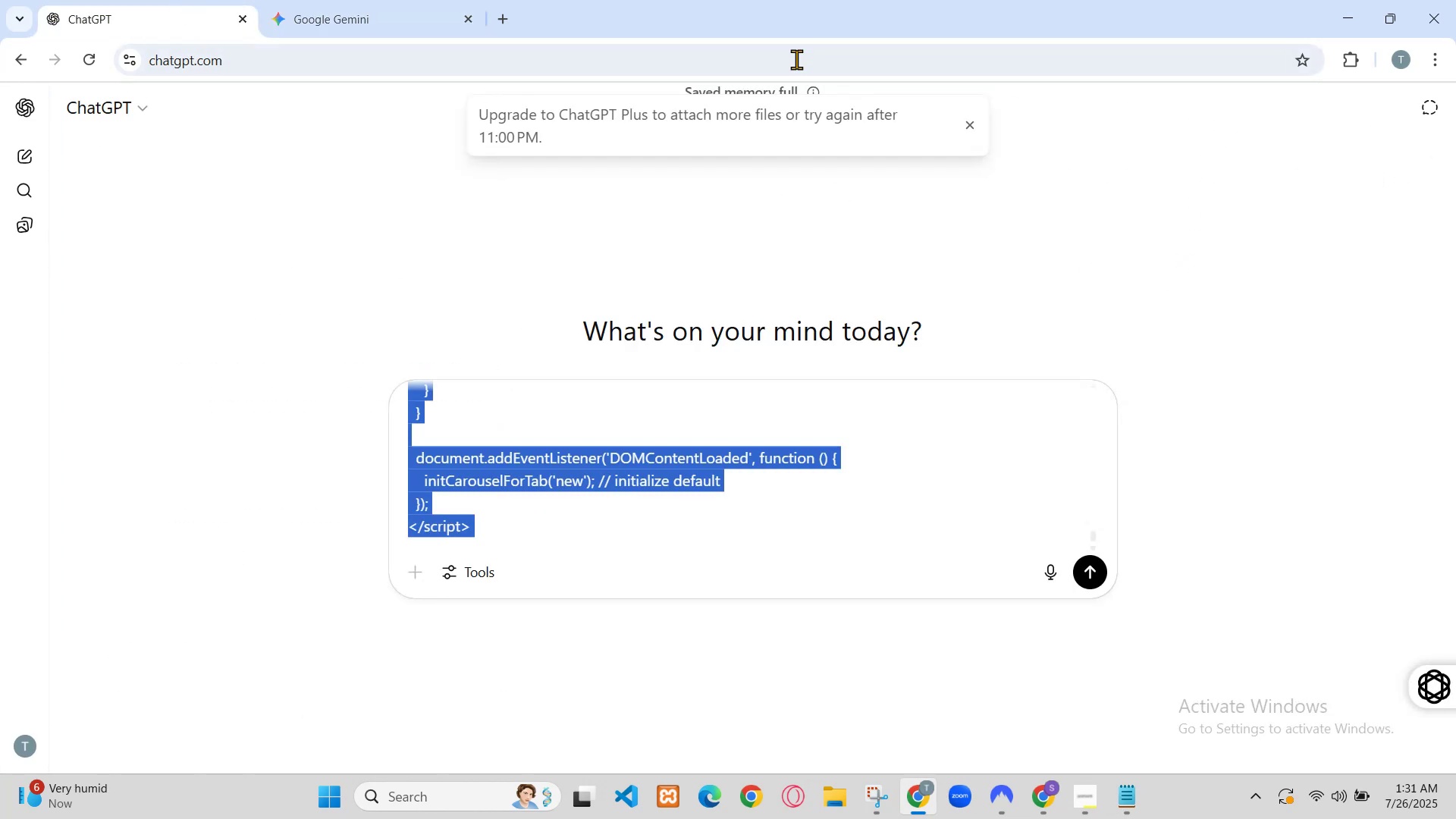 
key(Backspace)
key(Backspace)
key(Backspace)
type(bttom)
key(Backspace)
key(Backspace)
key(Backspace)
key(Backspace)
type(ottom)
 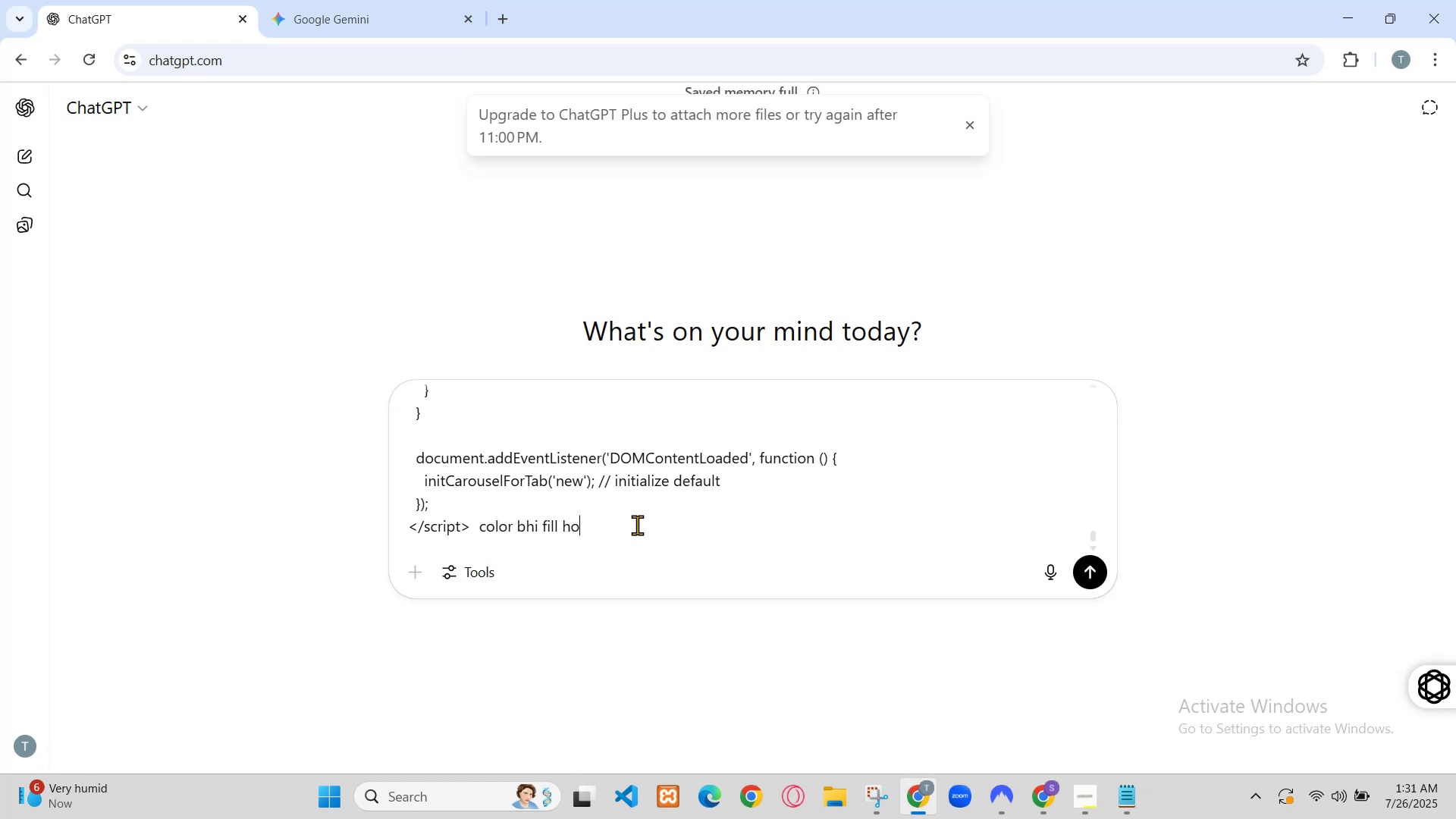 
key(ArrowRight)
 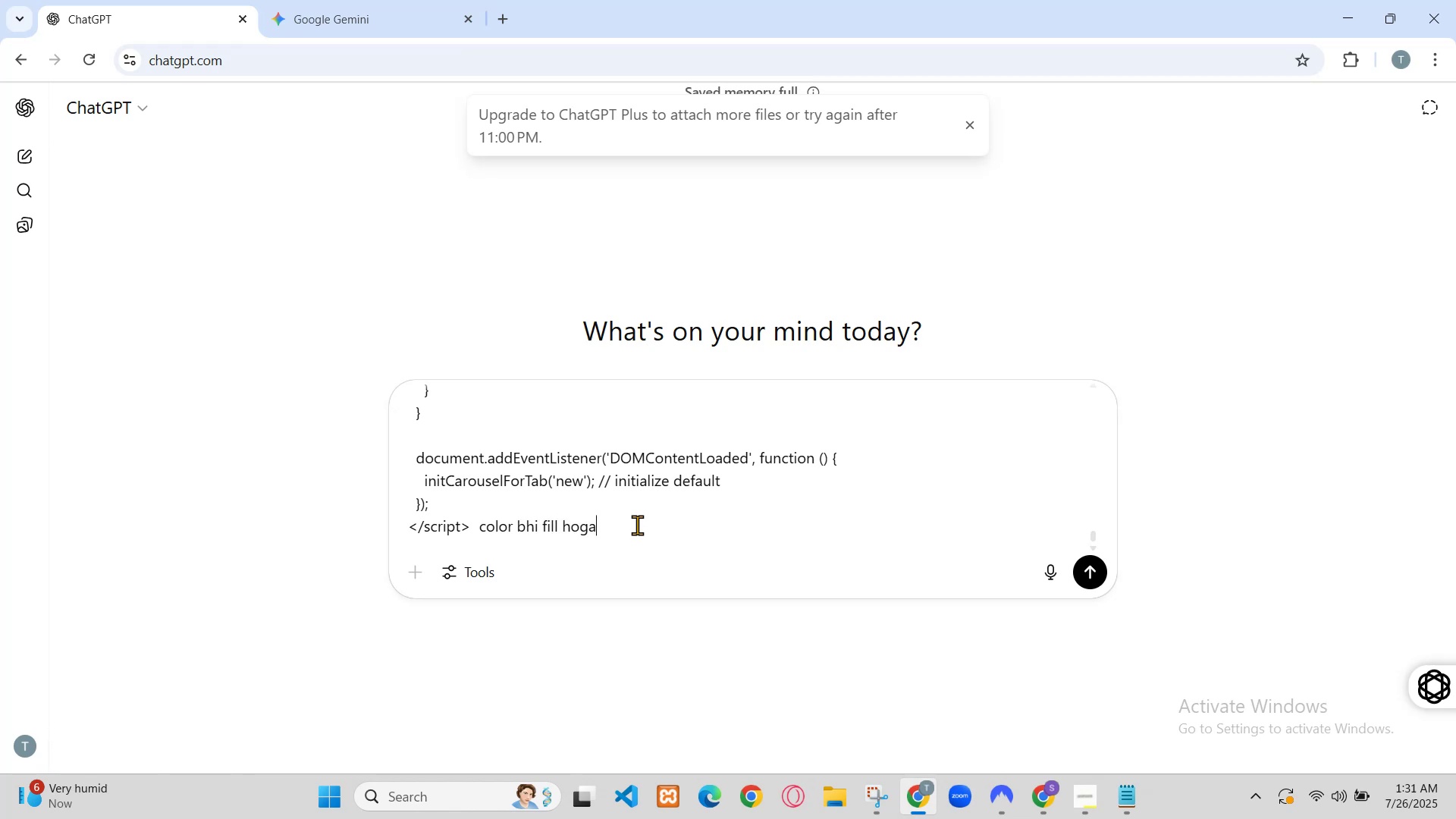 
key(ArrowRight)
 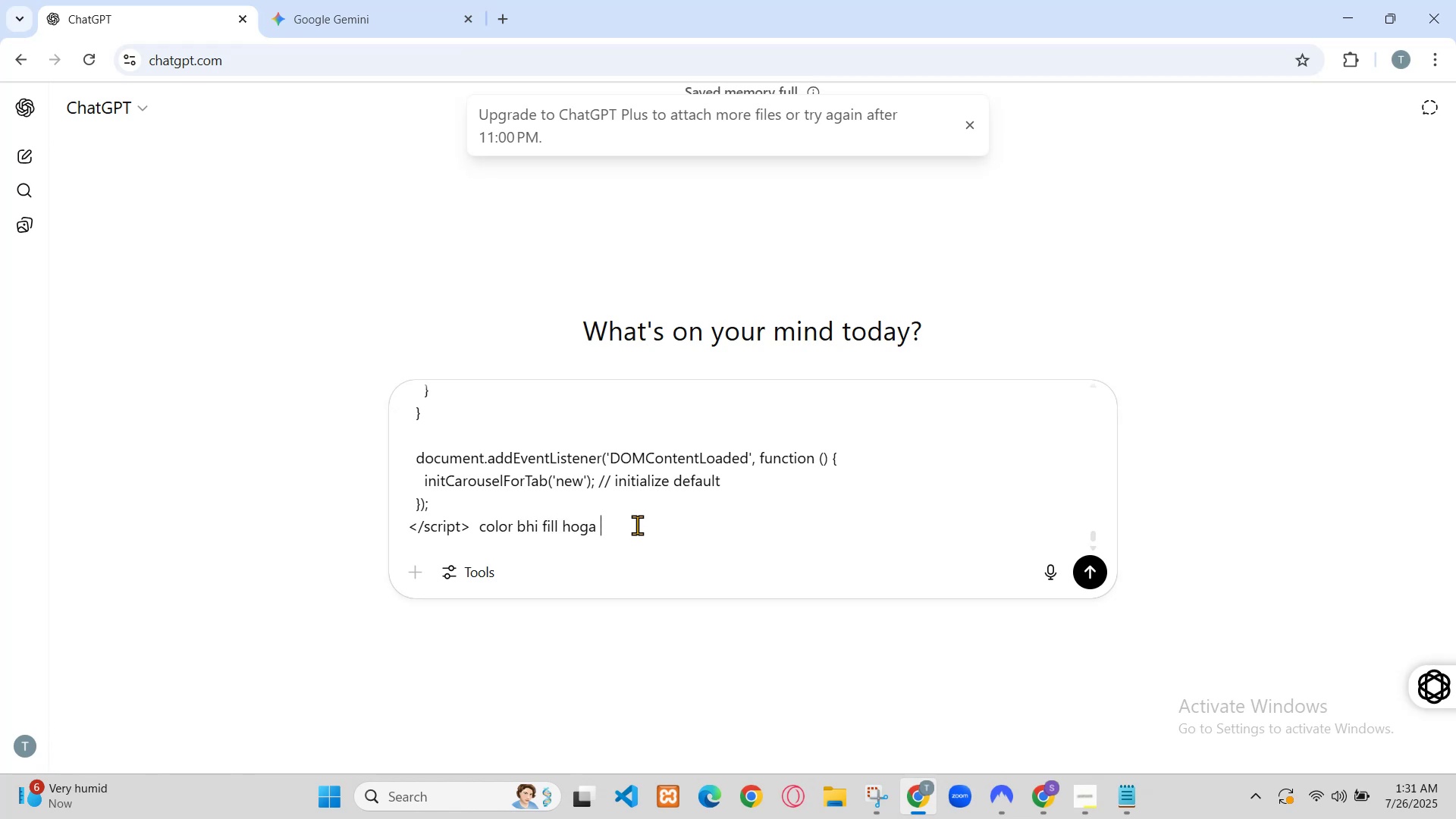 
key(ArrowRight)
 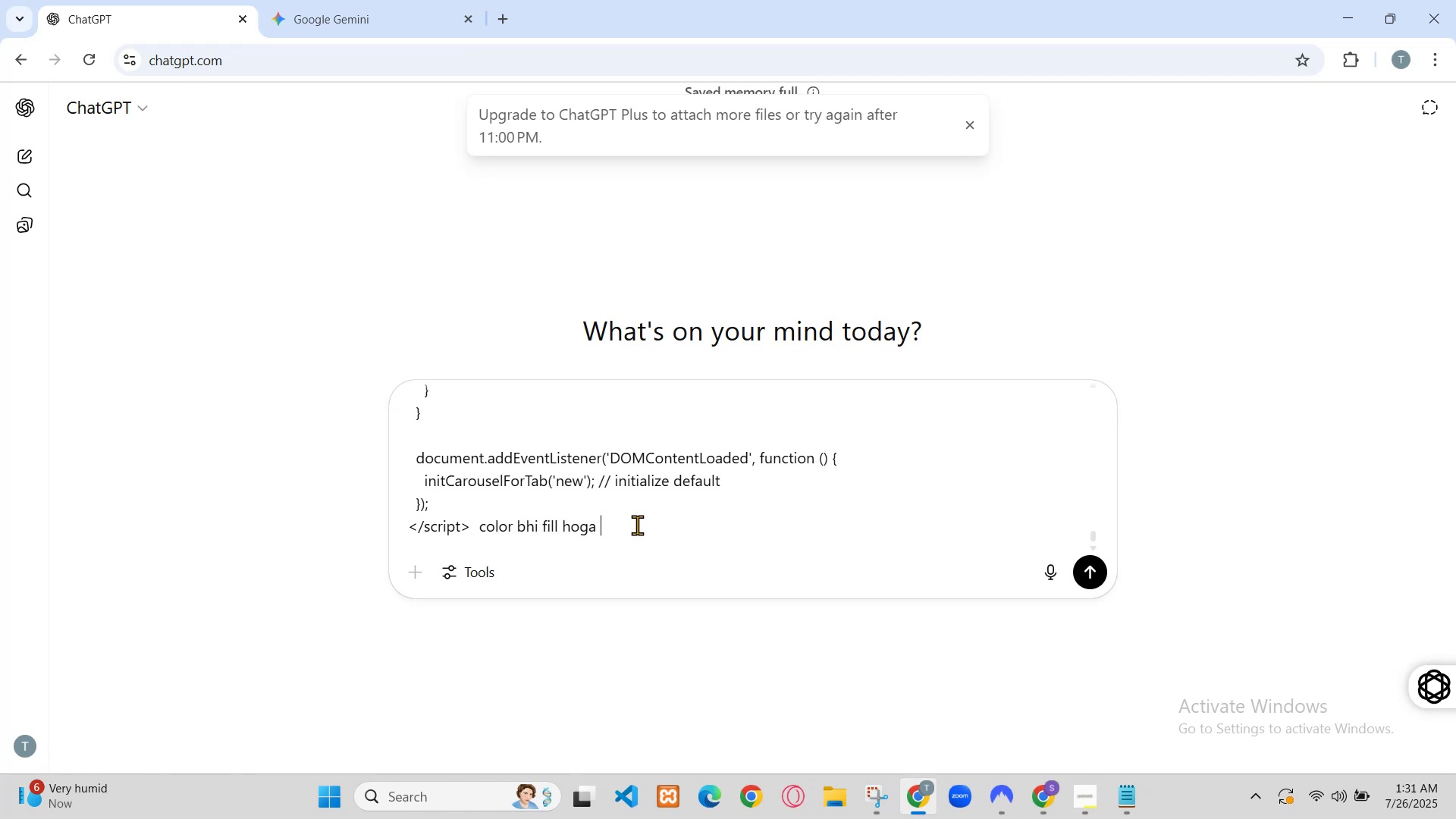 
key(ArrowLeft)
 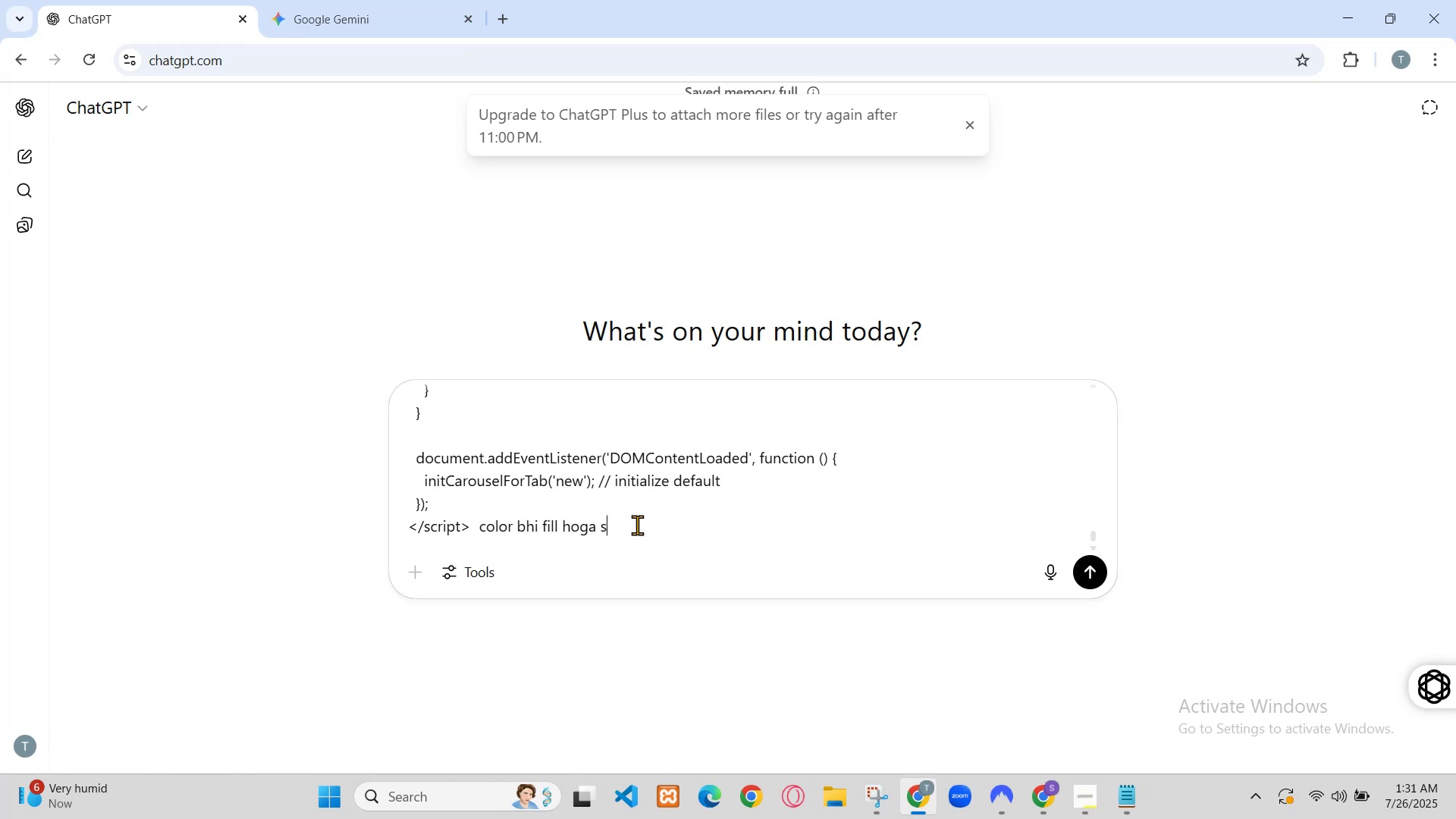 
key(3)
 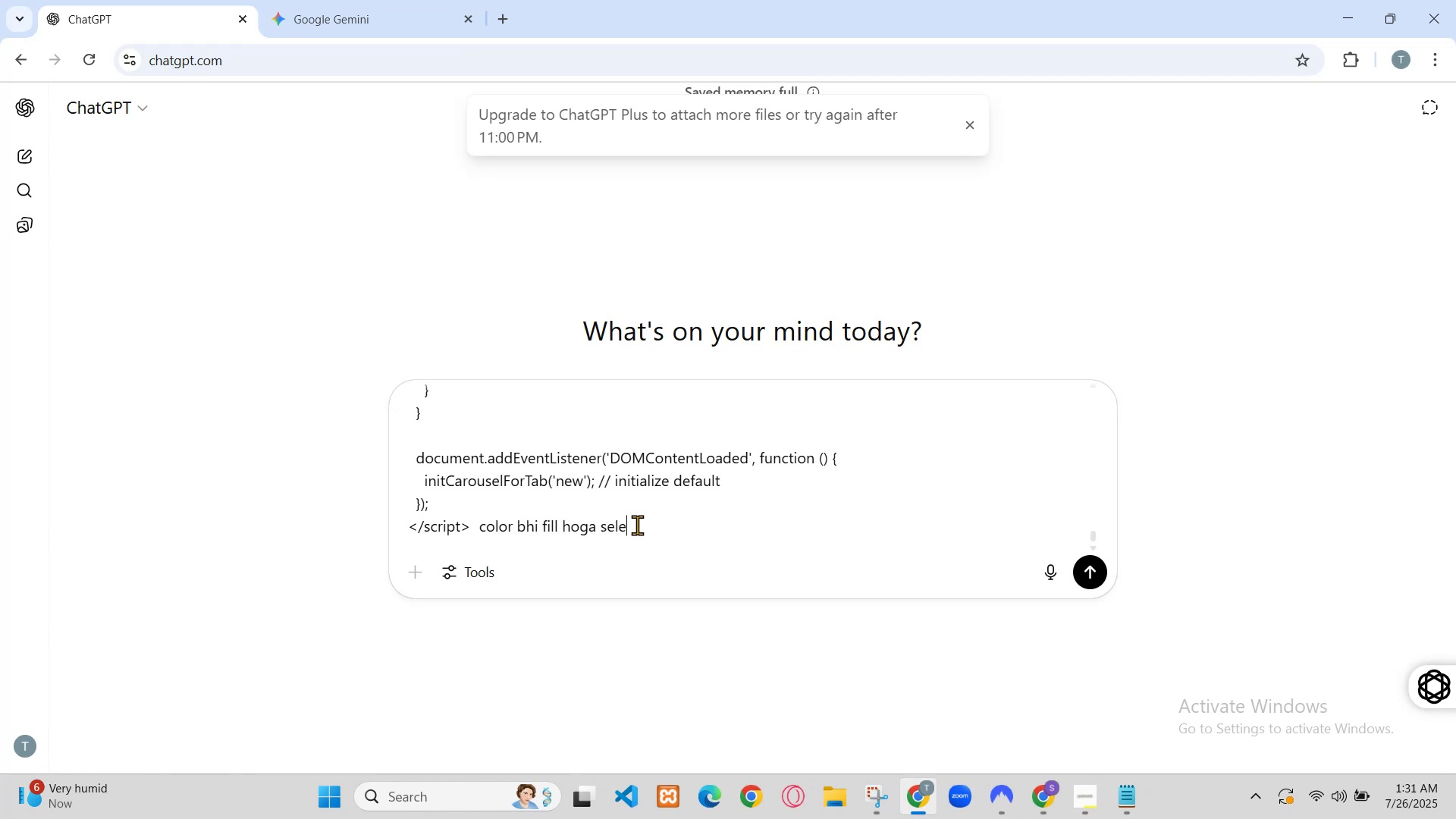 
key(Backspace)
 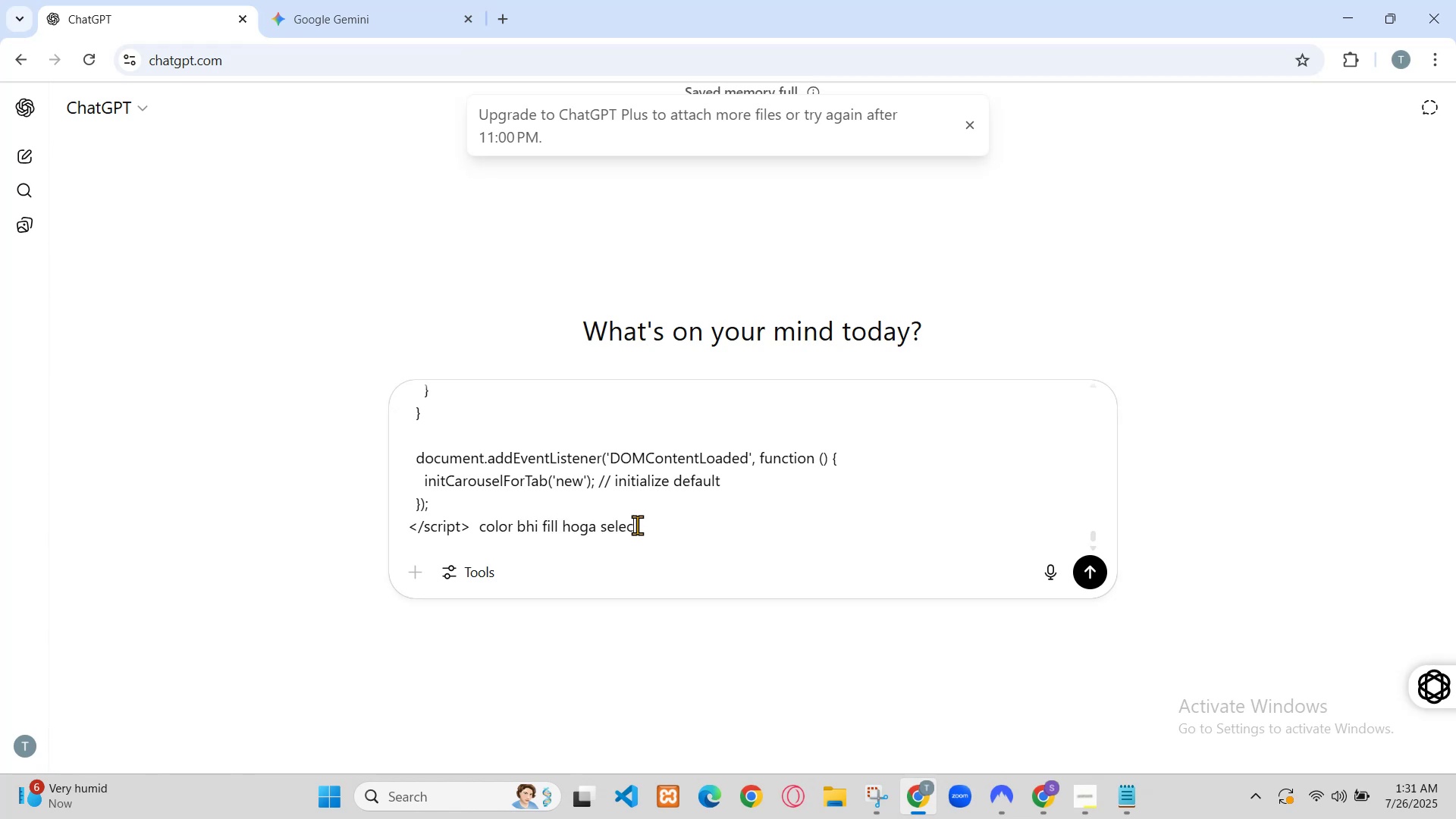 
key(2)
 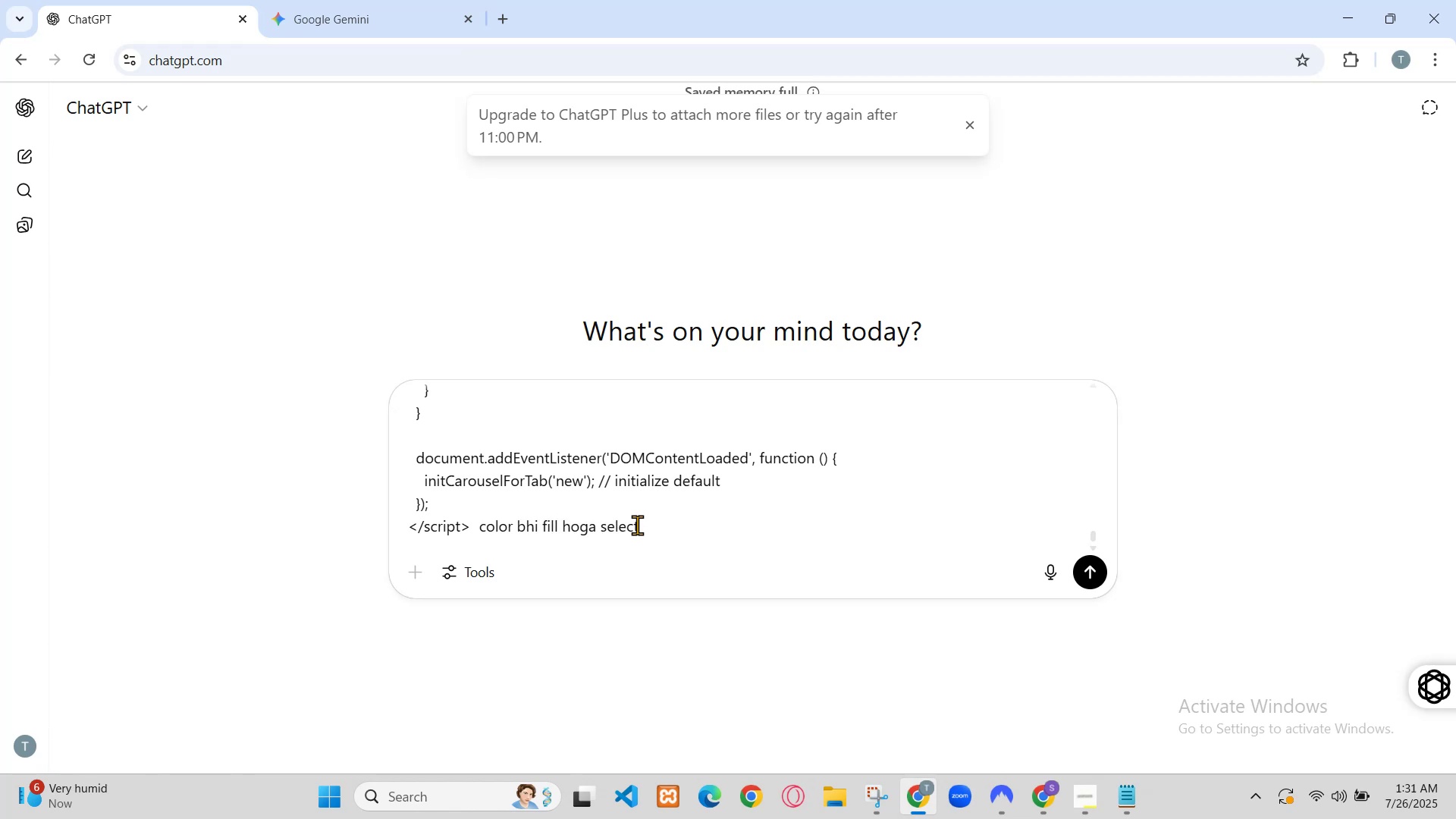 
key(Control+S)
 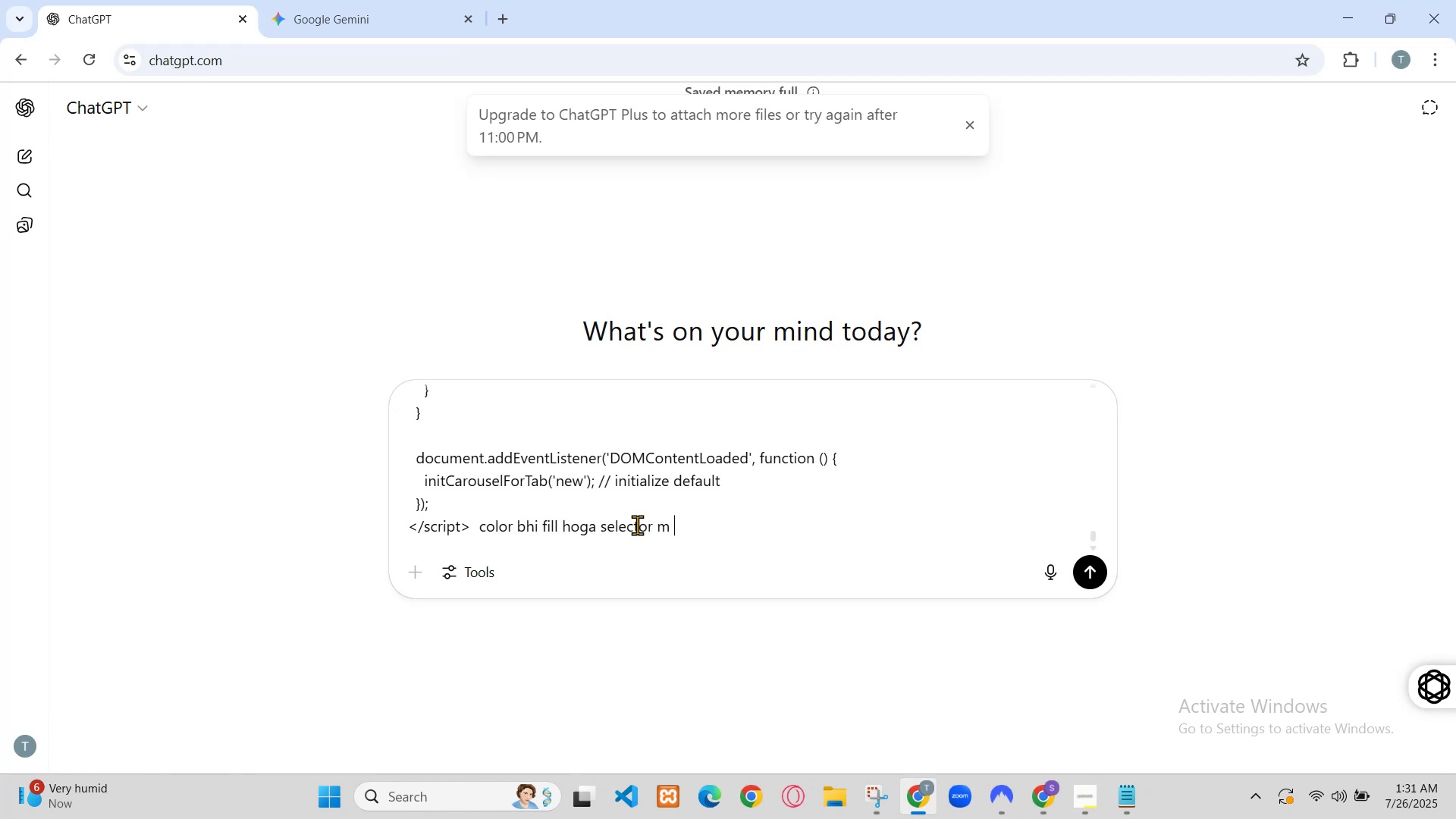 
left_click([1150, 0])
 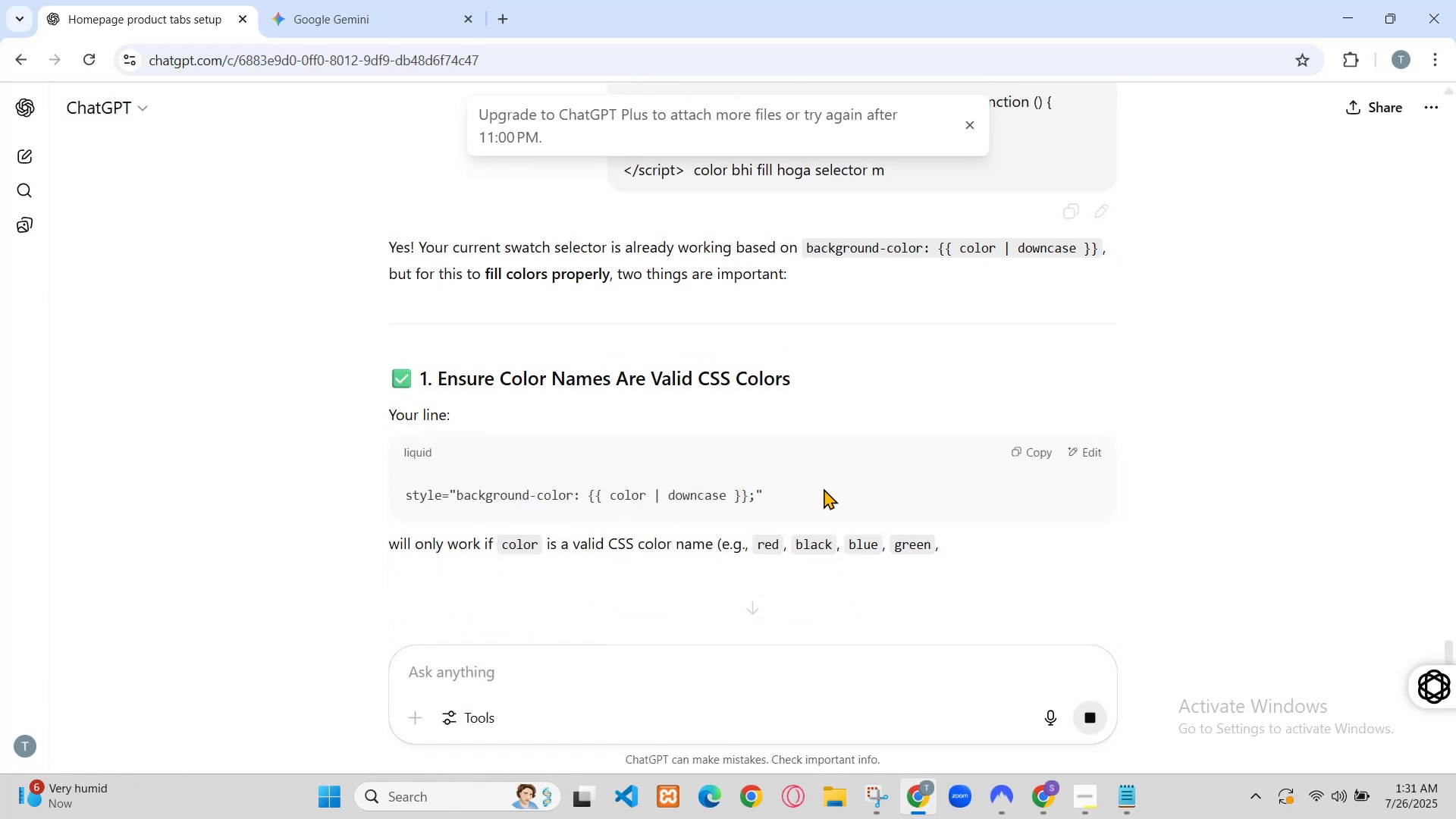 
wait(5.37)
 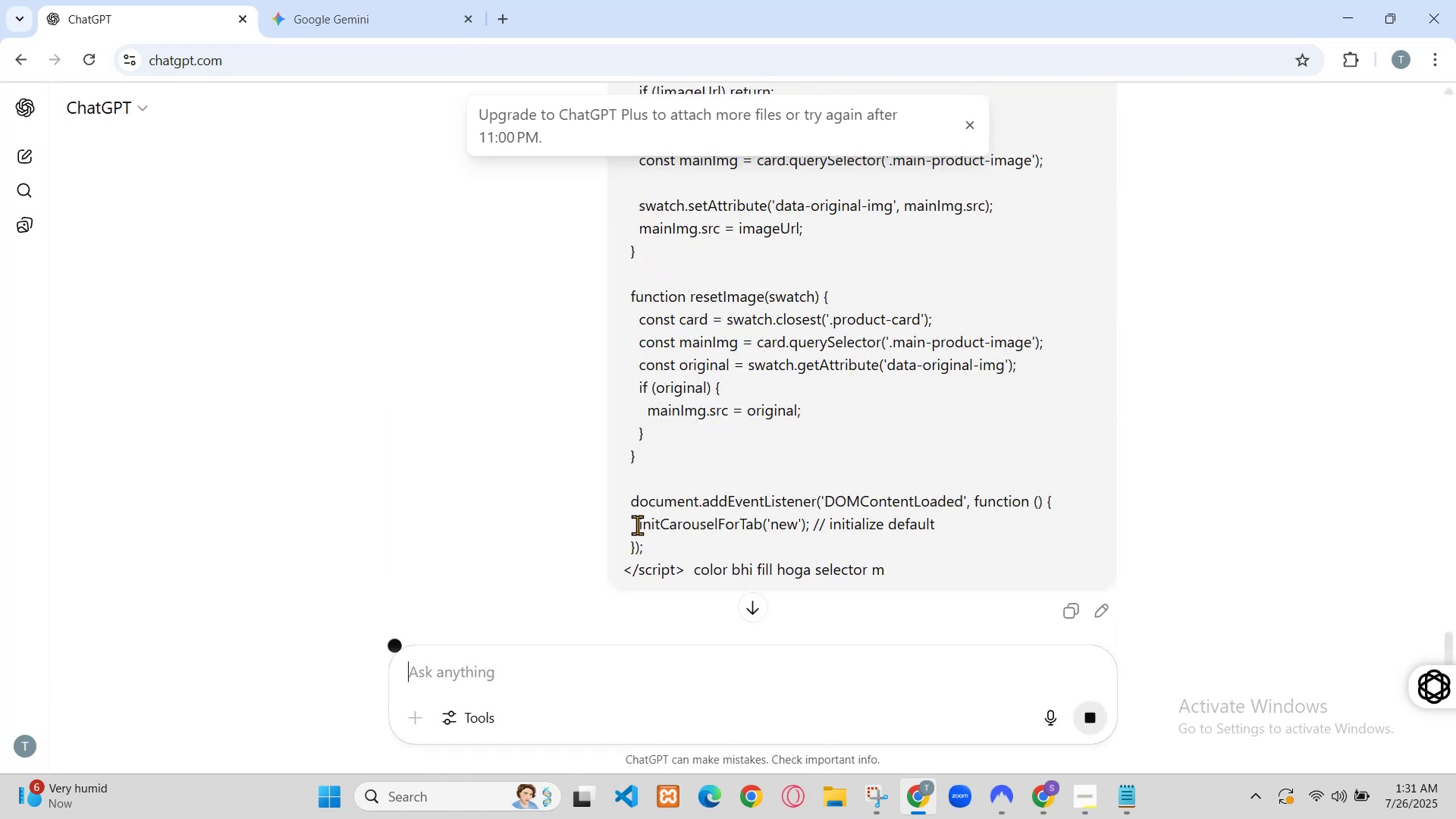 
left_click([1072, 252])
 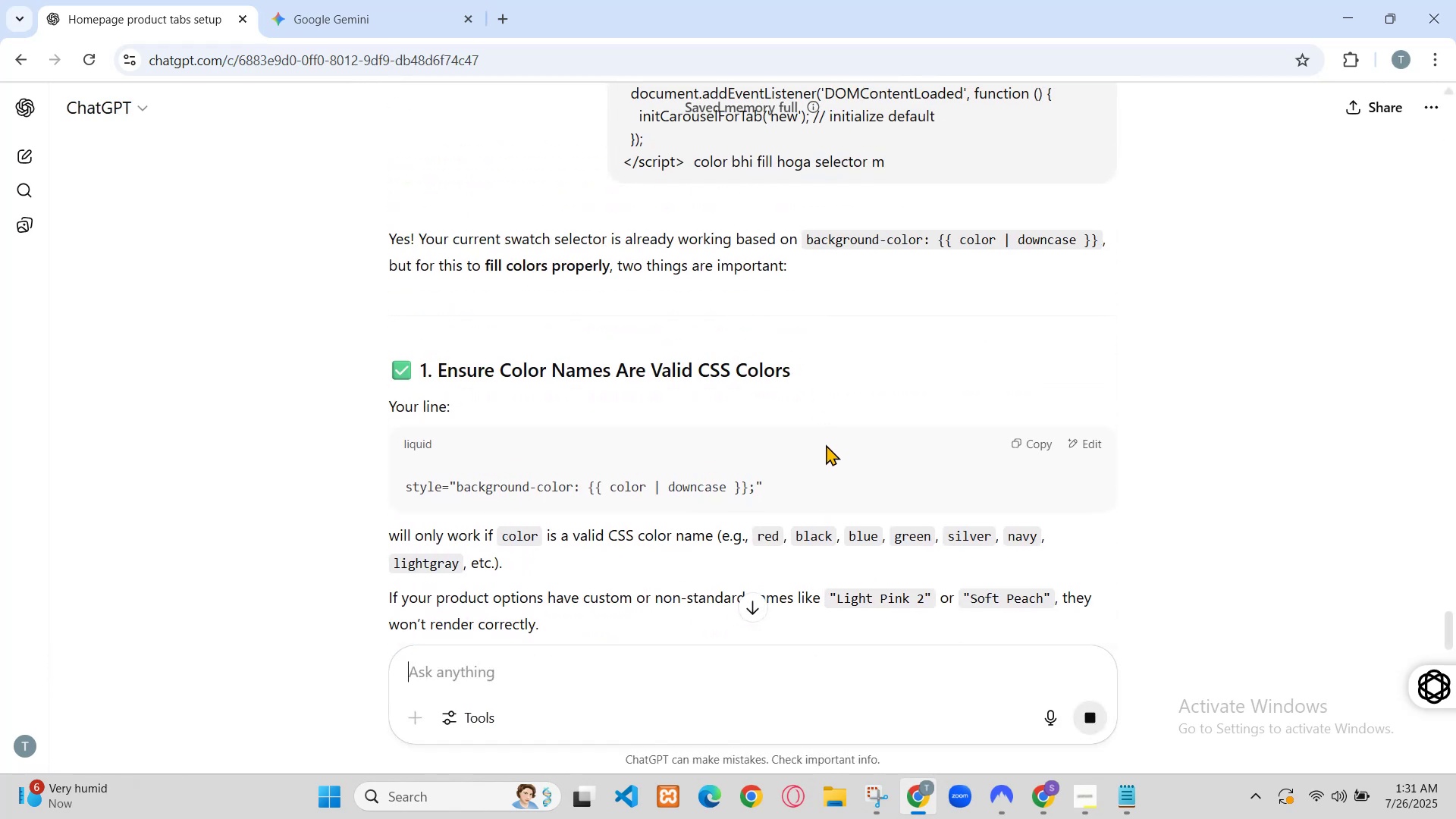 
left_click([200, 0])
 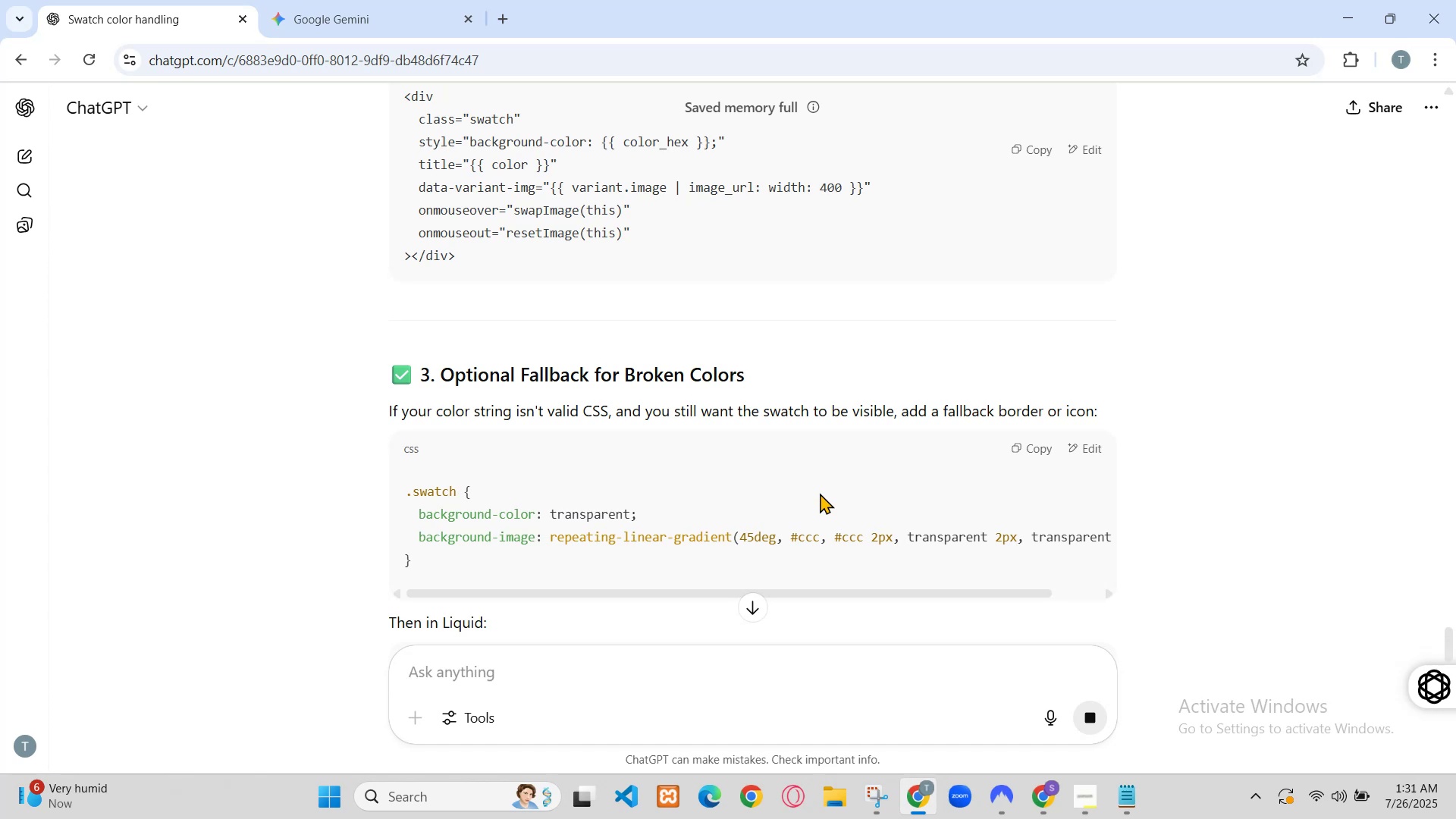 
key(Control+R)
 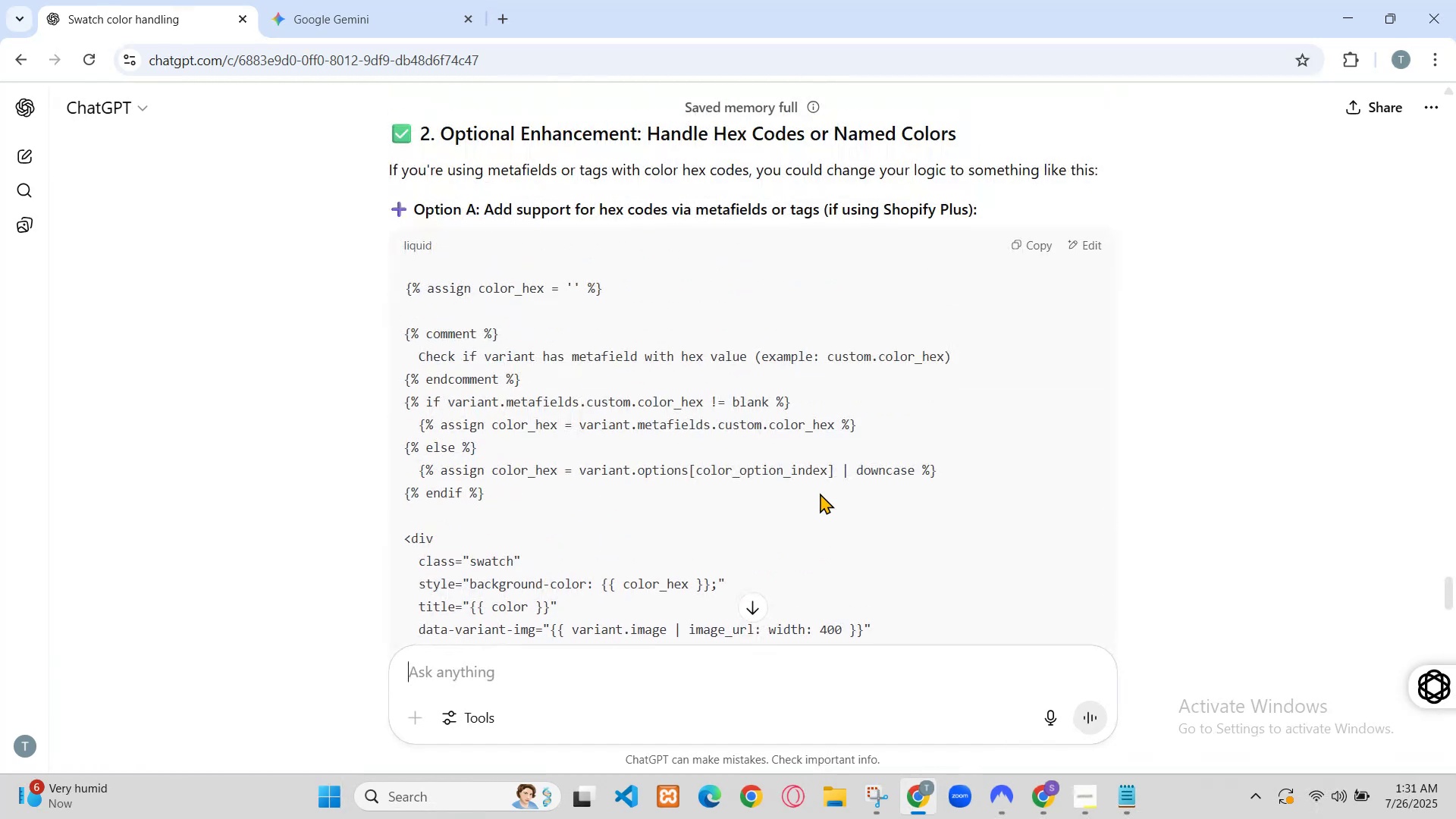 
wait(9.26)
 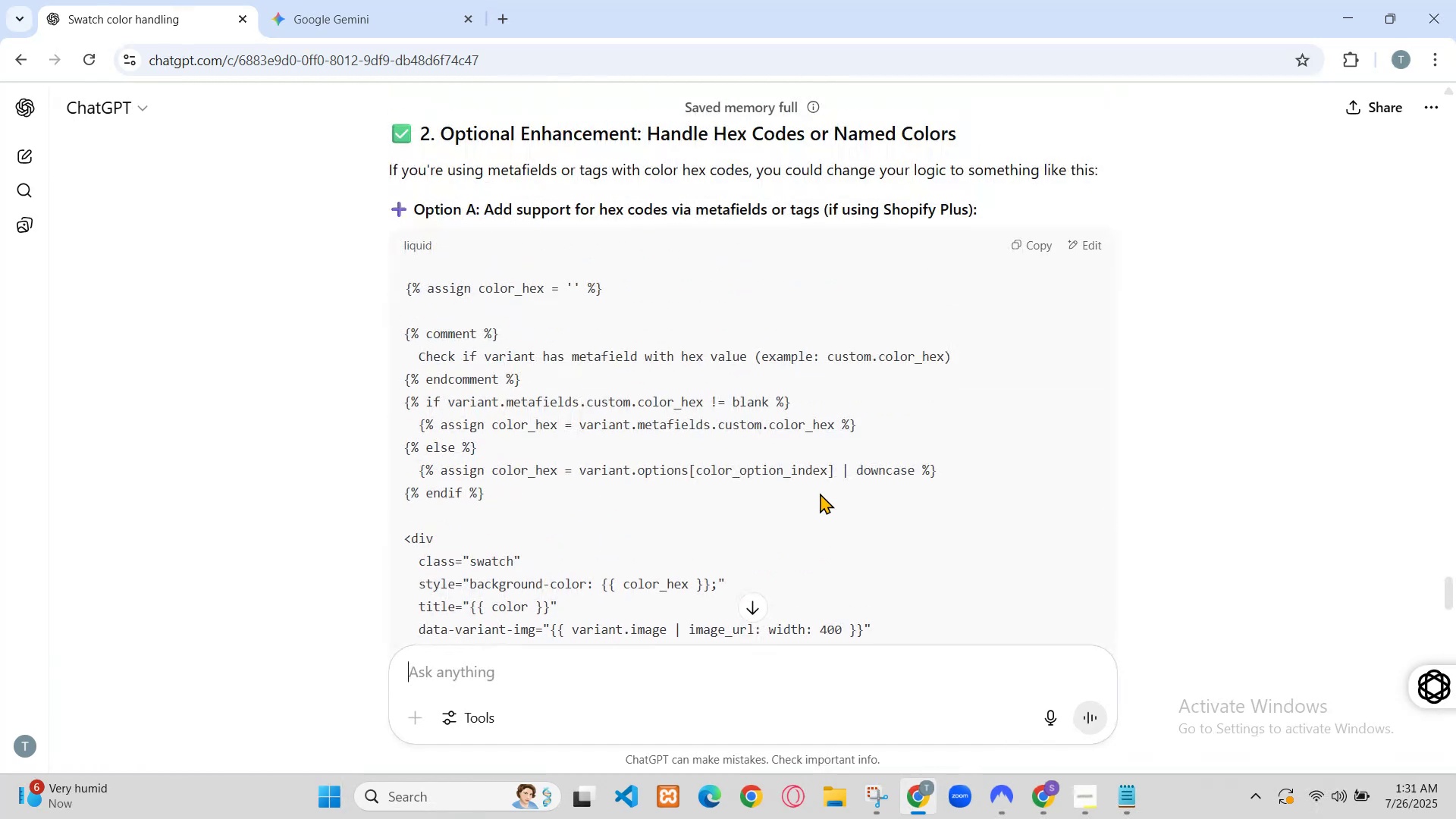 
scroll: coordinate [880, 491], scroll_direction: down, amount: 14.0
 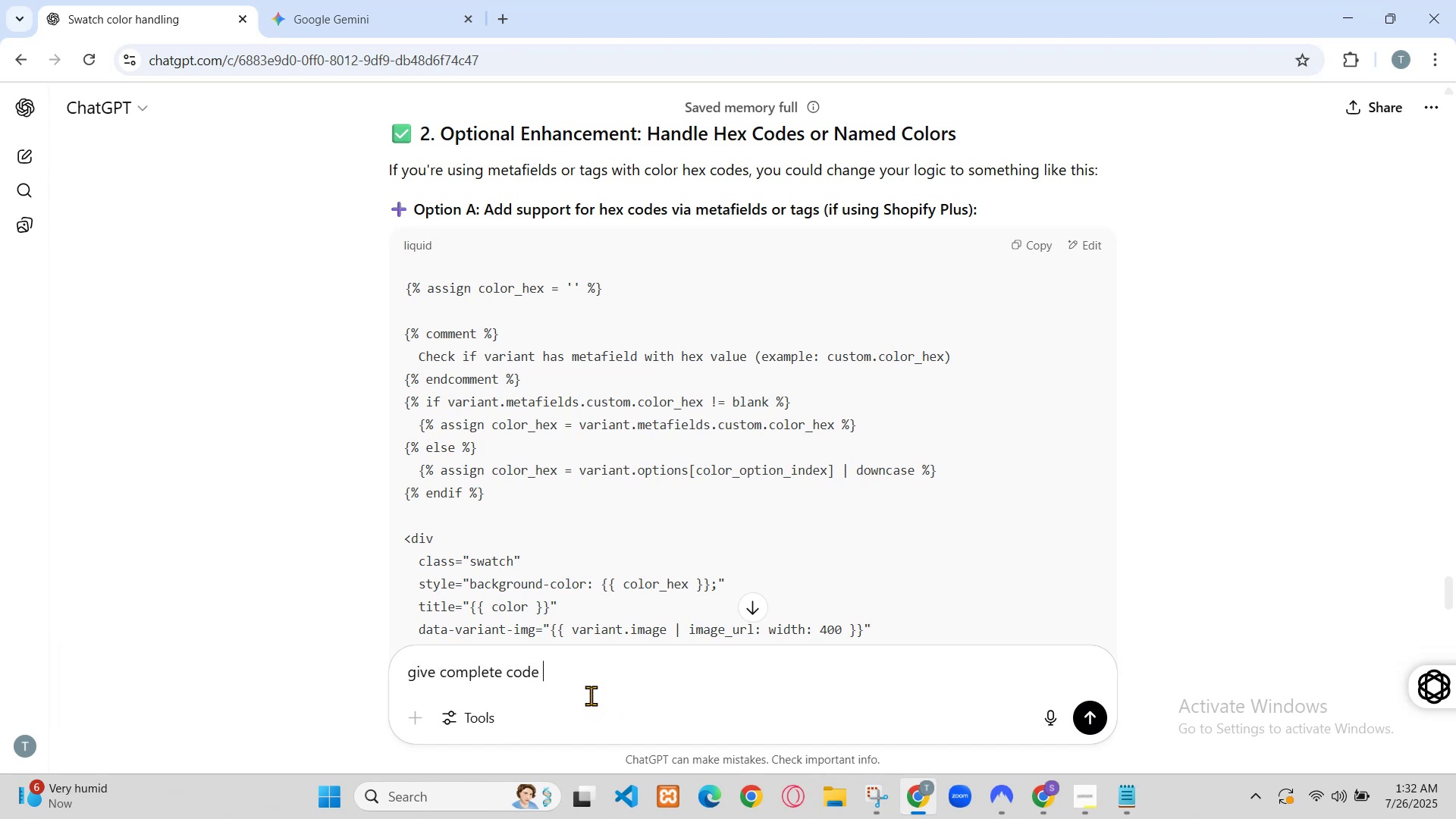 
scroll: coordinate [880, 491], scroll_direction: up, amount: 3.0
 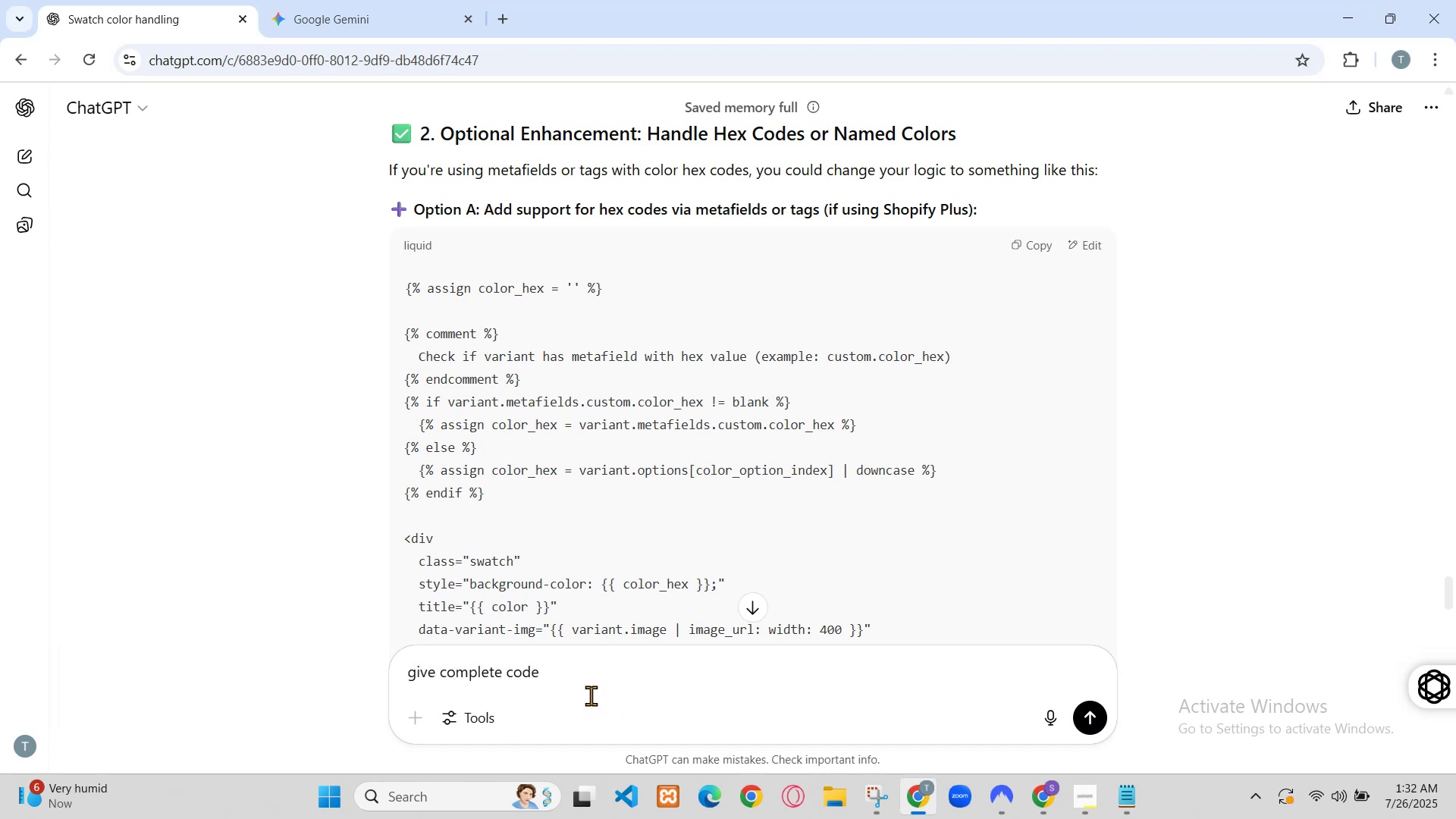 
scroll: coordinate [881, 497], scroll_direction: down, amount: 5.0
 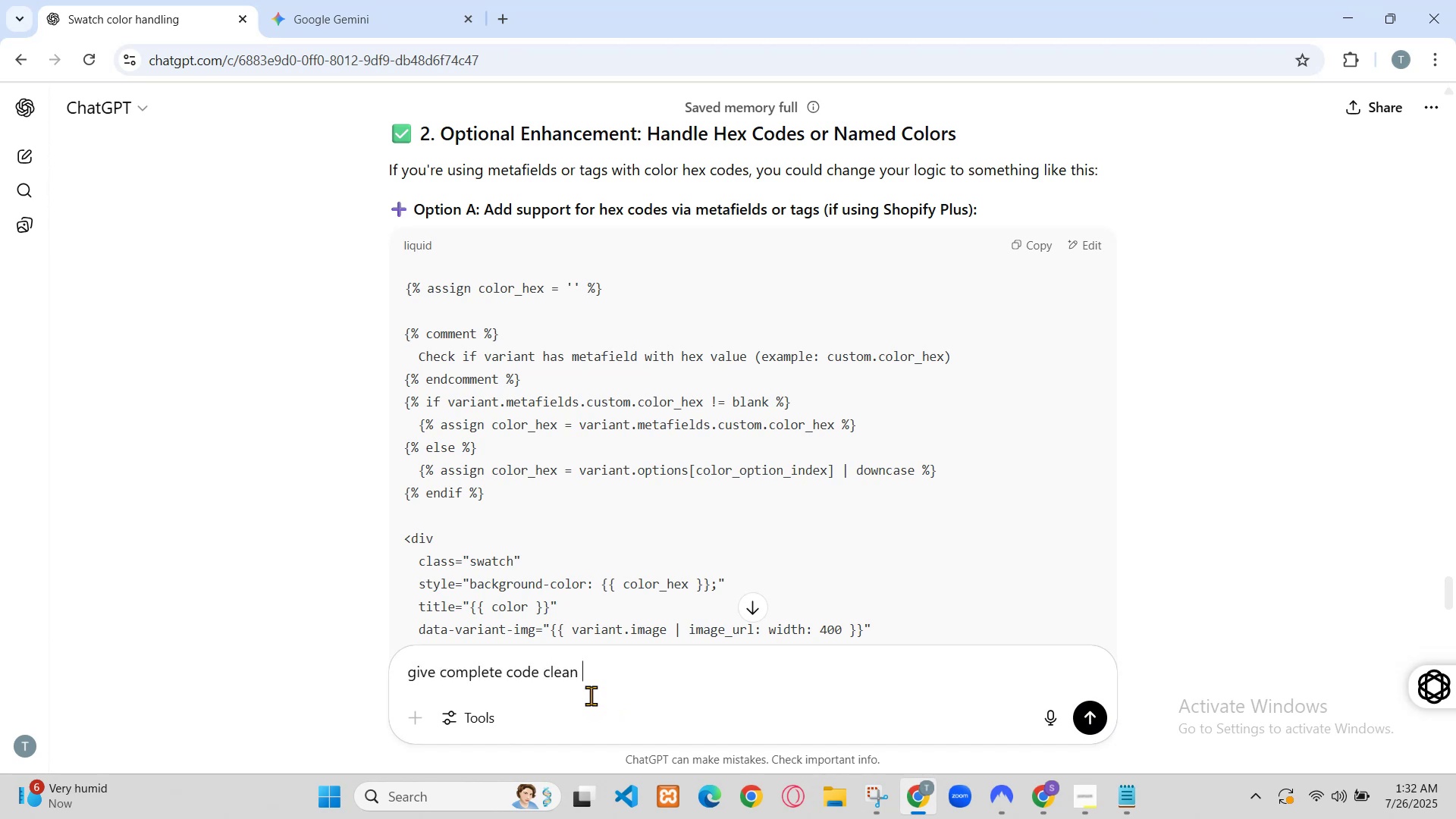 
scroll: coordinate [900, 369], scroll_direction: up, amount: 1.0
 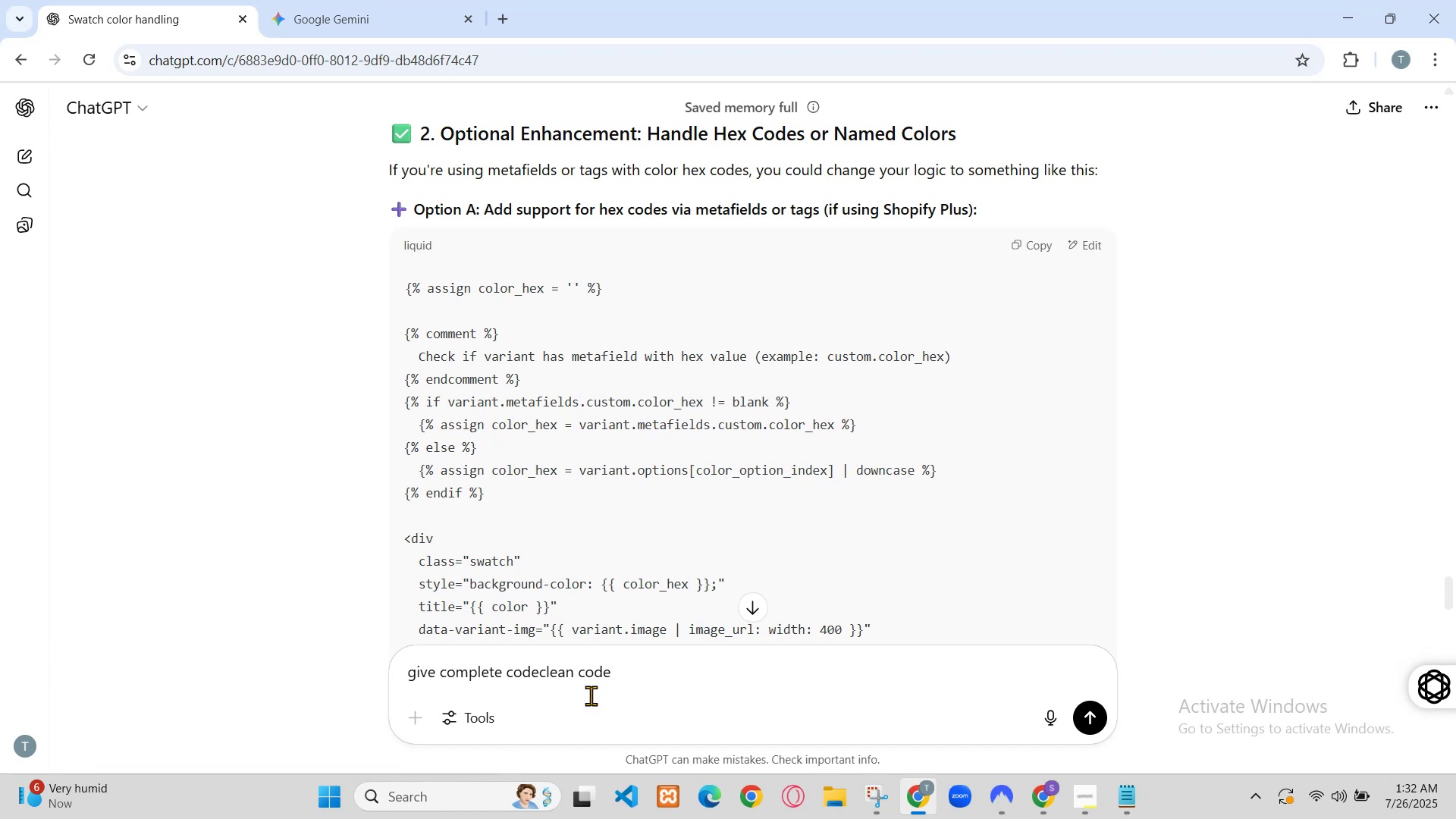 
left_click([832, 504])
 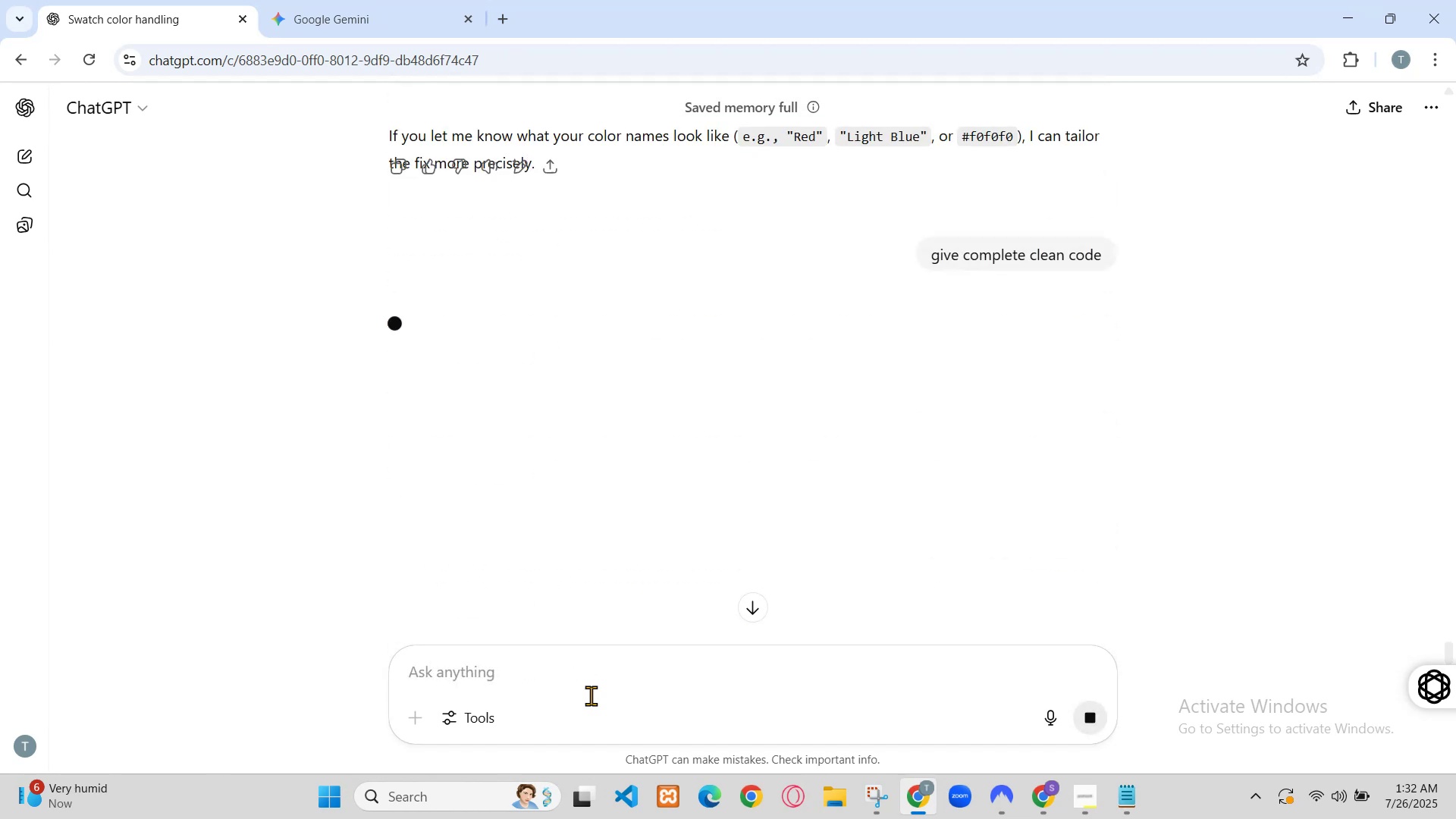 
left_click([929, 798])
 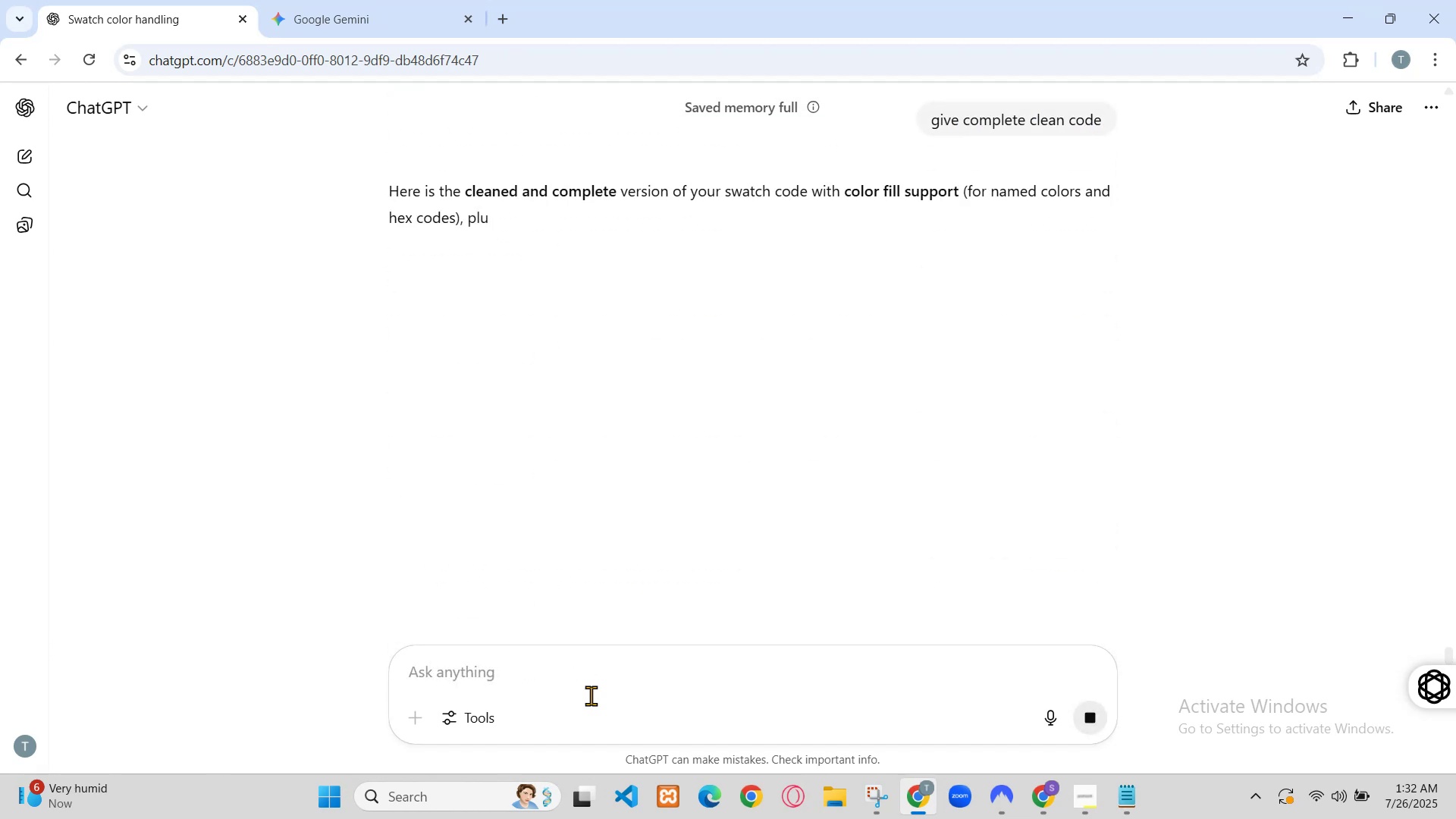 
left_click([716, 683])
 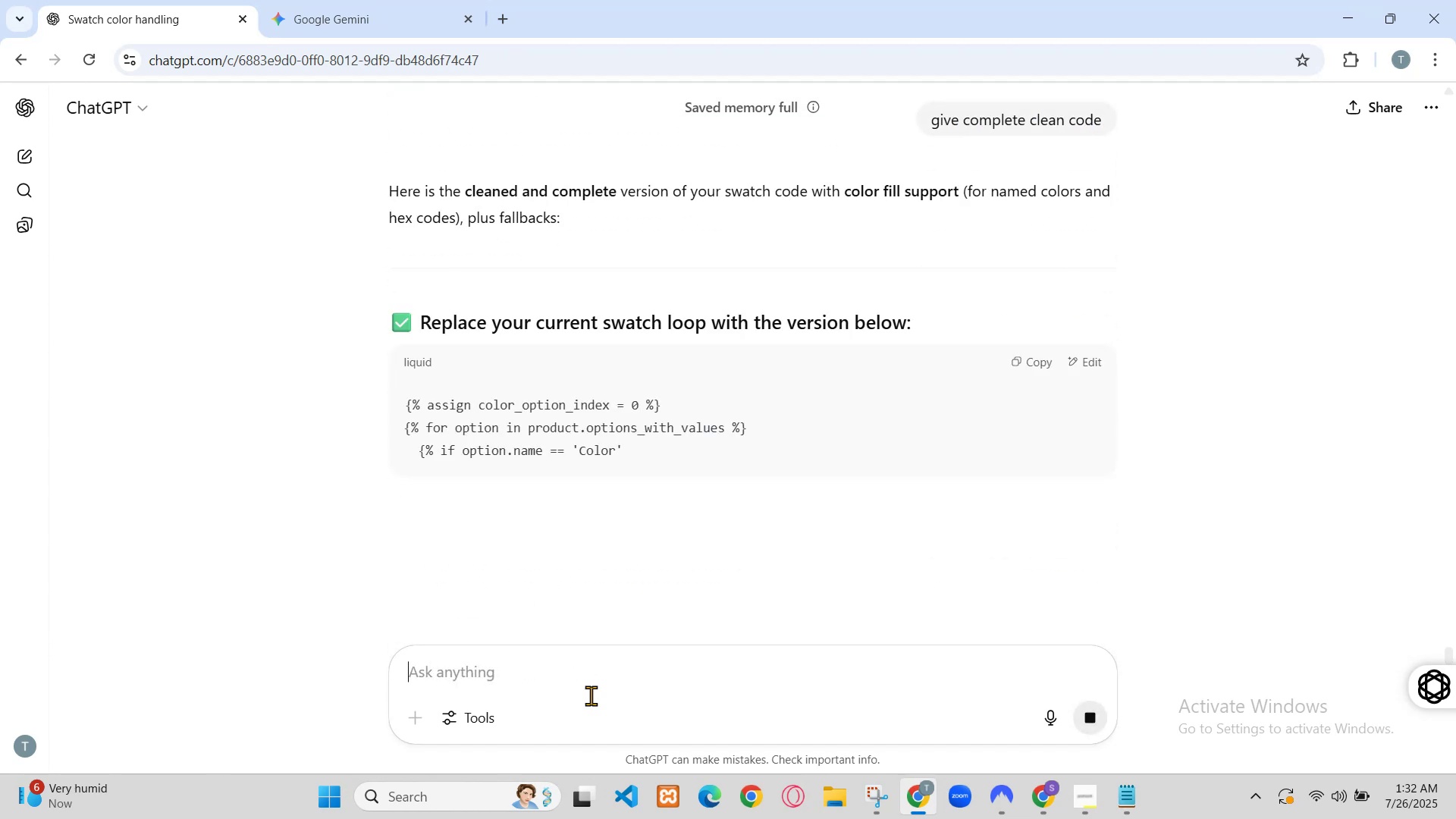 
type(spacr)
key(Backspace)
type(e chahiye)
 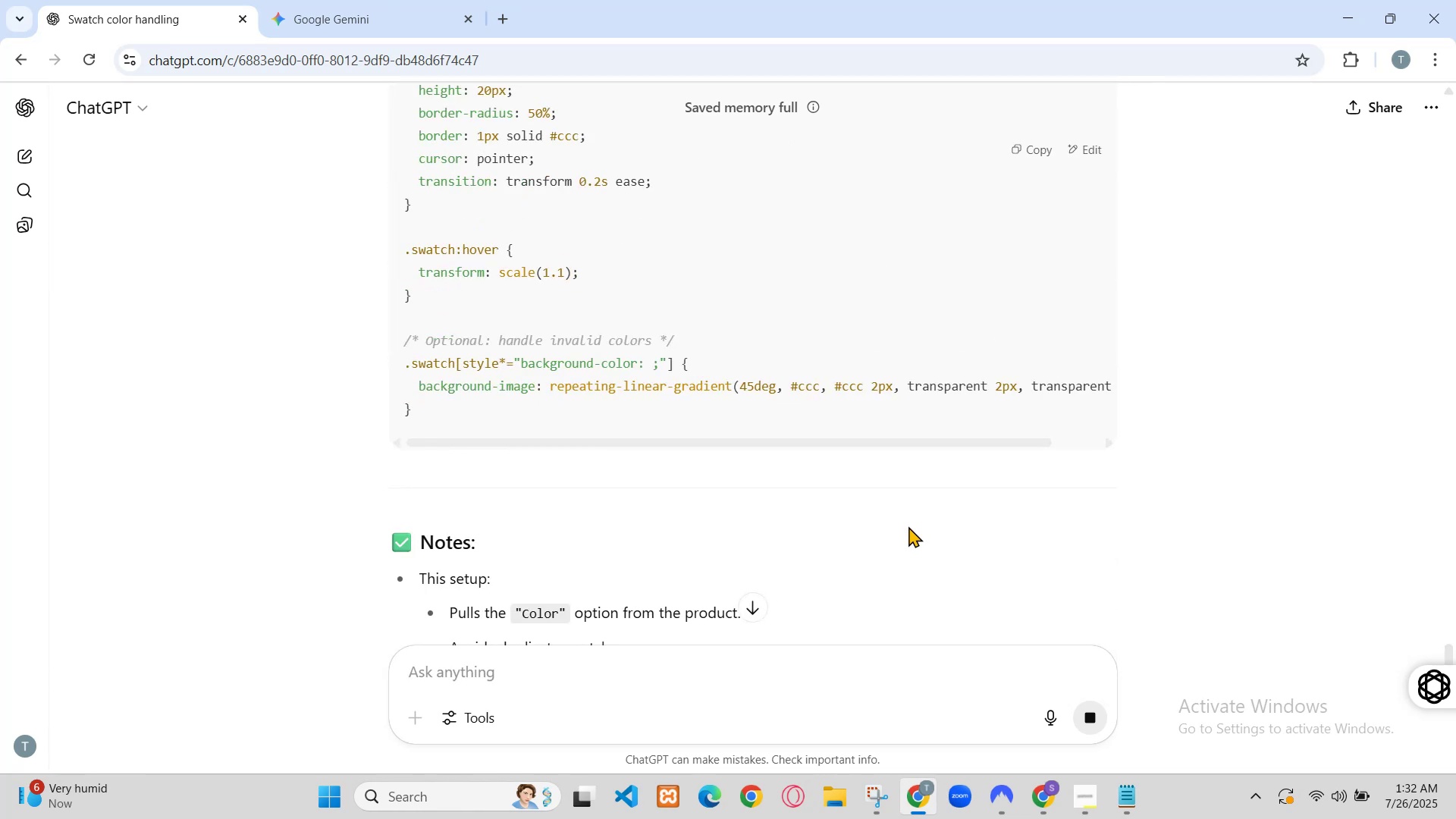 
key(Enter)
 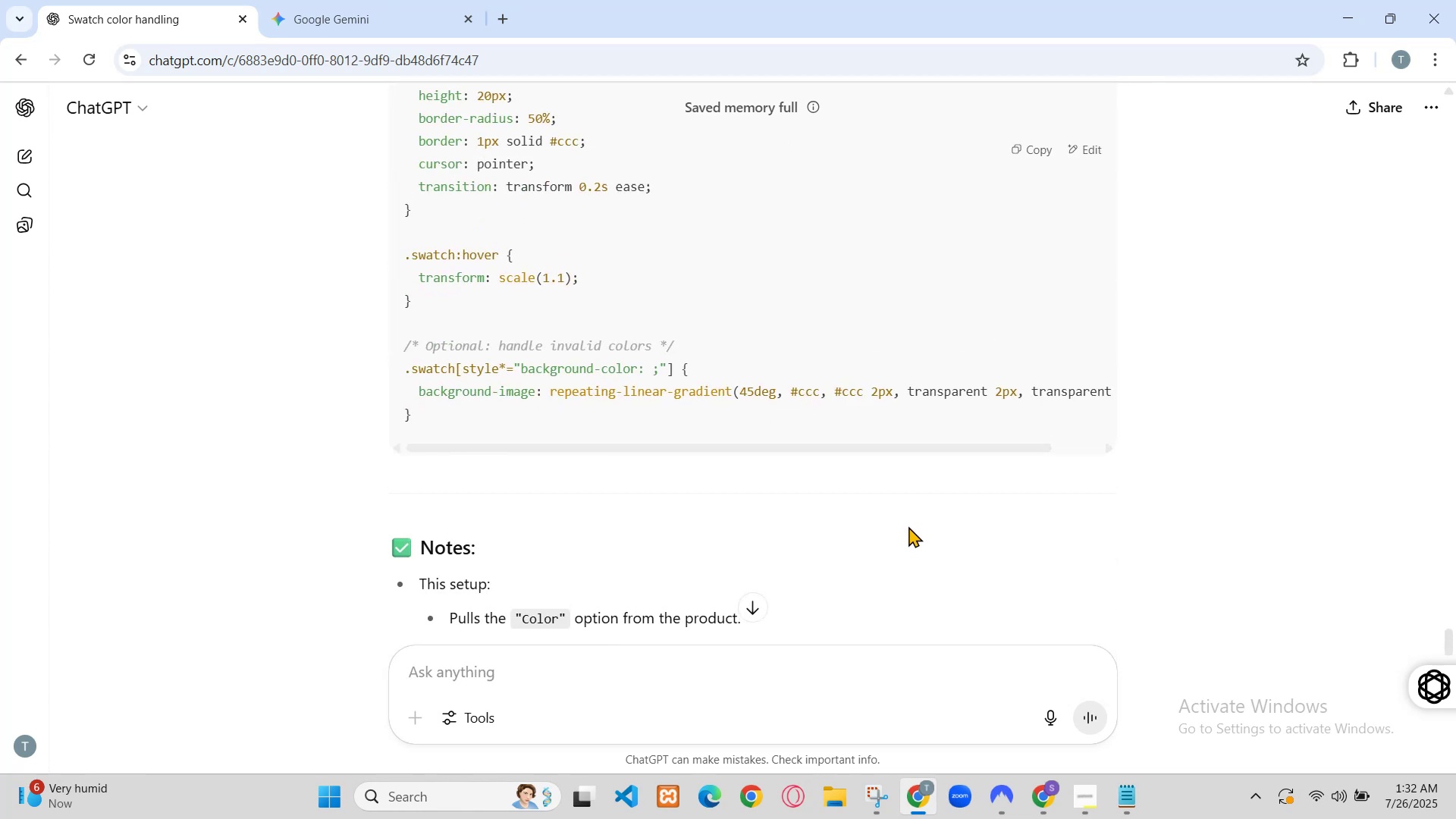 
key(Enter)
 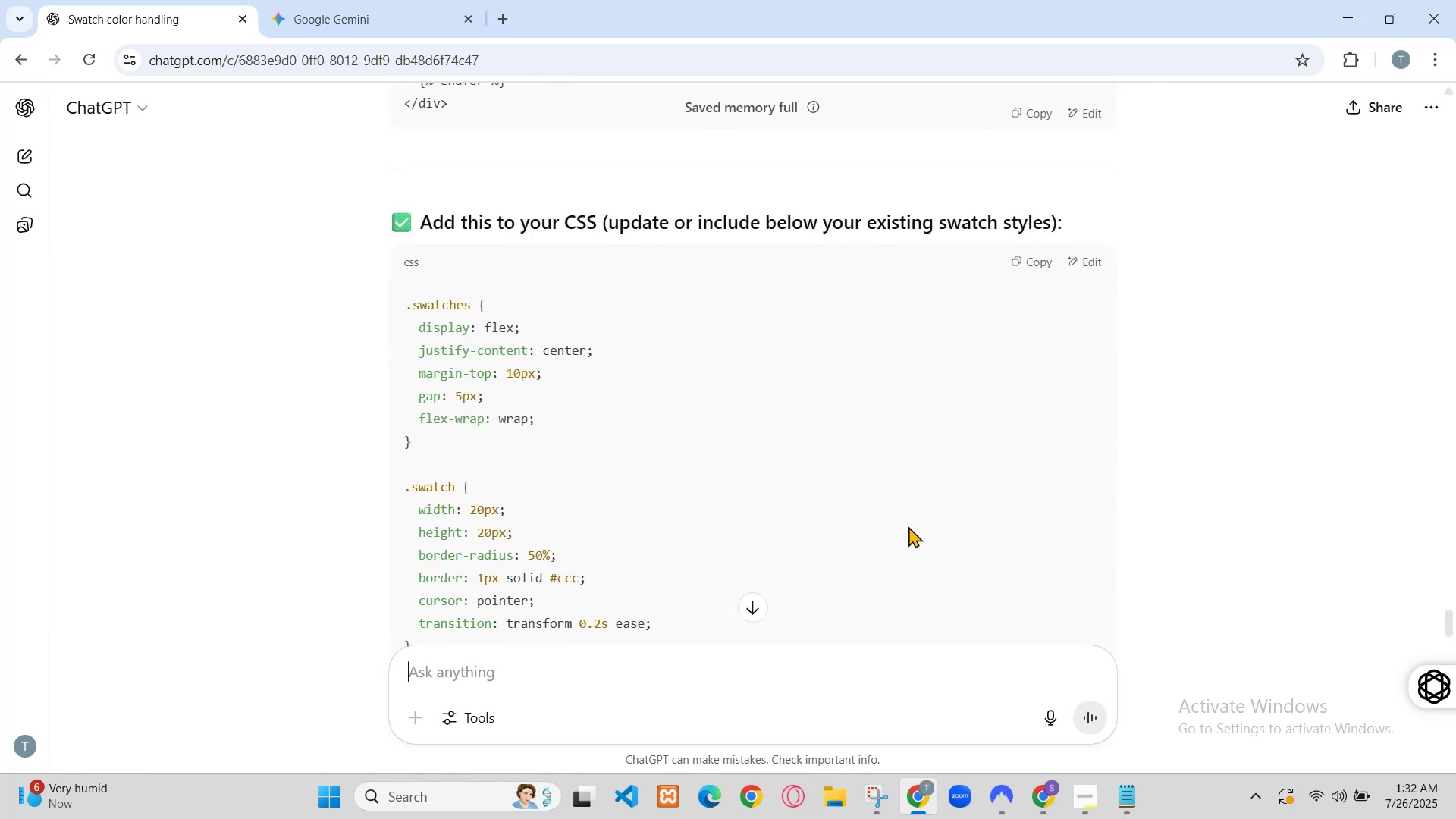 
key(Enter)
 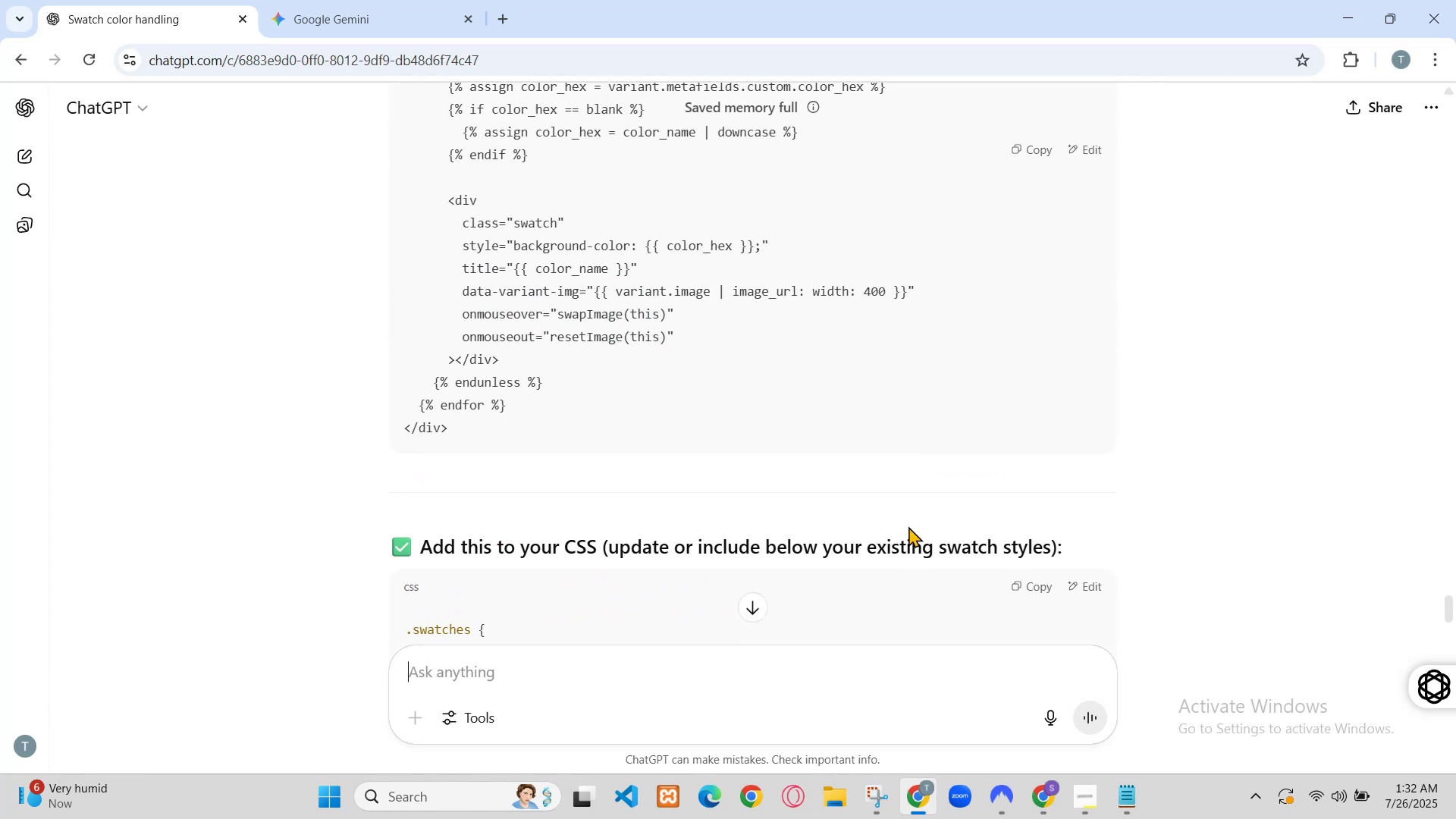 
scroll: coordinate [1242, 696], scroll_direction: down, amount: 2.0
 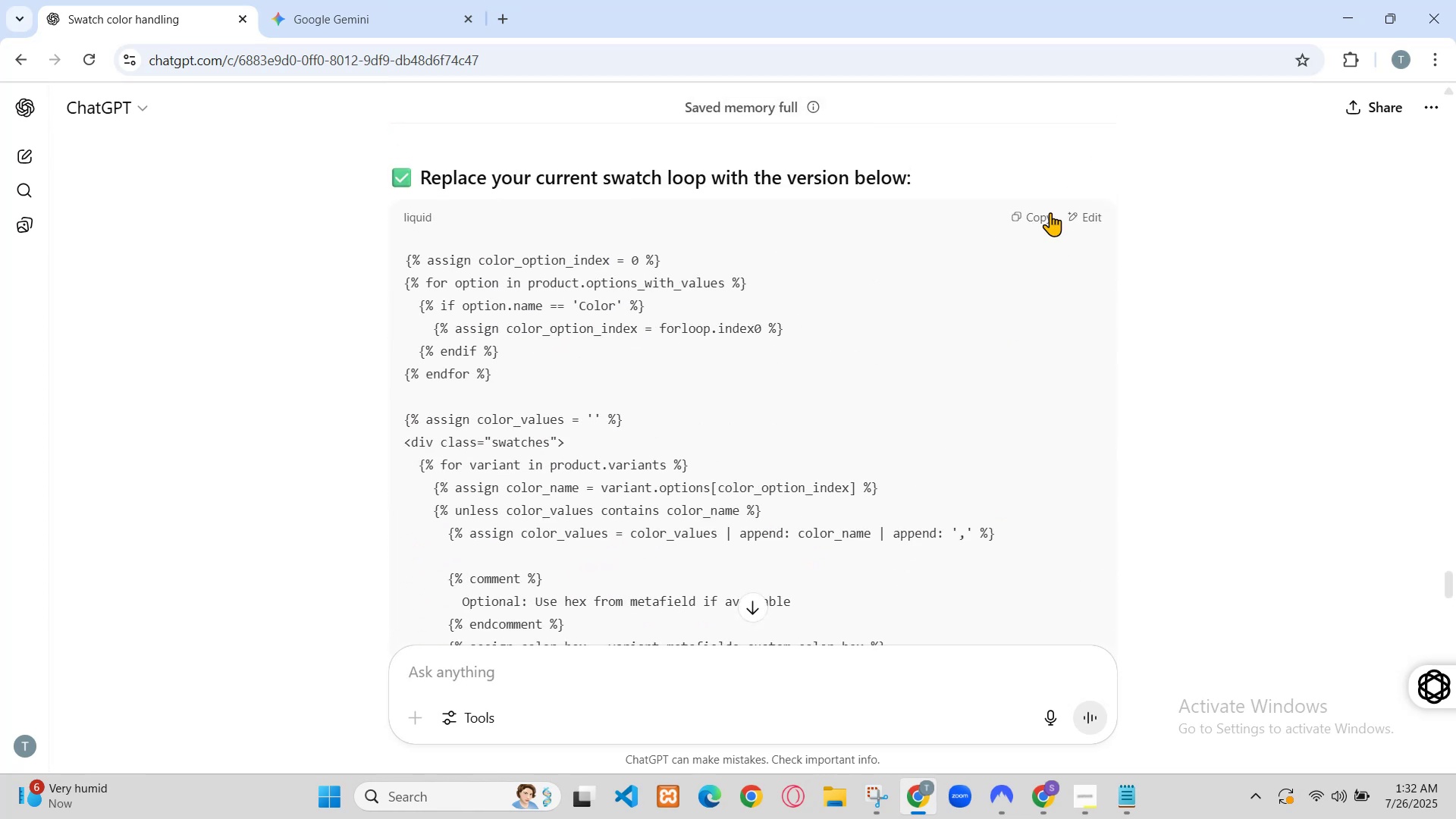 
key(Backspace)
 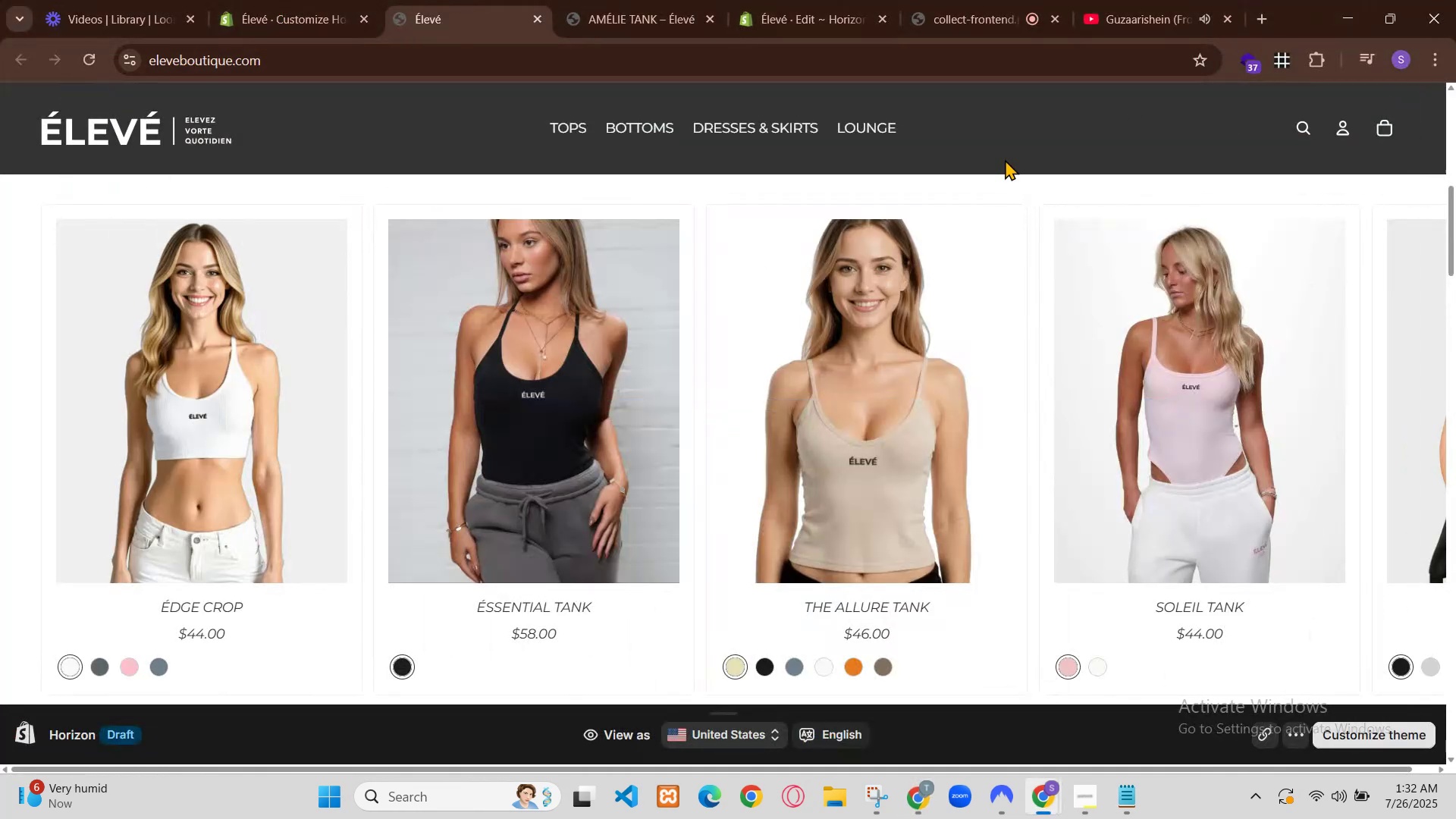 
left_click([1090, 726])
 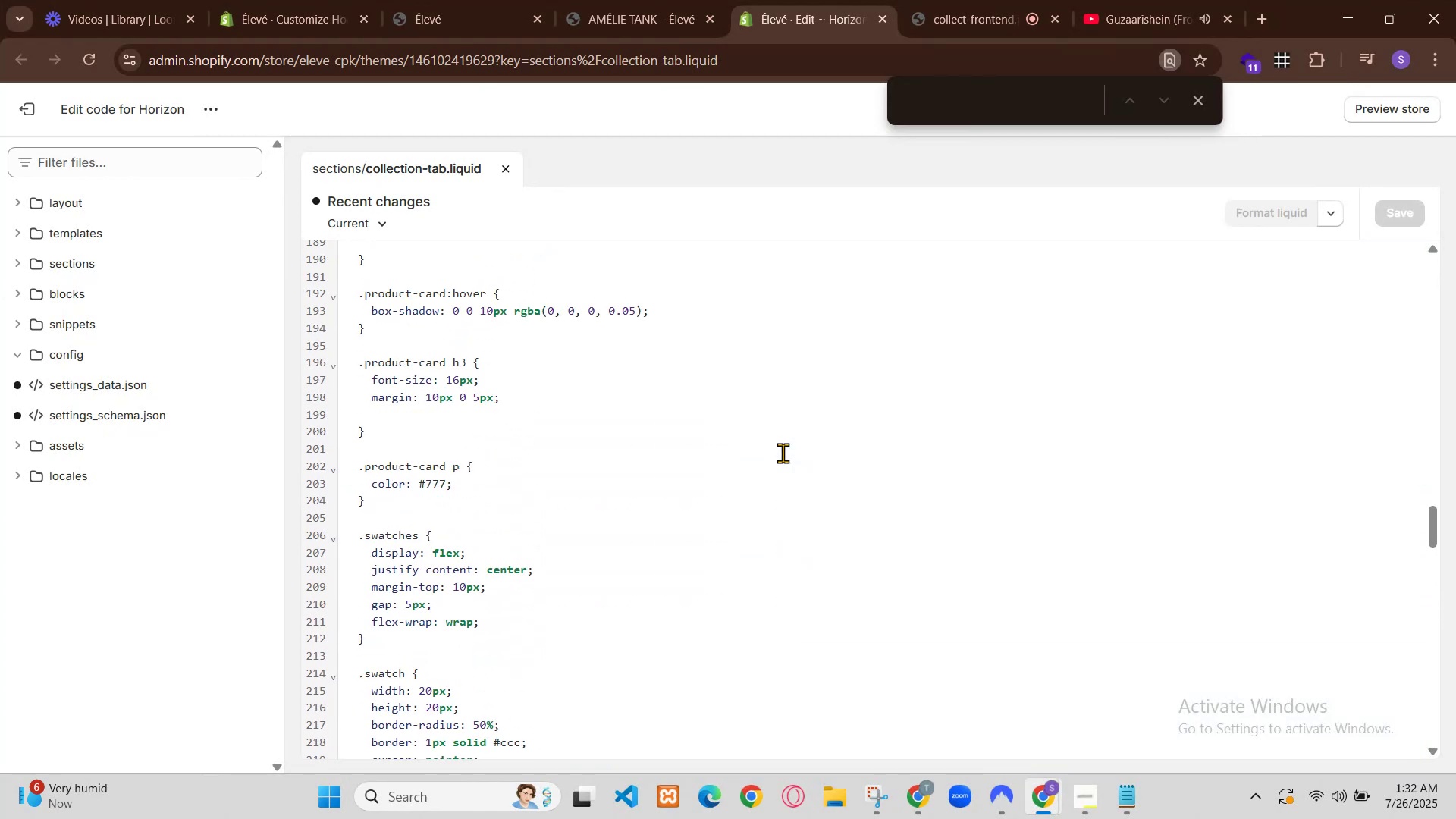 
scroll: coordinate [671, 326], scroll_direction: up, amount: 1.0
 